 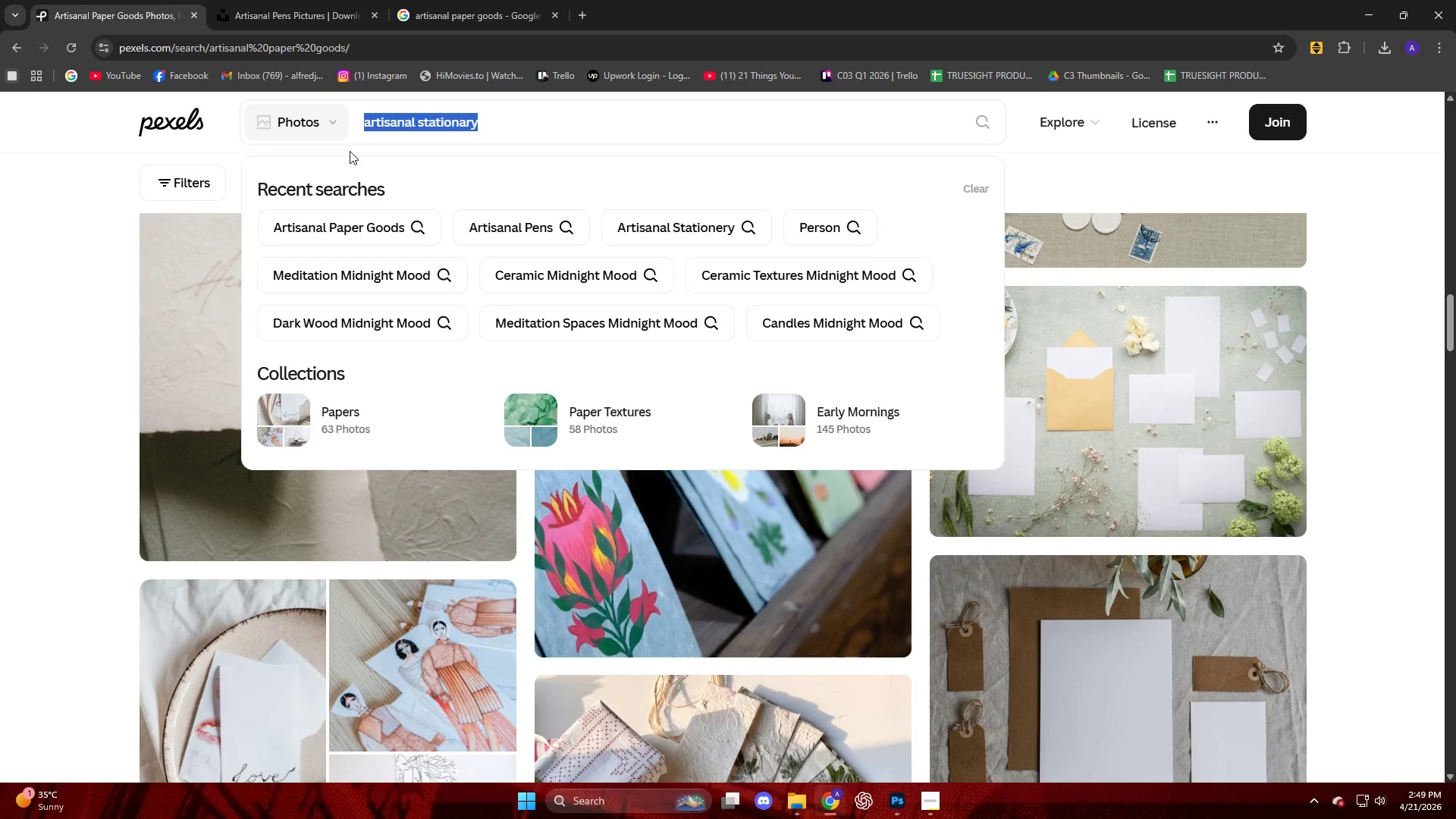 
key(Control+V)
 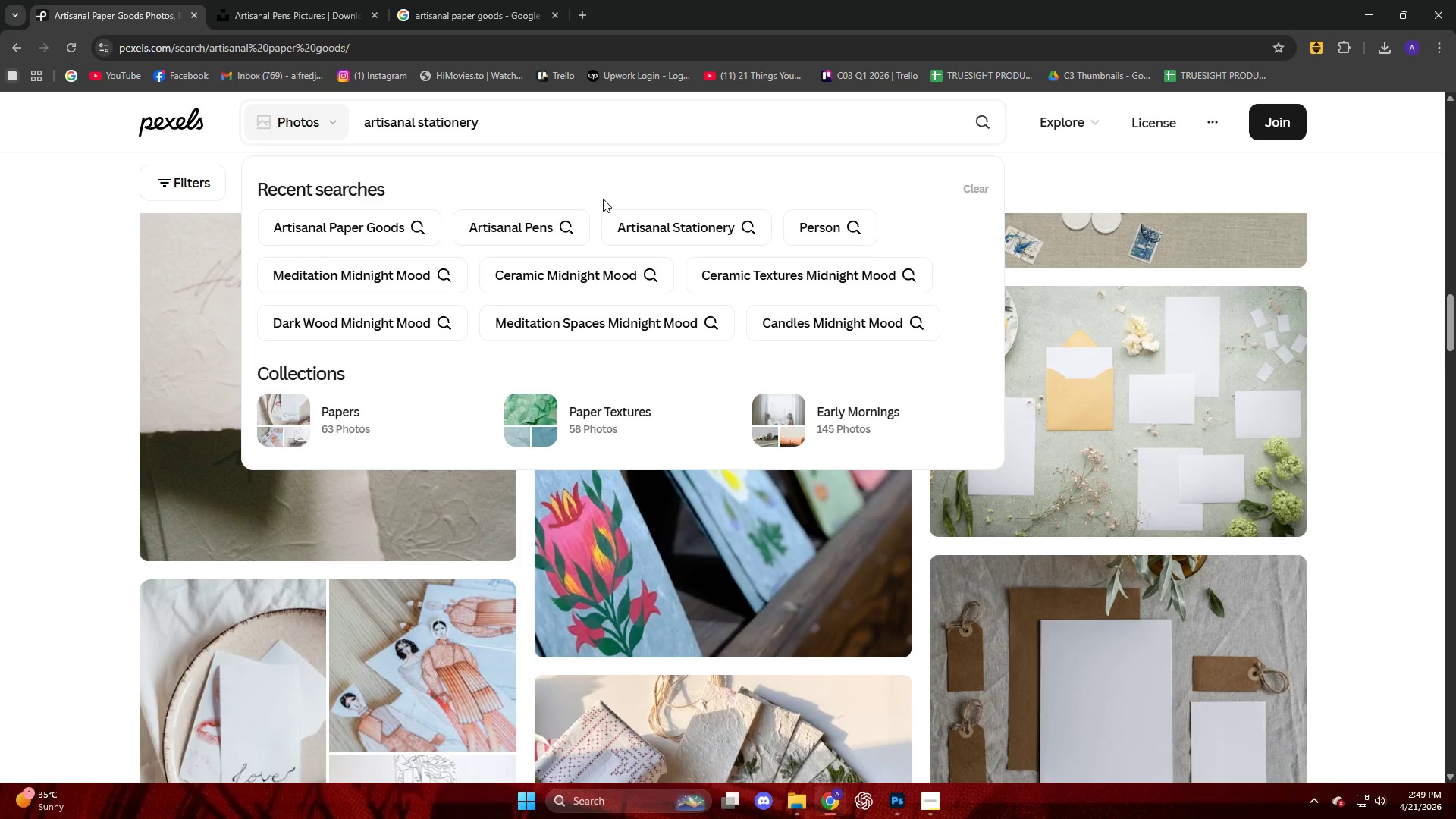 
key(Enter)
 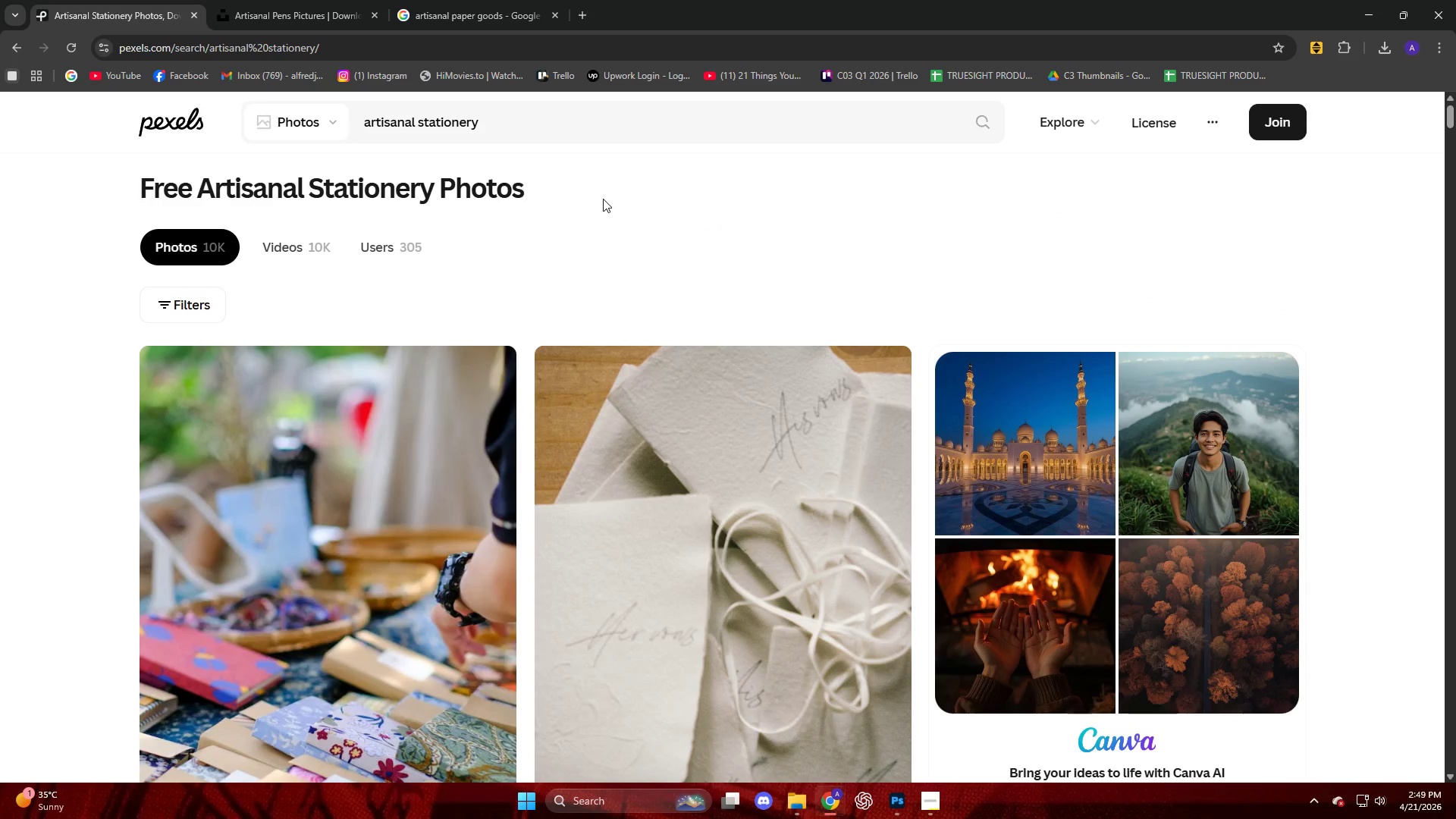 
wait(21.99)
 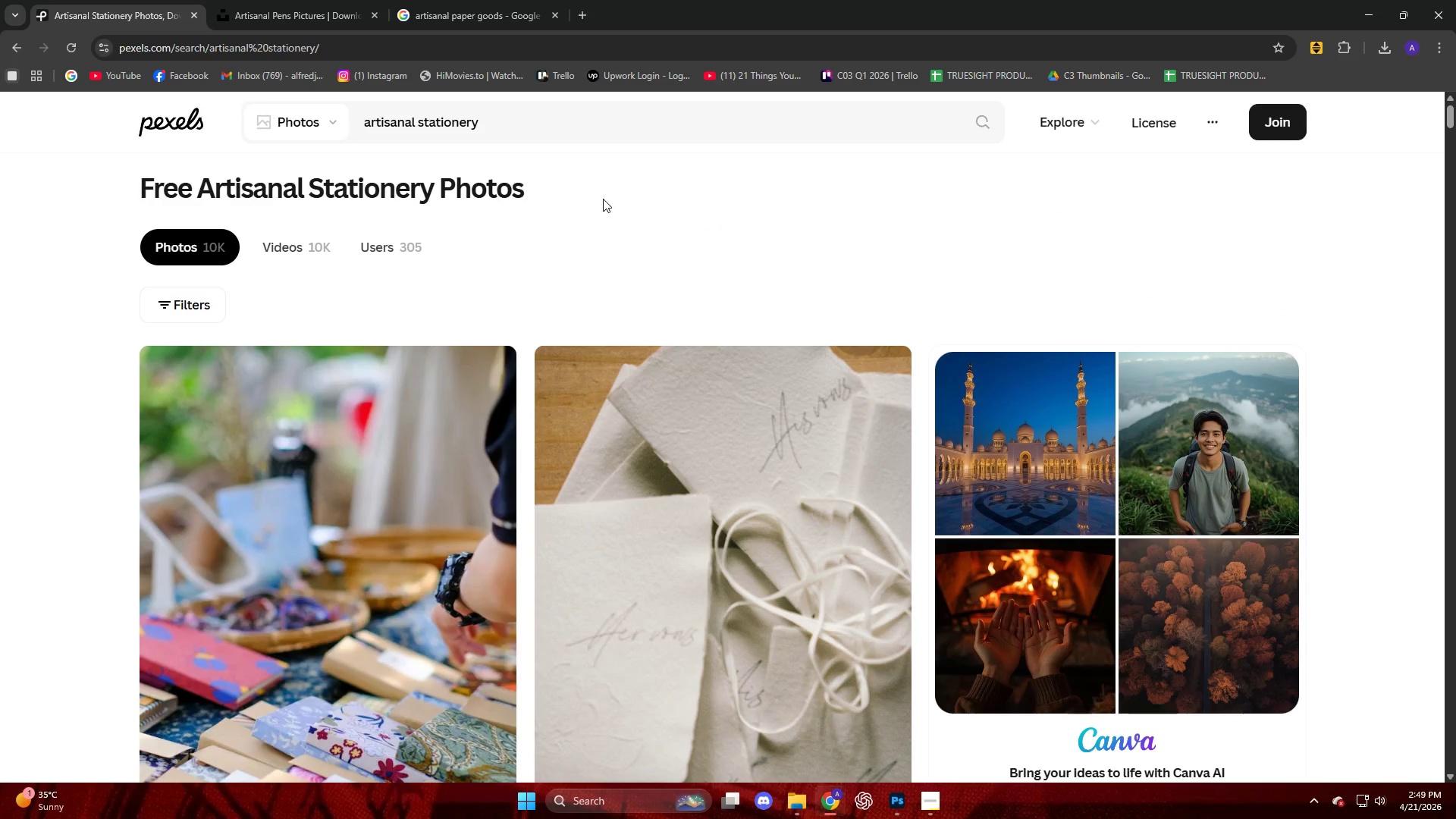 
scroll: coordinate [617, 352], scroll_direction: down, amount: 5.0
 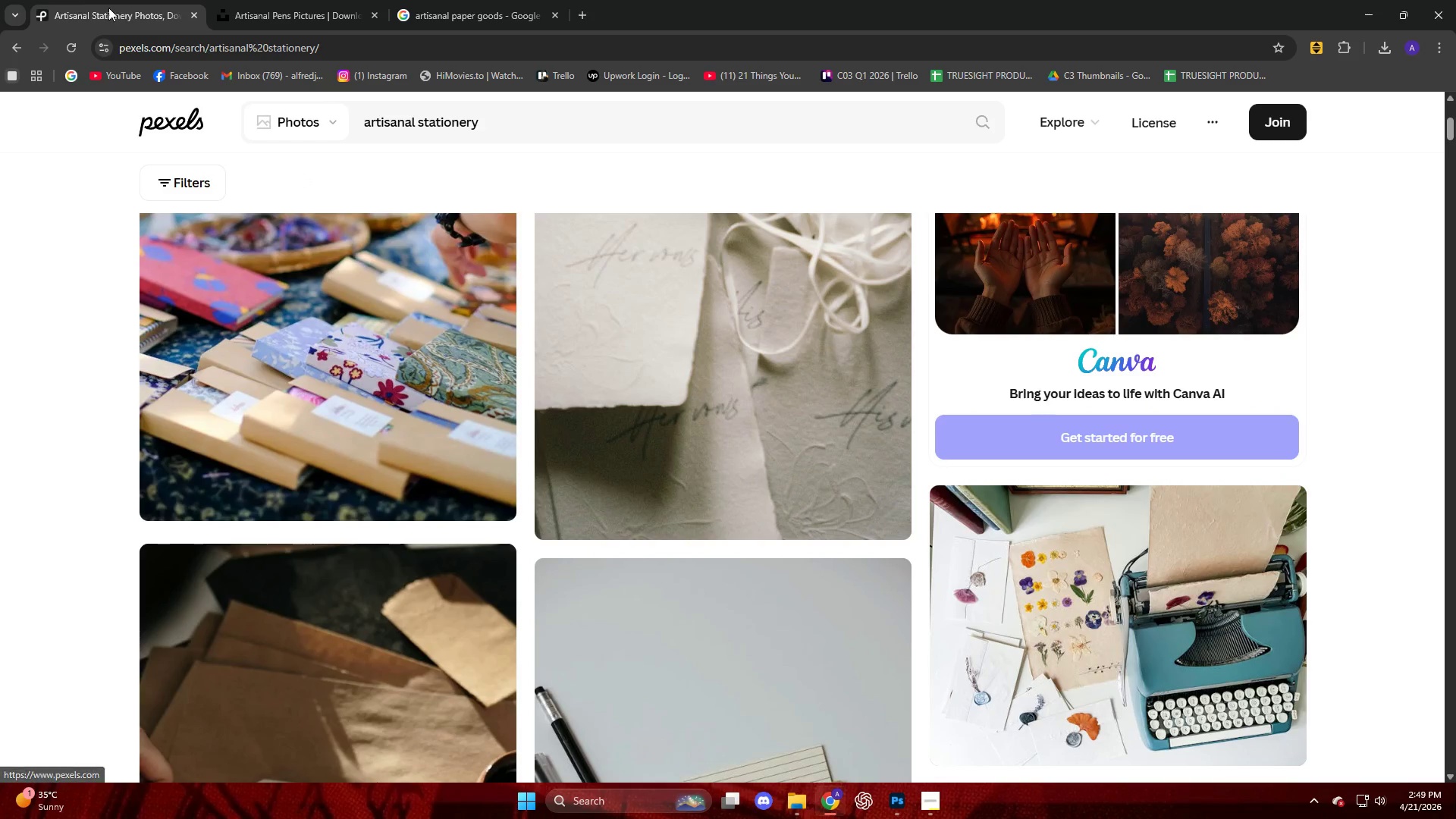 
left_click([278, 0])
 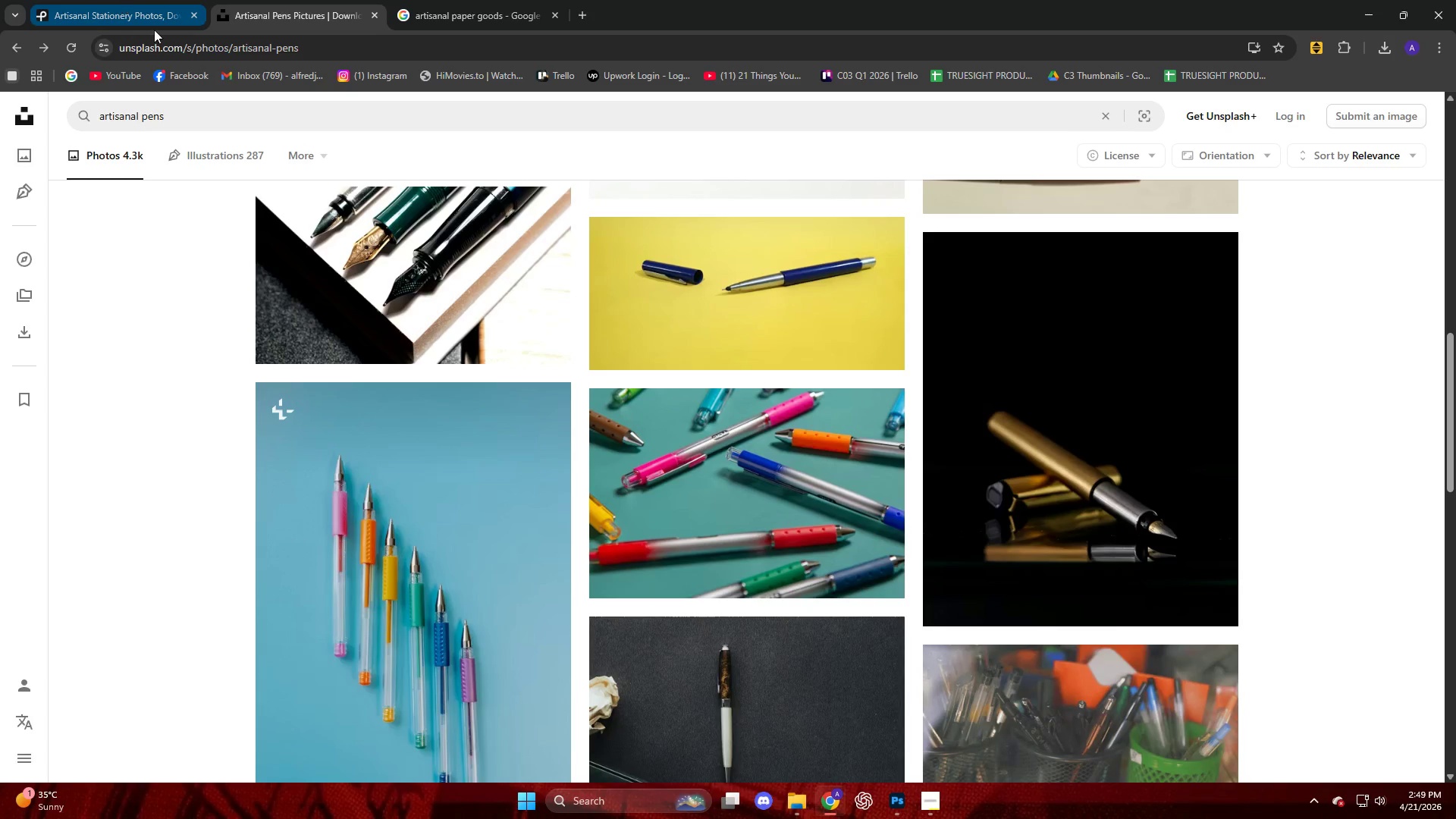 
left_click_drag(start_coordinate=[219, 107], to_coordinate=[30, 108])
 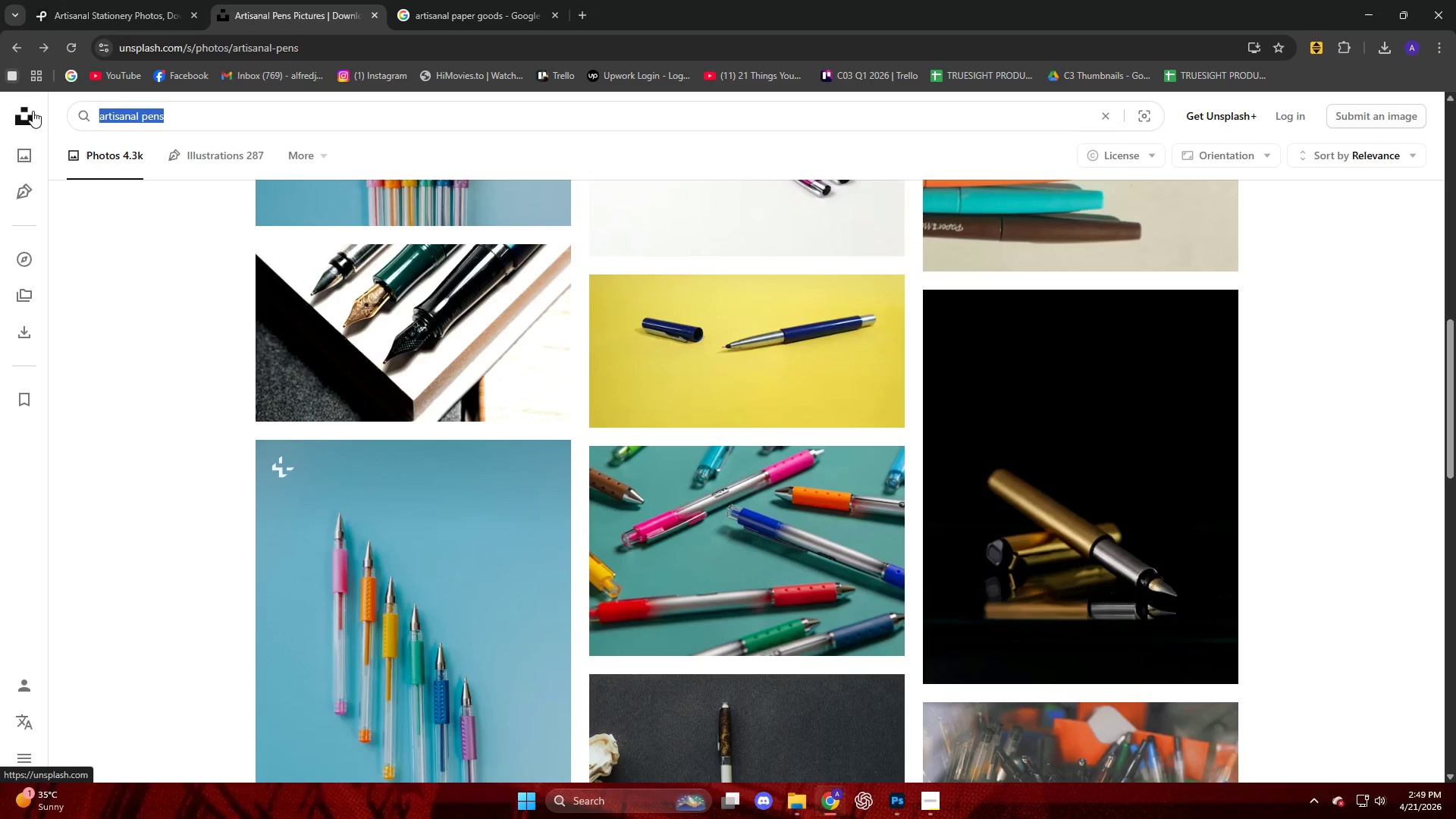 
key(Control+V)
 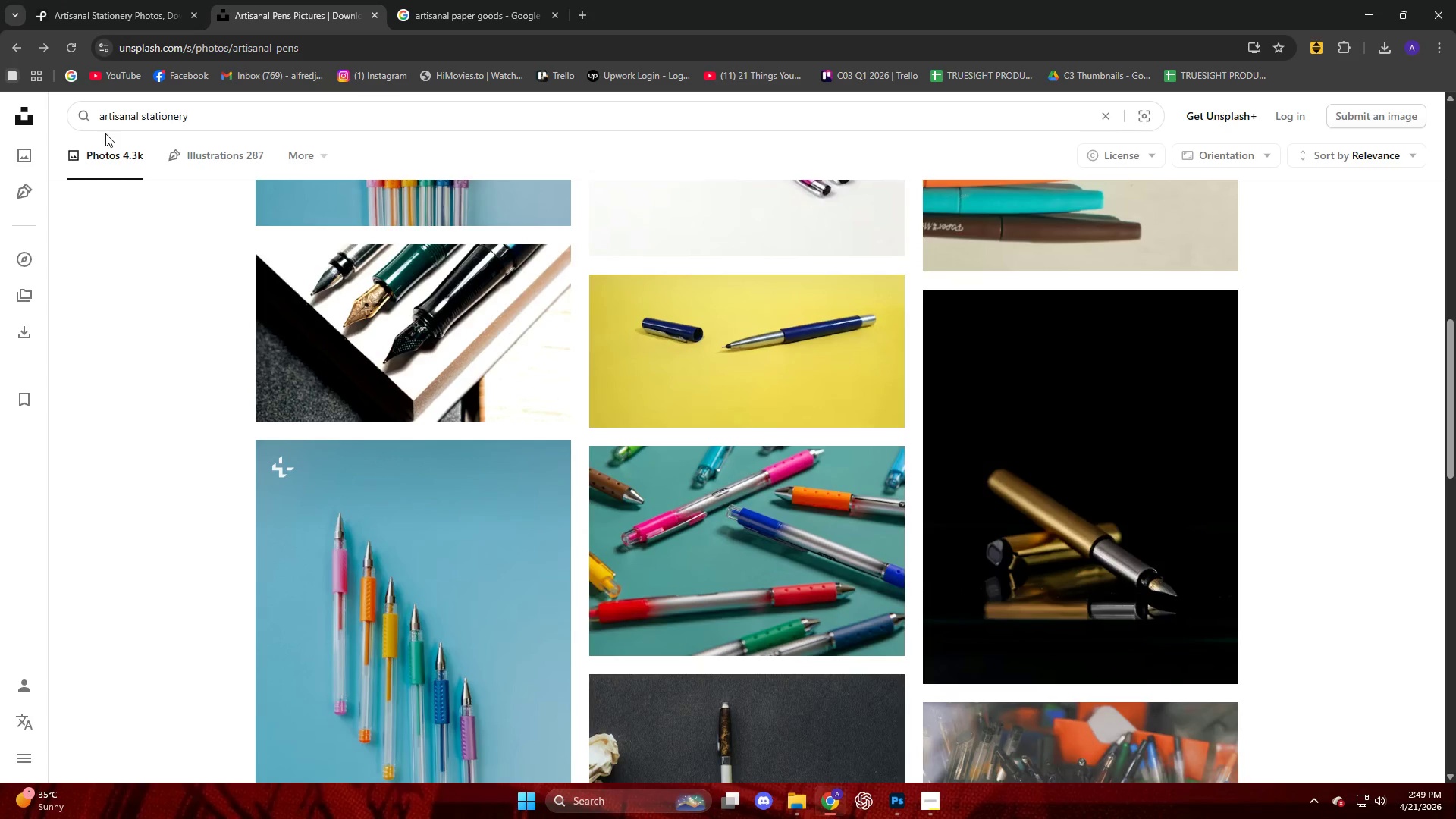 
key(Enter)
 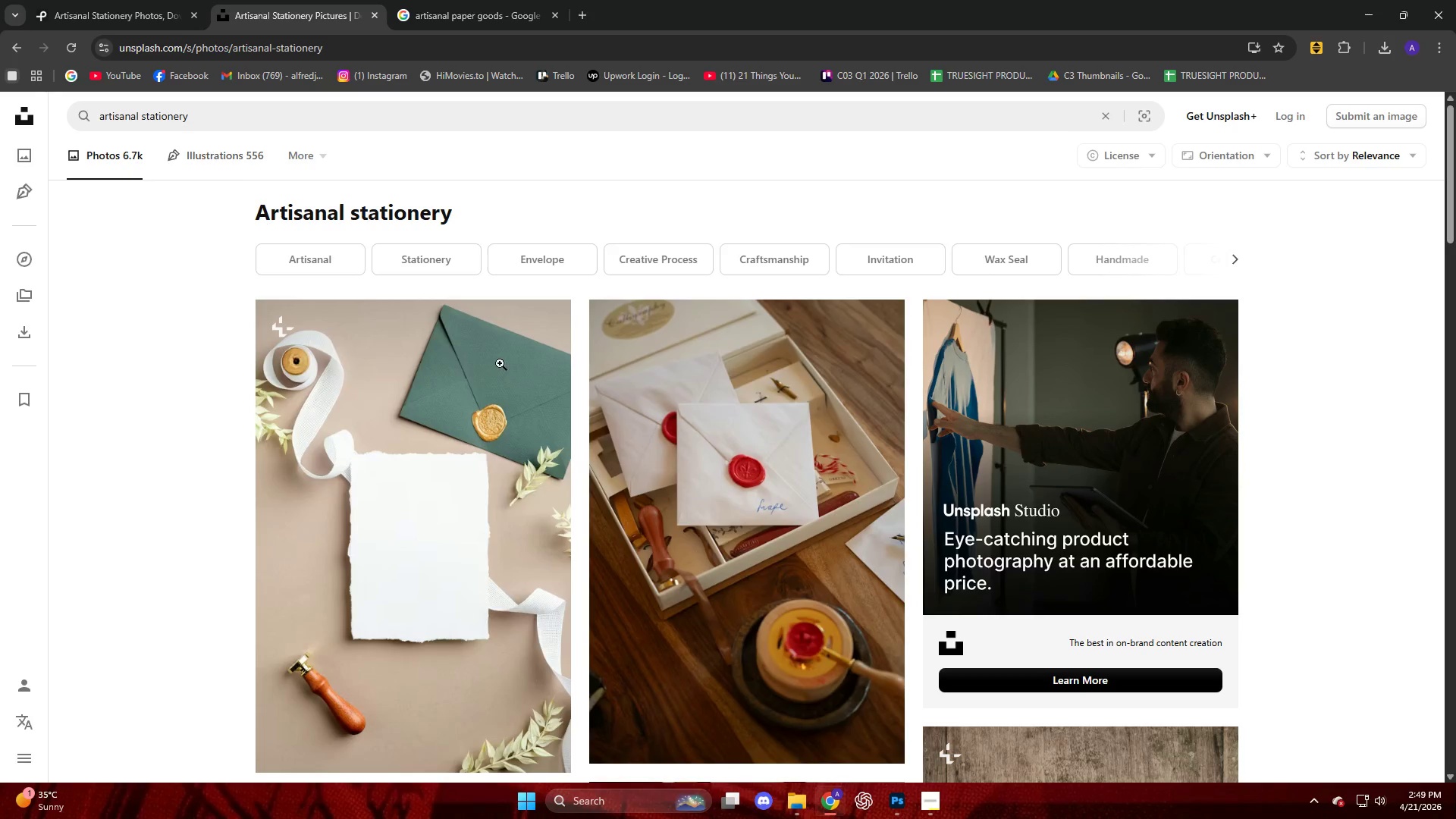 
scroll: coordinate [571, 306], scroll_direction: down, amount: 25.0
 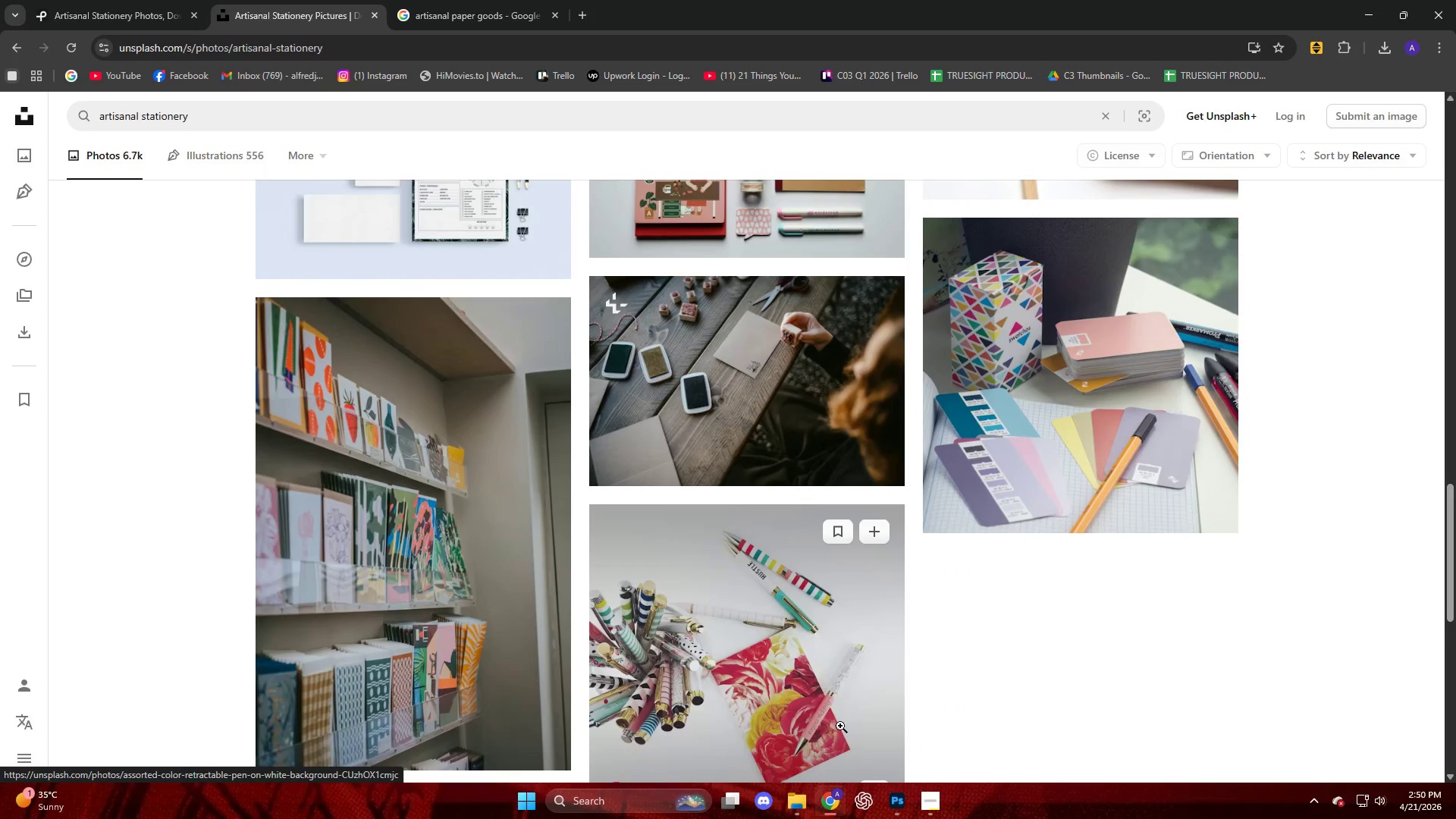 
scroll: coordinate [625, 452], scroll_direction: down, amount: 5.0
 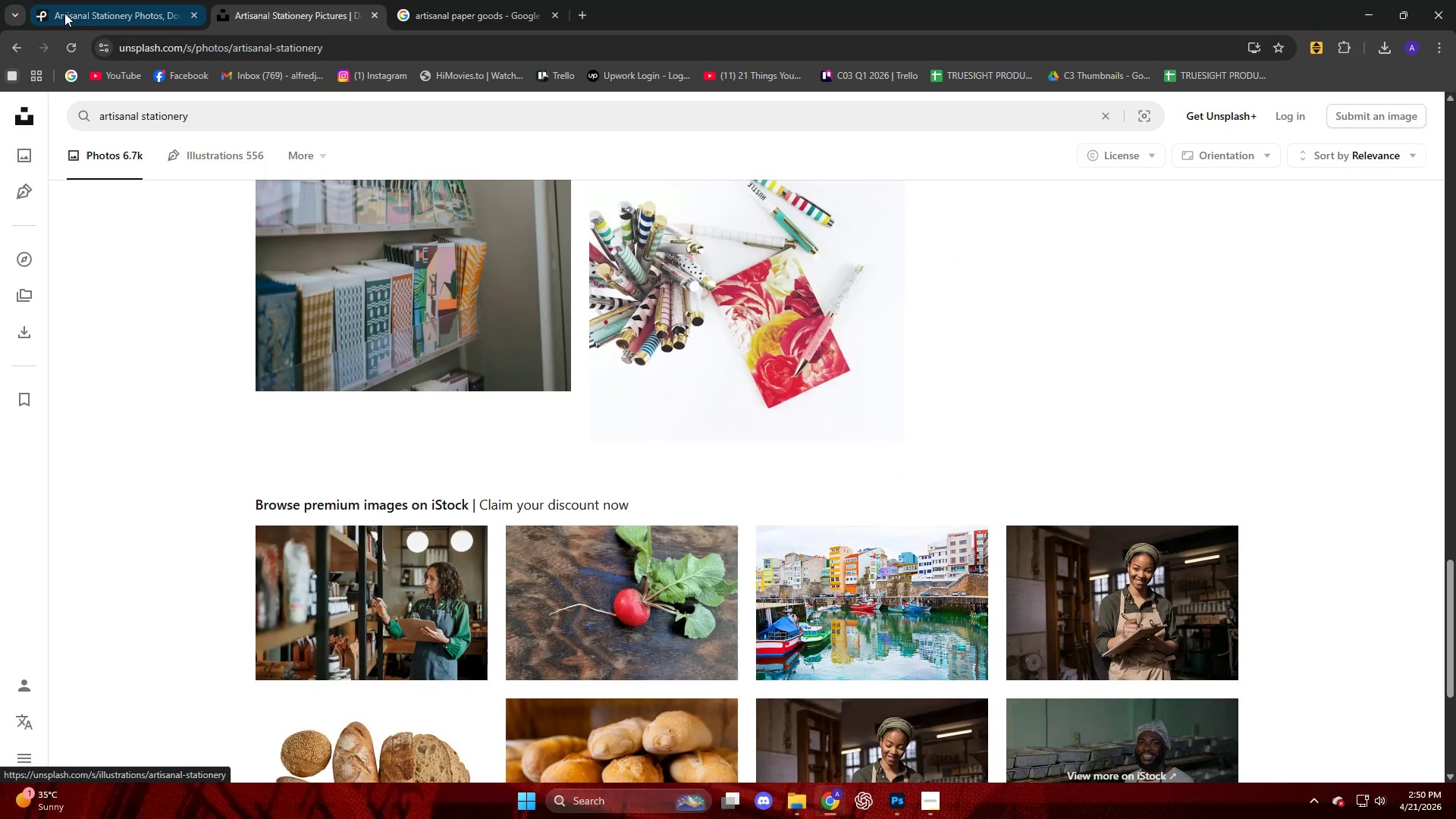 
left_click([68, 11])
 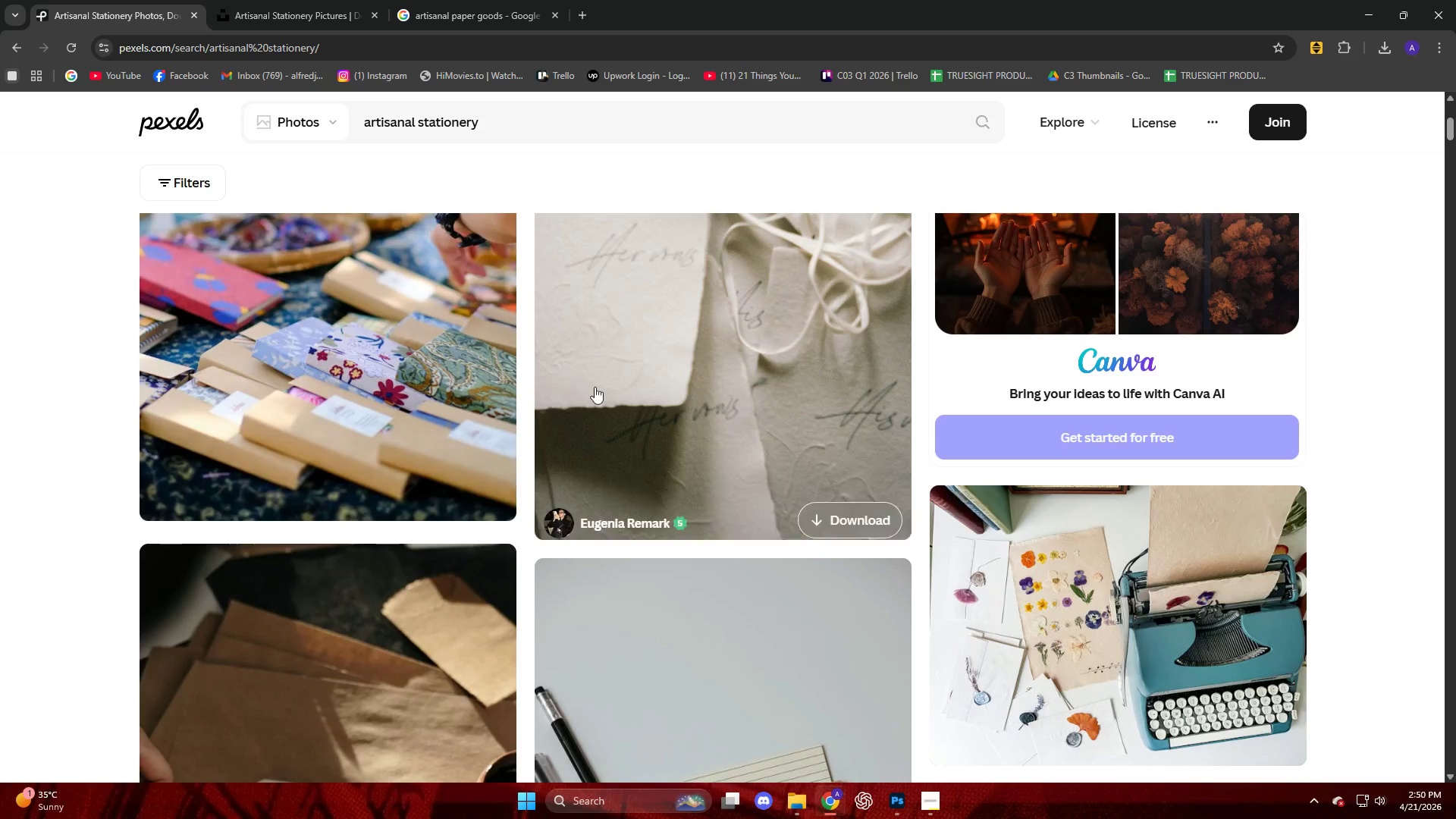 
scroll: coordinate [612, 402], scroll_direction: down, amount: 19.0
 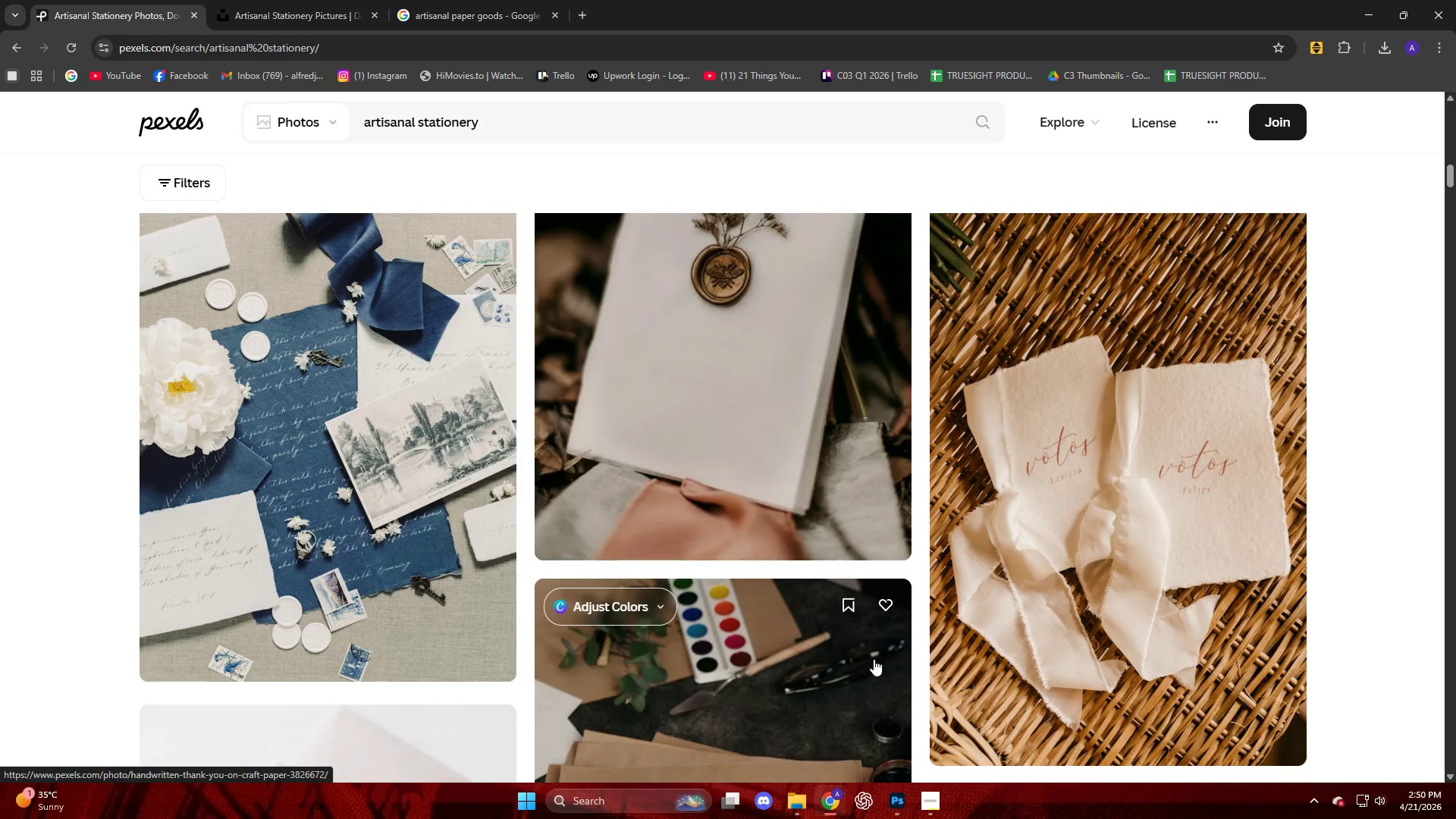 
wait(8.2)
 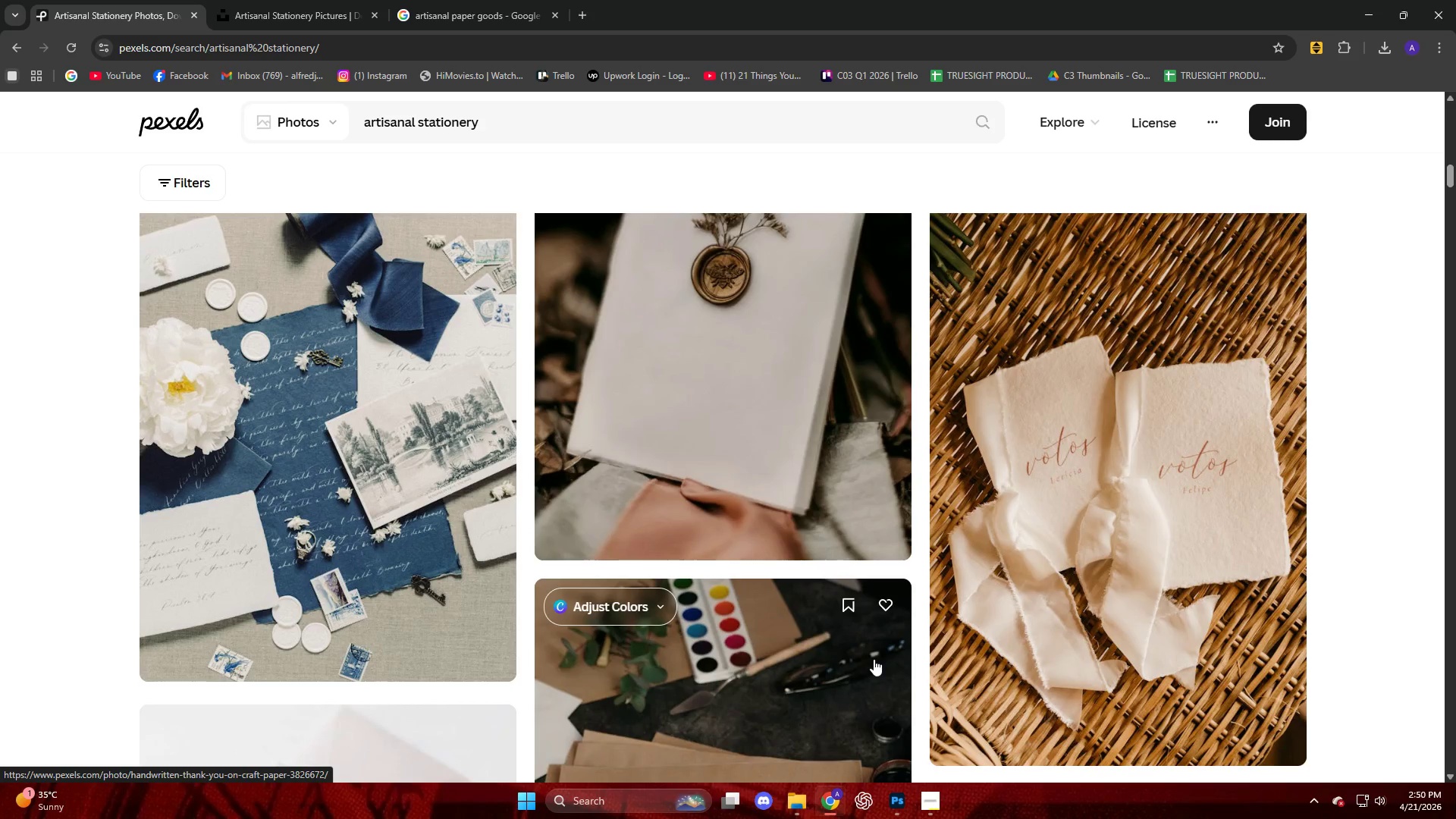 
mouse_move([868, 799])
 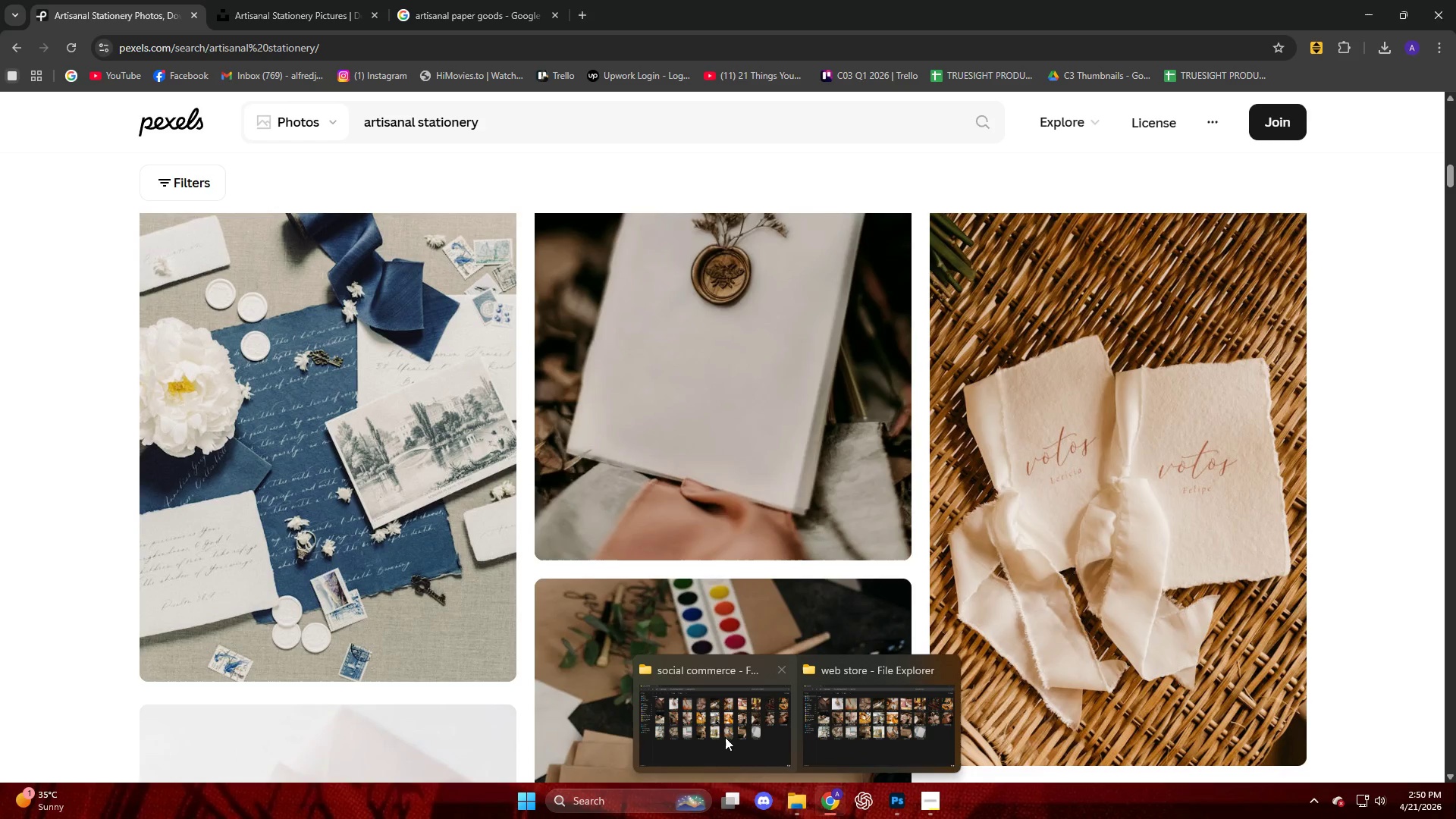 
left_click([720, 733])
 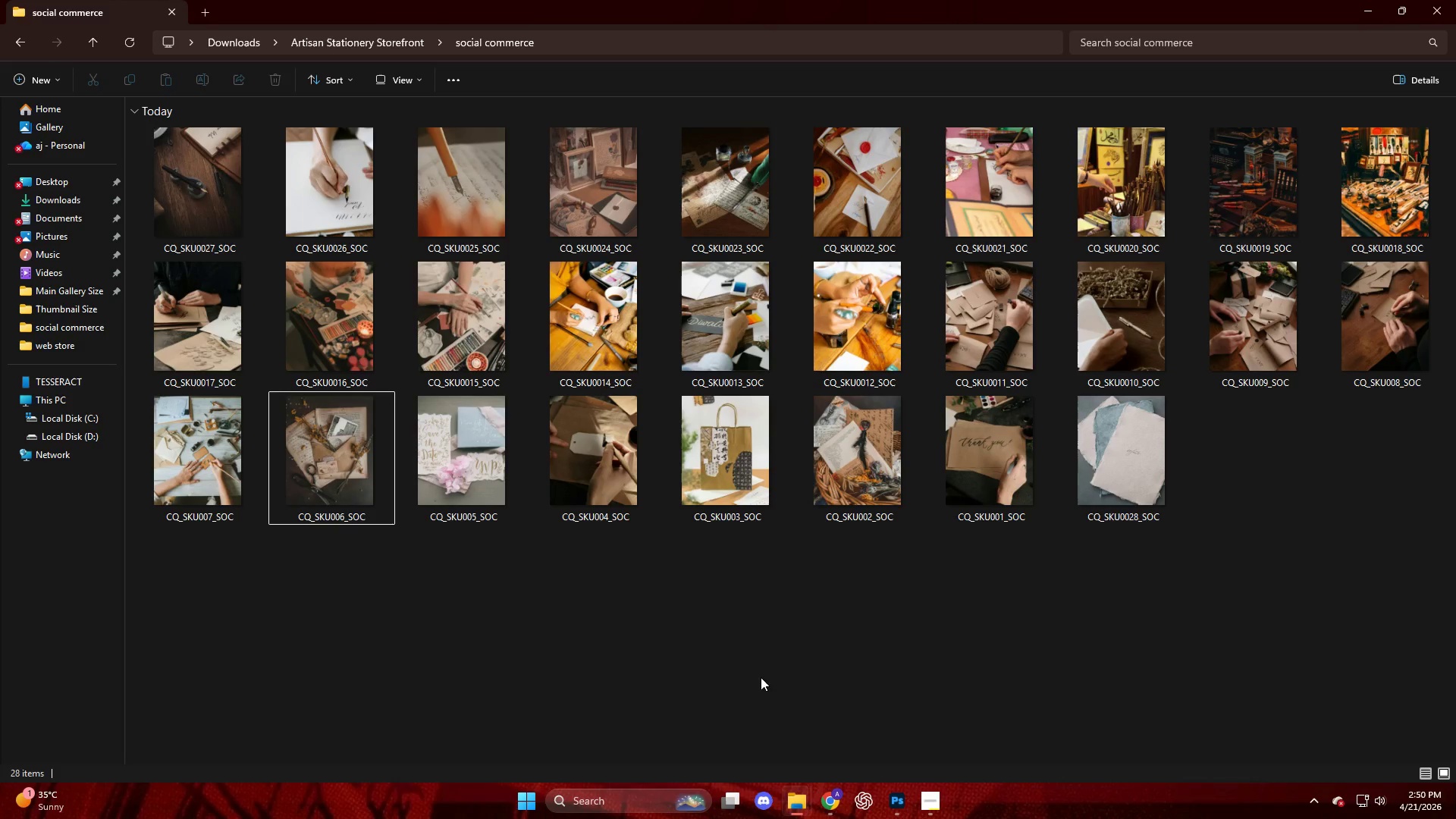 
wait(8.54)
 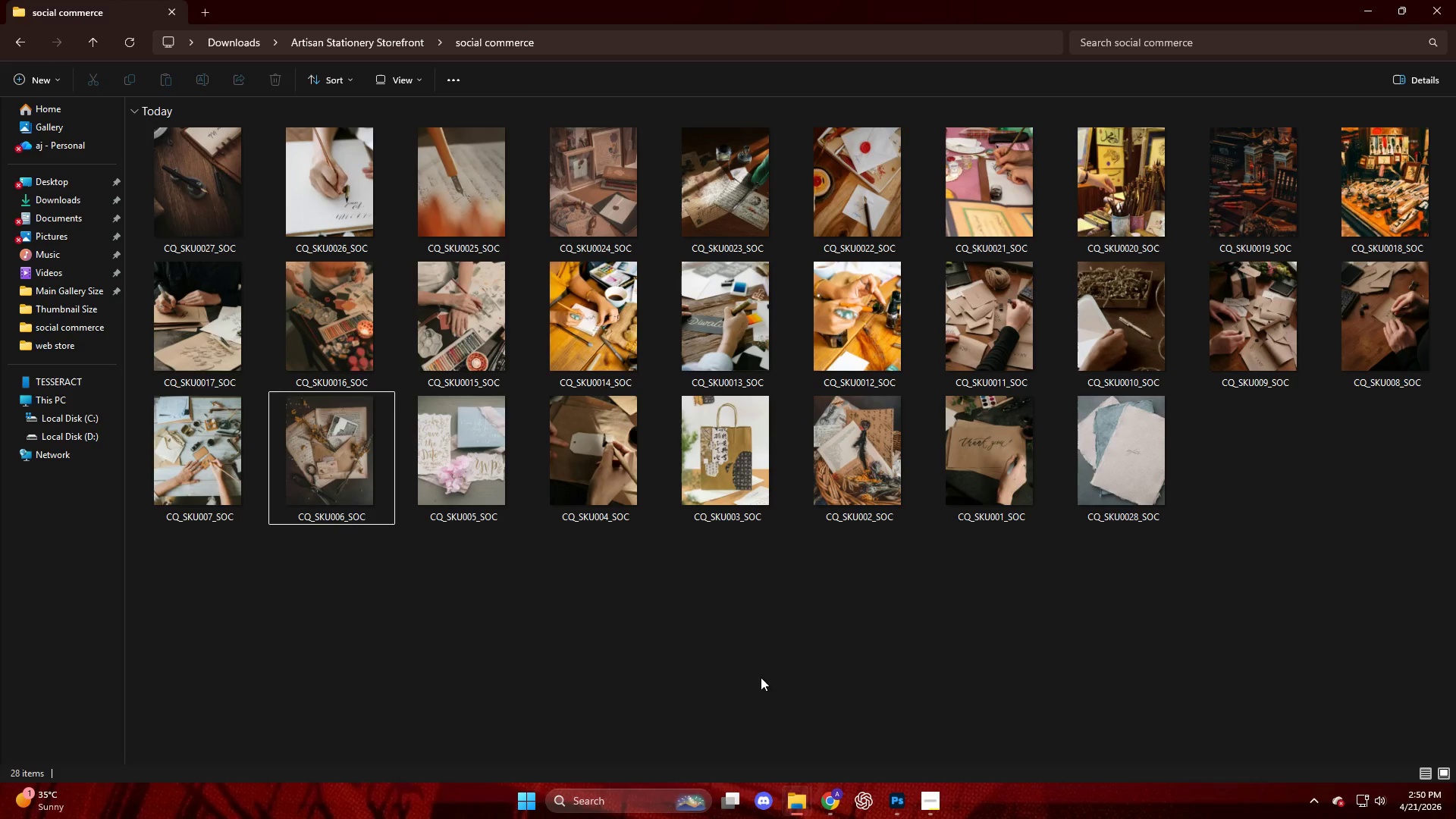 
mouse_move([850, 506])
 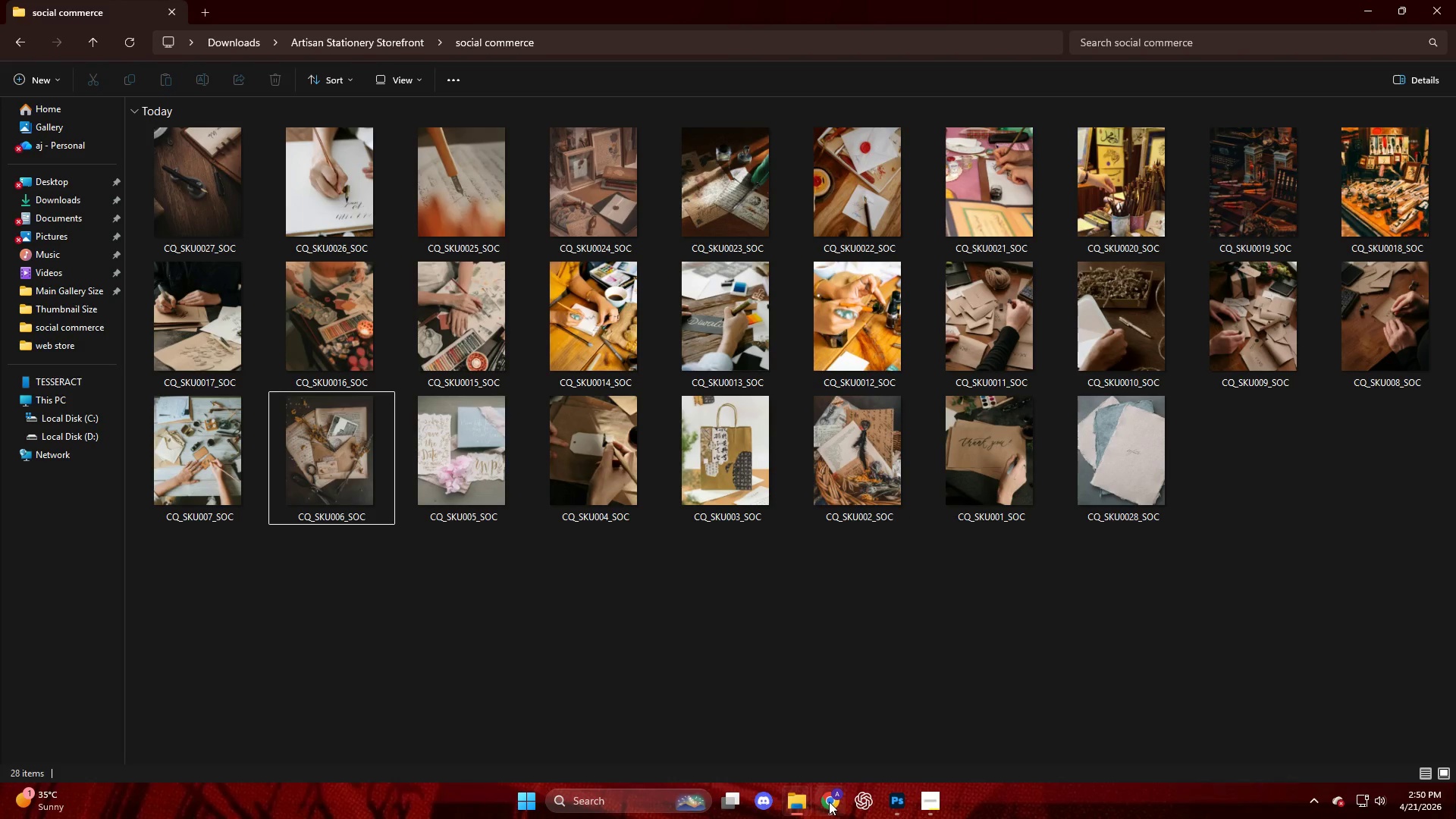 
left_click([797, 718])
 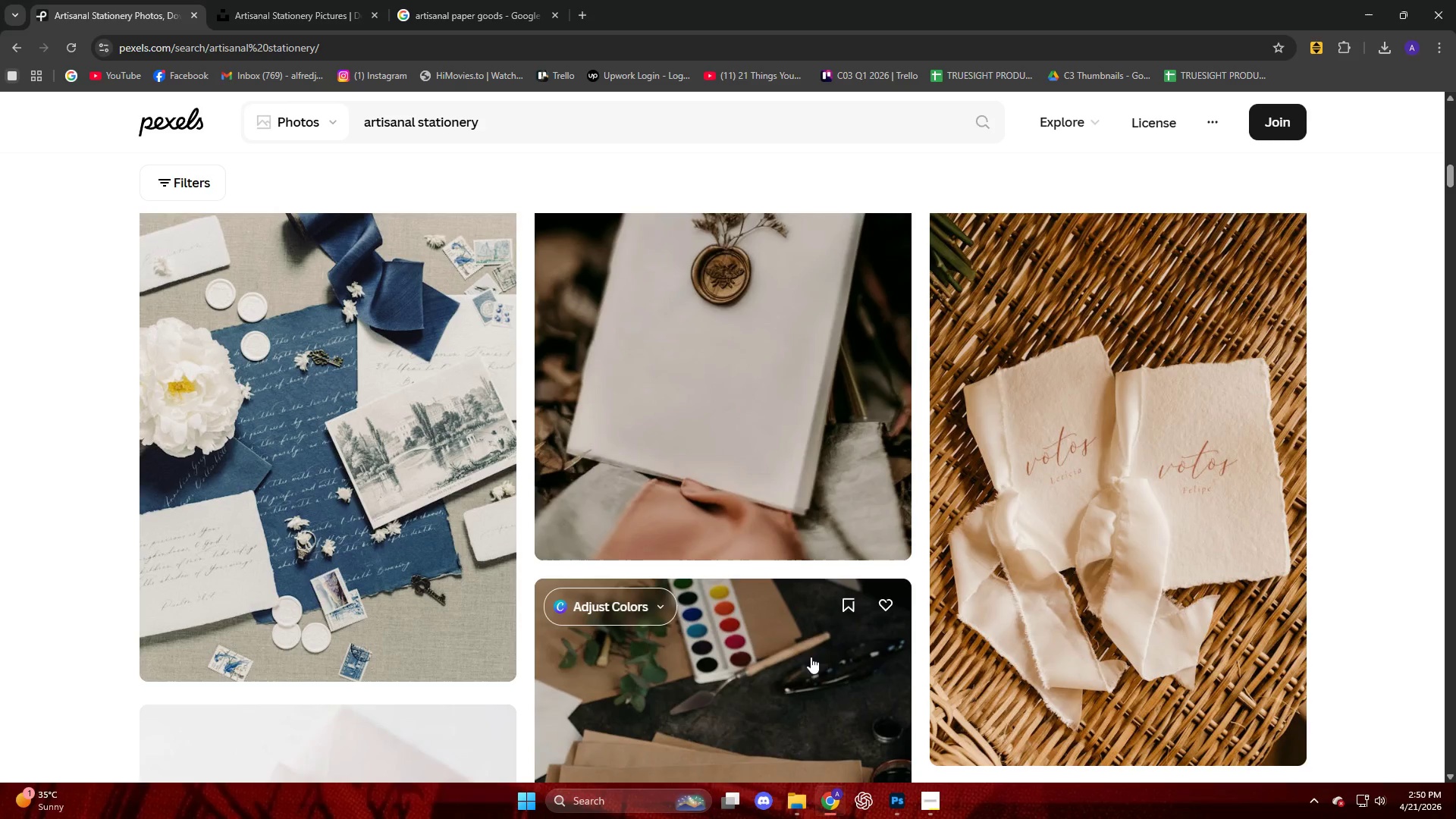 
scroll: coordinate [817, 644], scroll_direction: down, amount: 6.0
 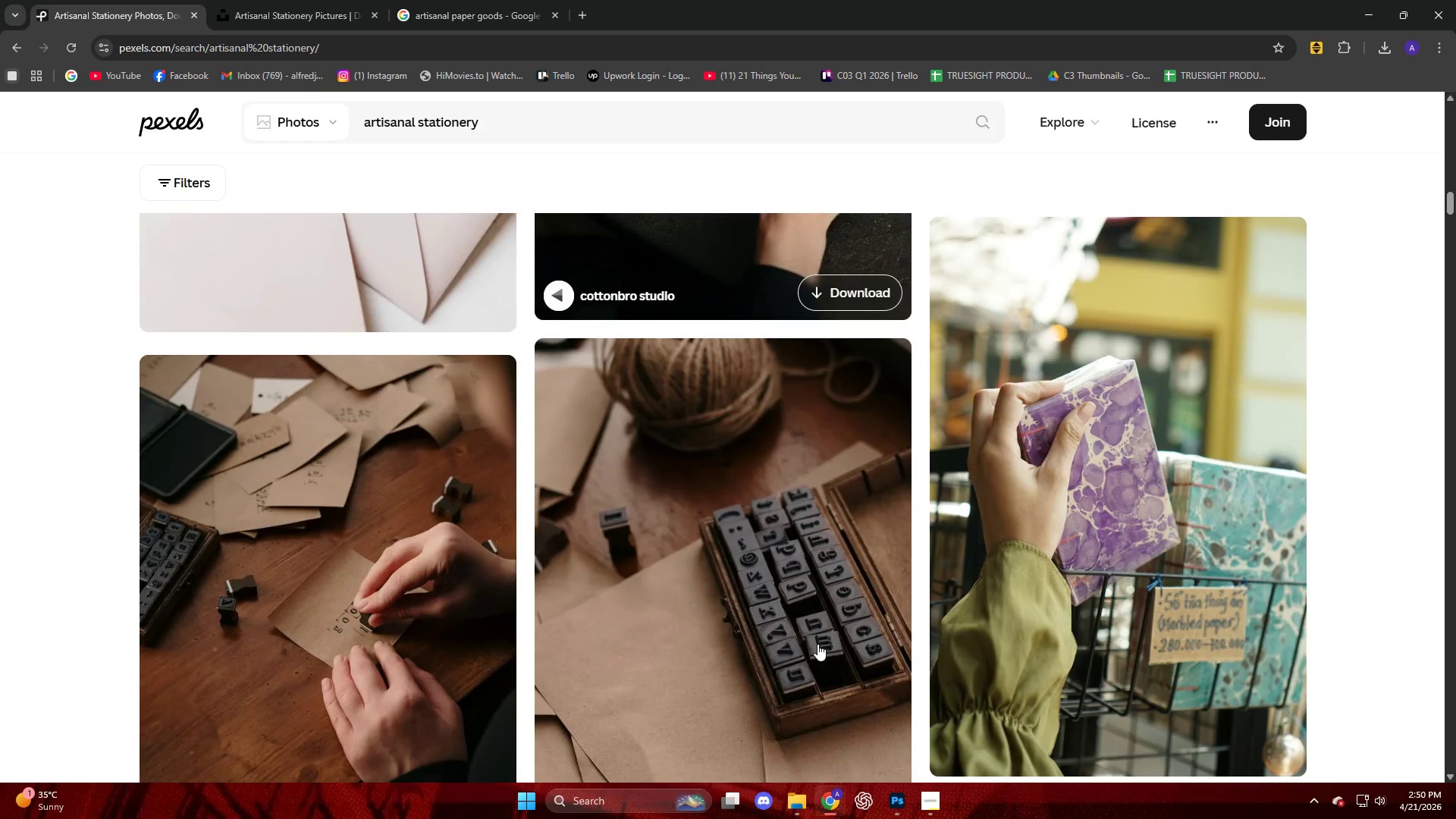 
scroll: coordinate [817, 644], scroll_direction: up, amount: 4.0
 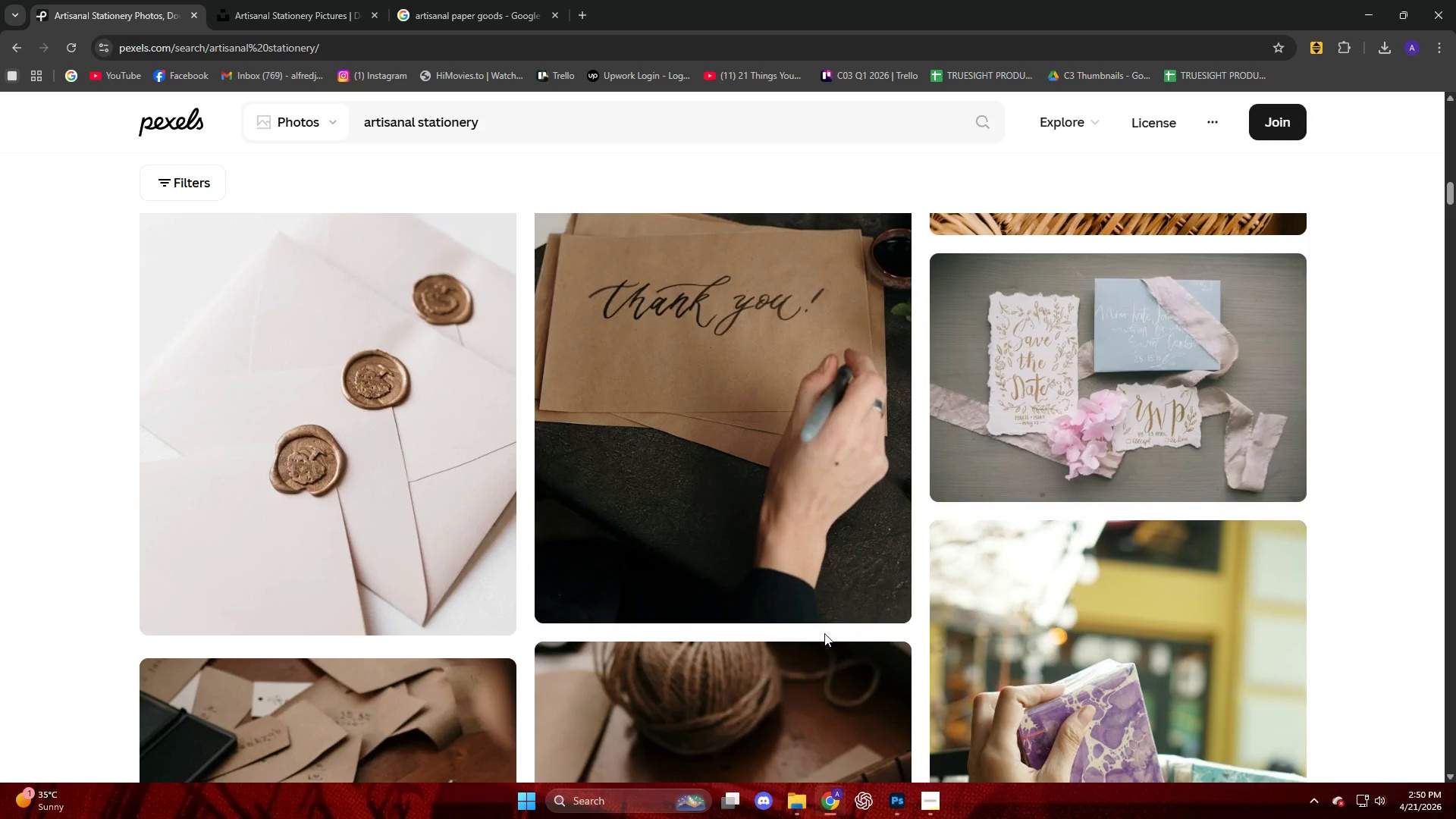 
scroll: coordinate [826, 632], scroll_direction: down, amount: 4.0
 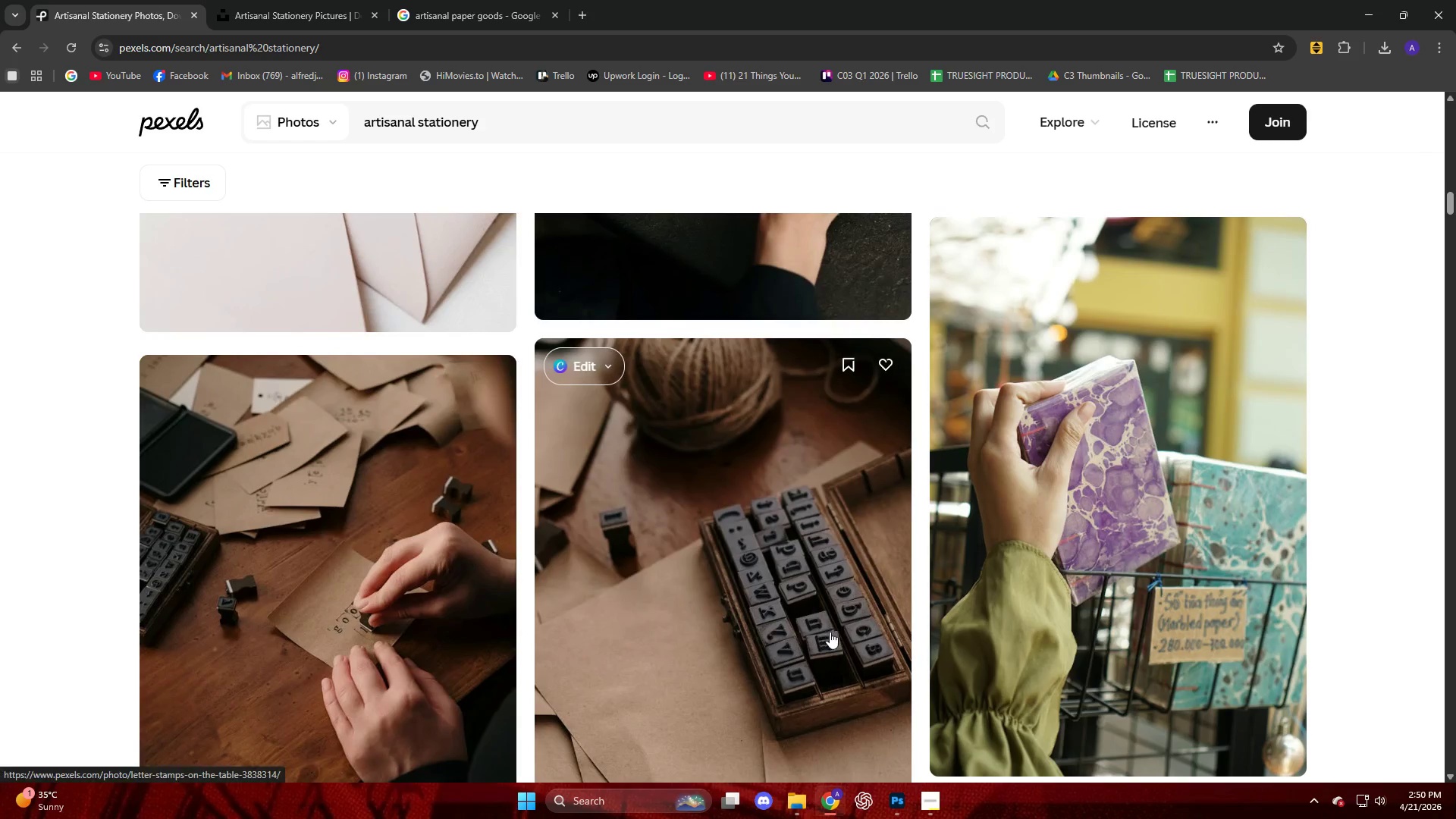 
scroll: coordinate [836, 633], scroll_direction: up, amount: 3.0
 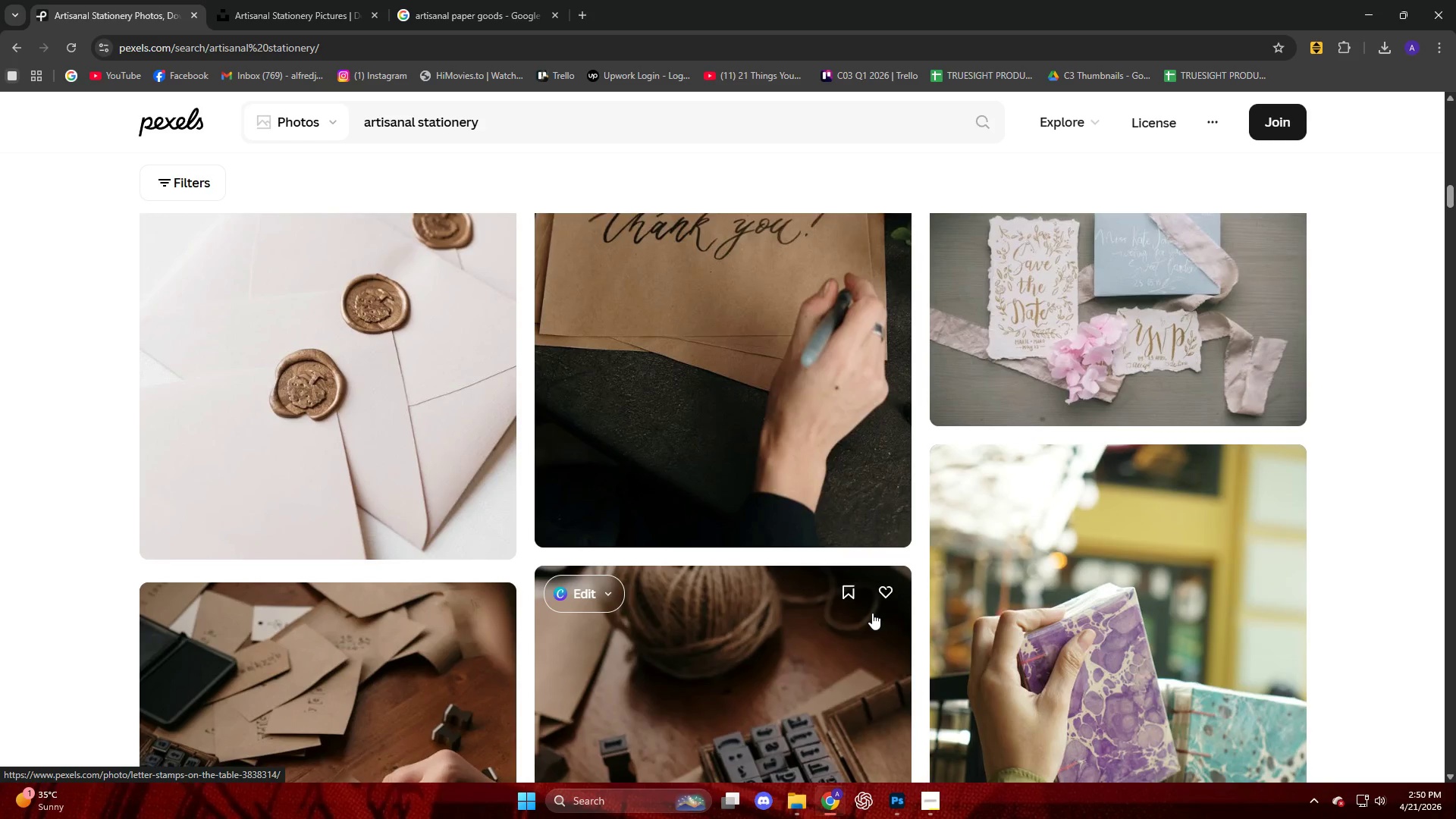 
scroll: coordinate [872, 613], scroll_direction: down, amount: 4.0
 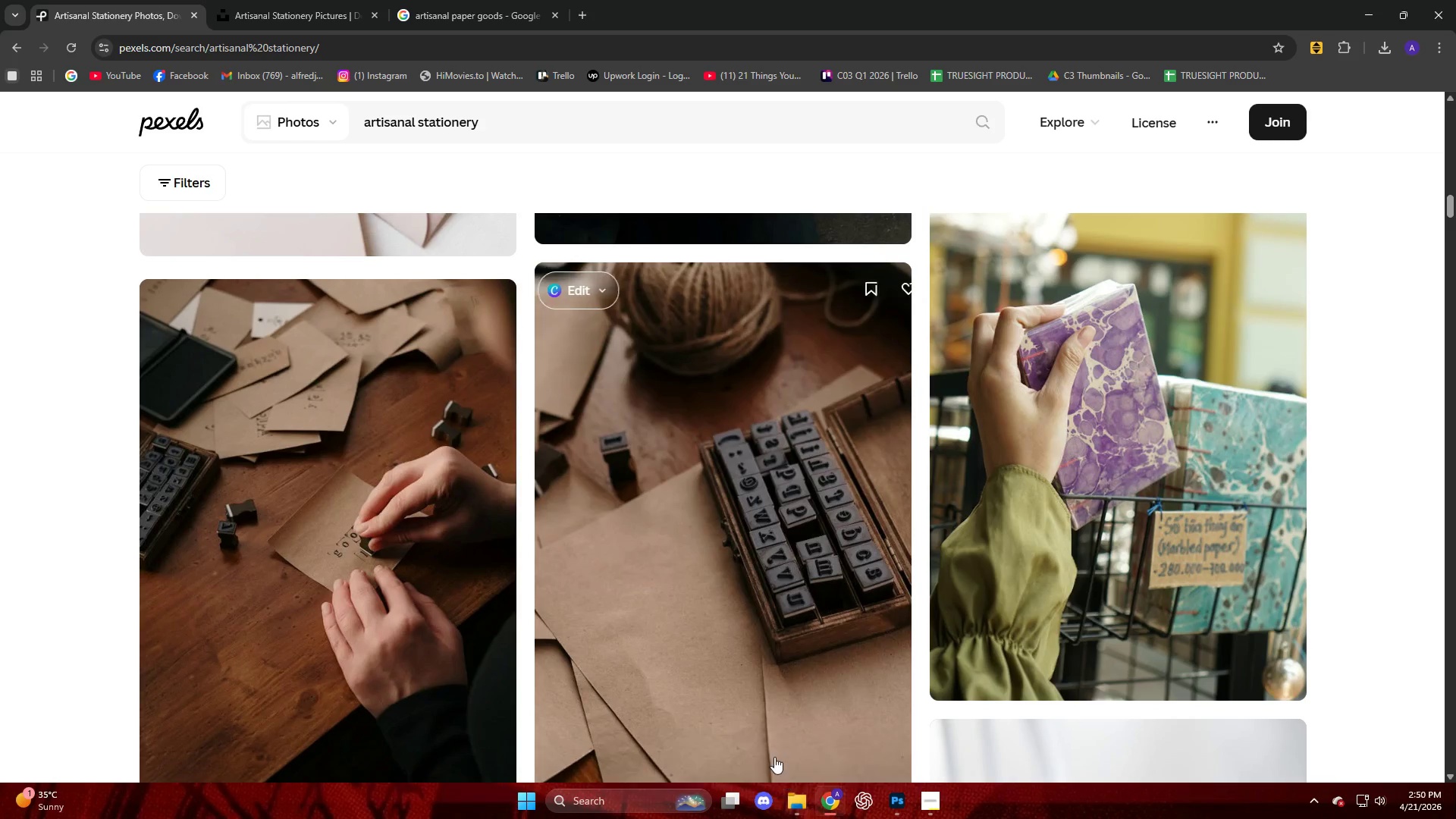 
left_click([801, 791])
 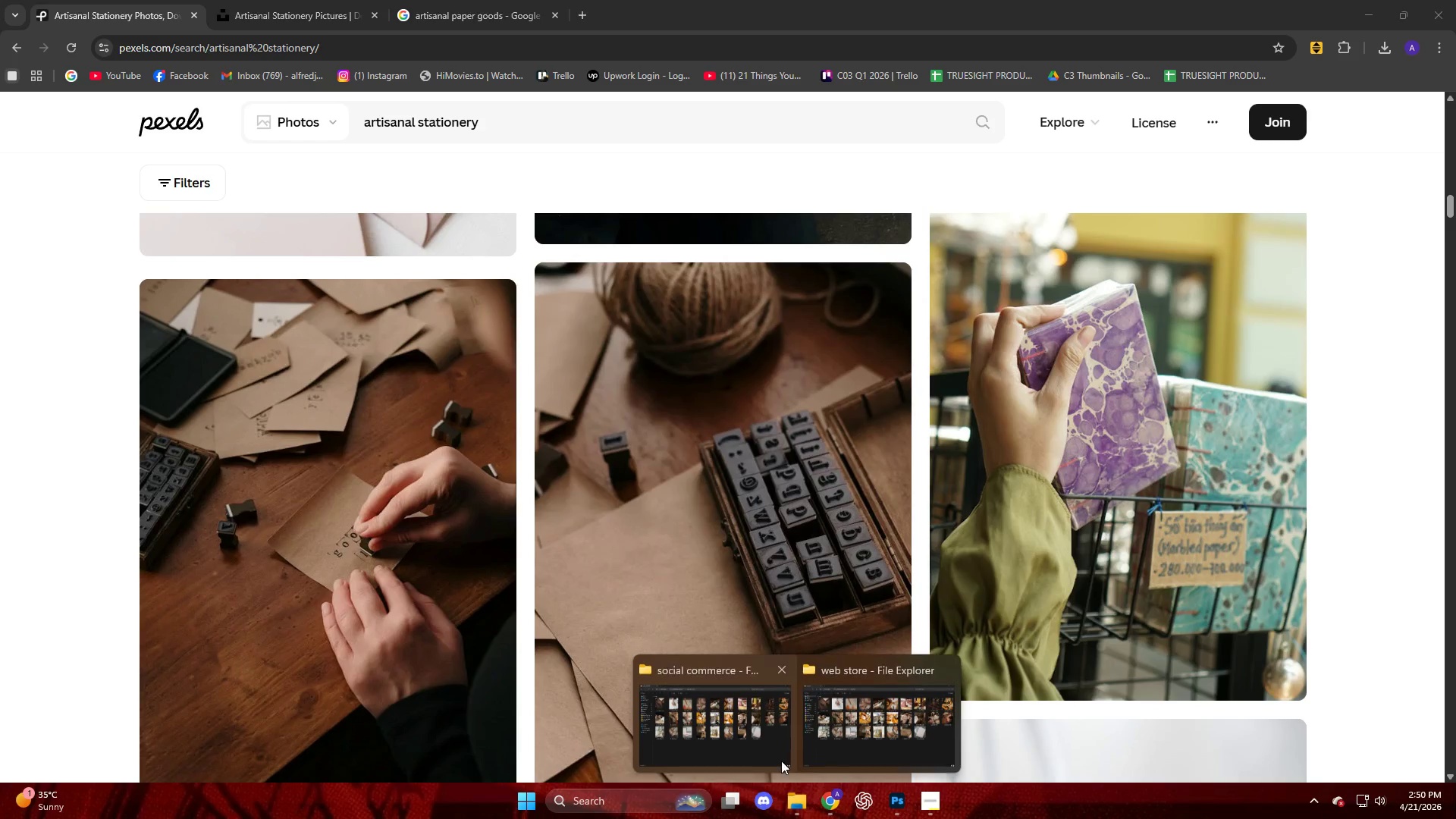 
left_click([776, 754])
 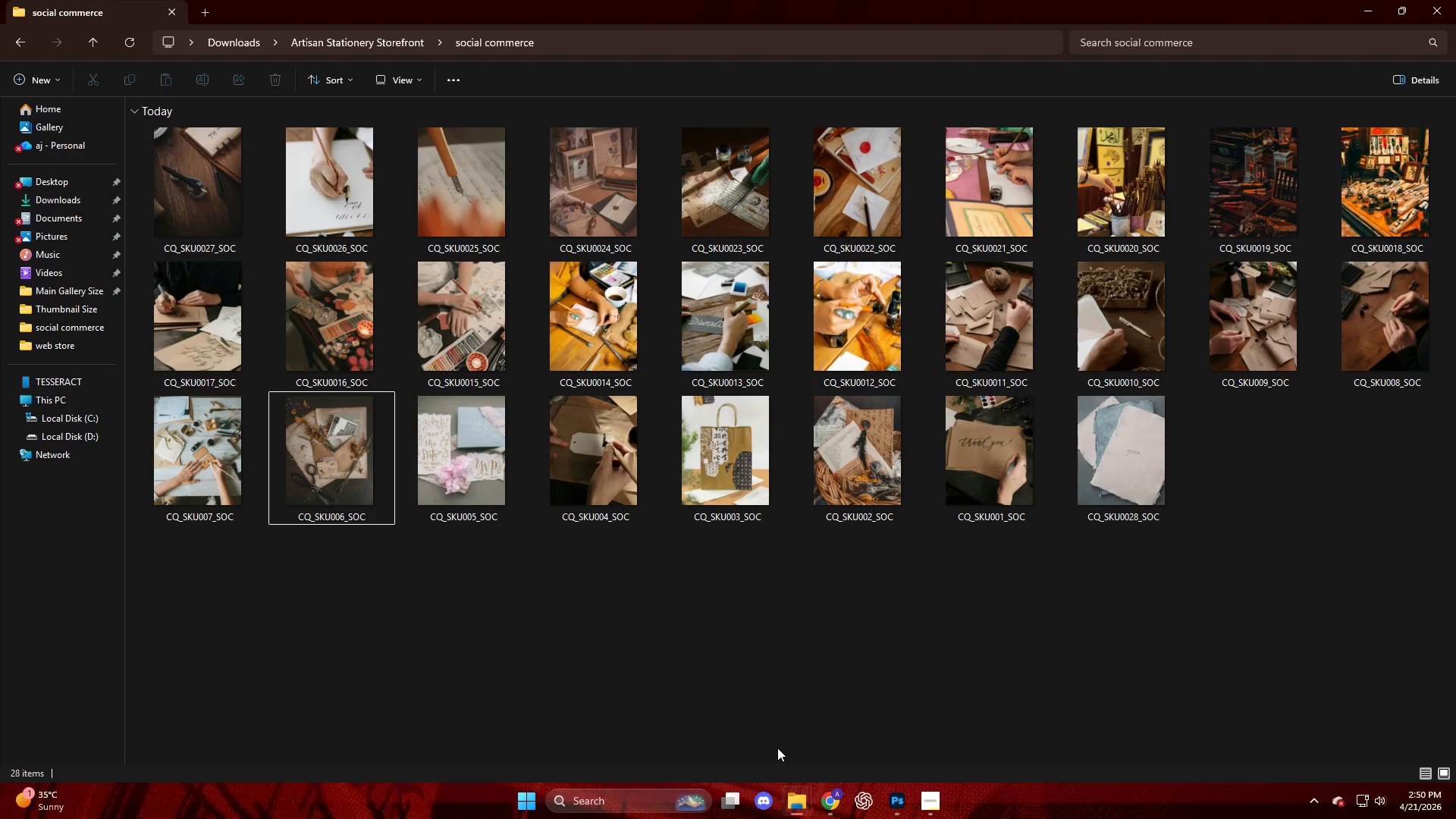 
wait(15.73)
 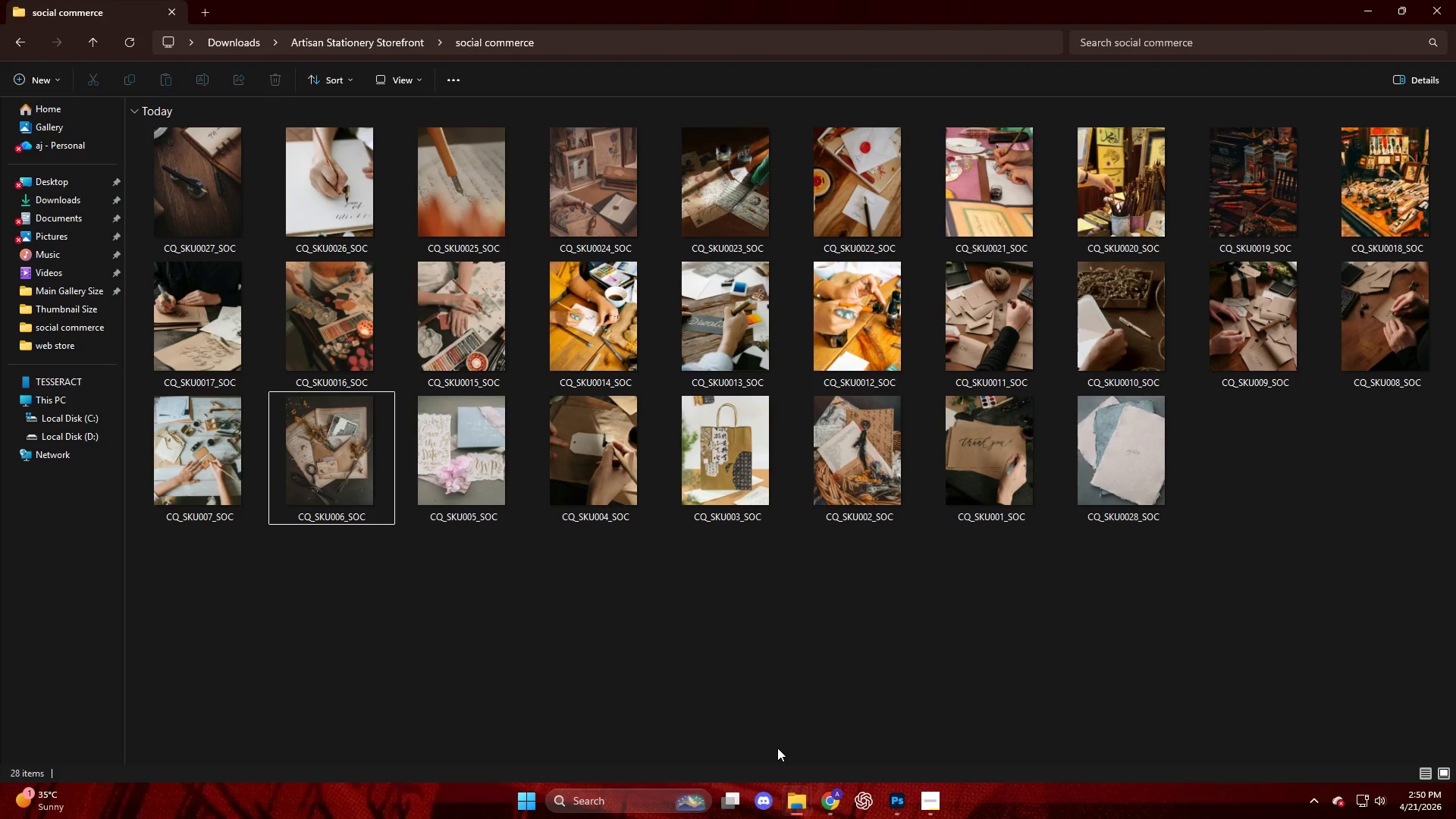 
left_click([804, 744])
 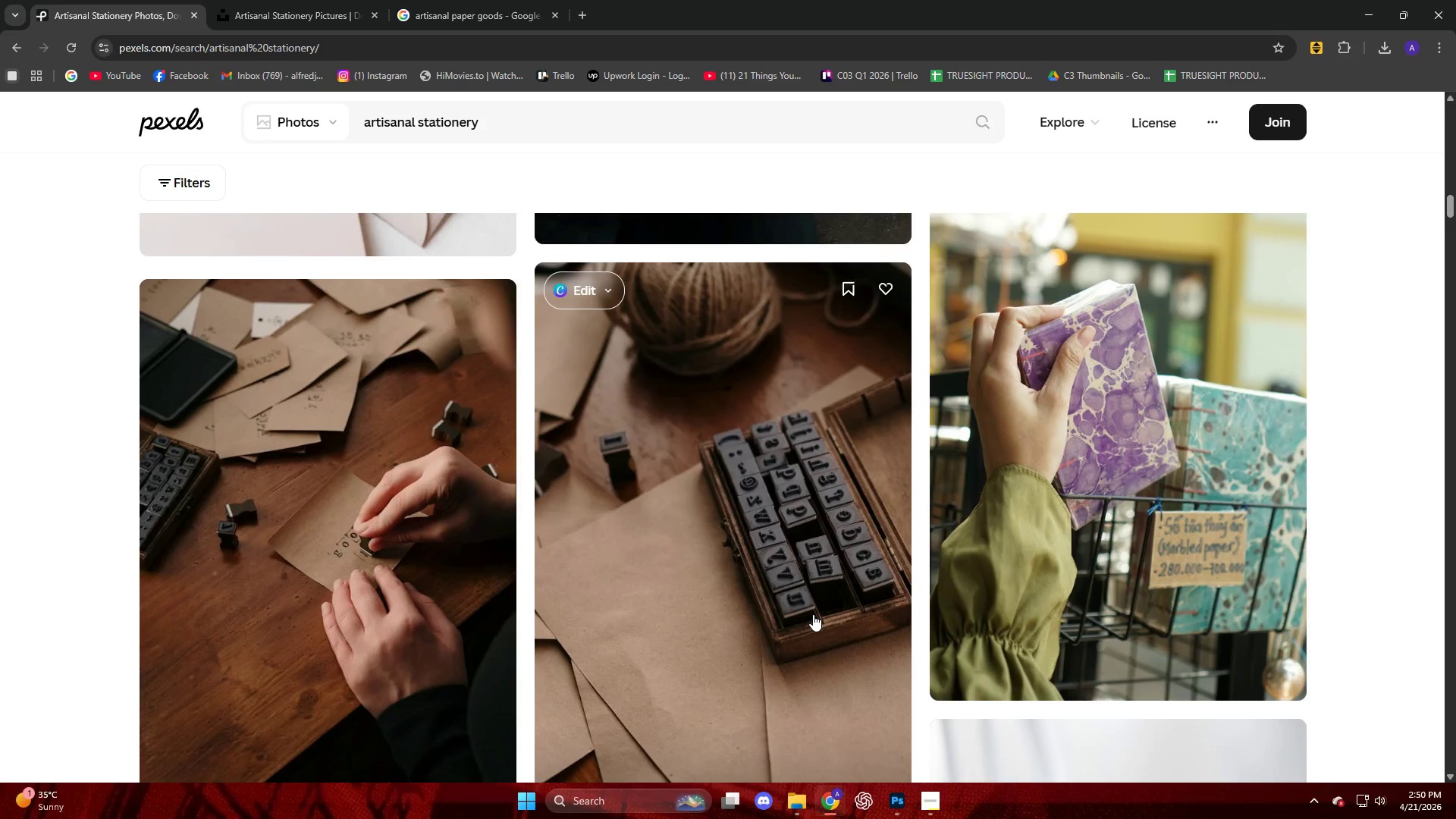 
scroll: coordinate [813, 614], scroll_direction: down, amount: 10.0
 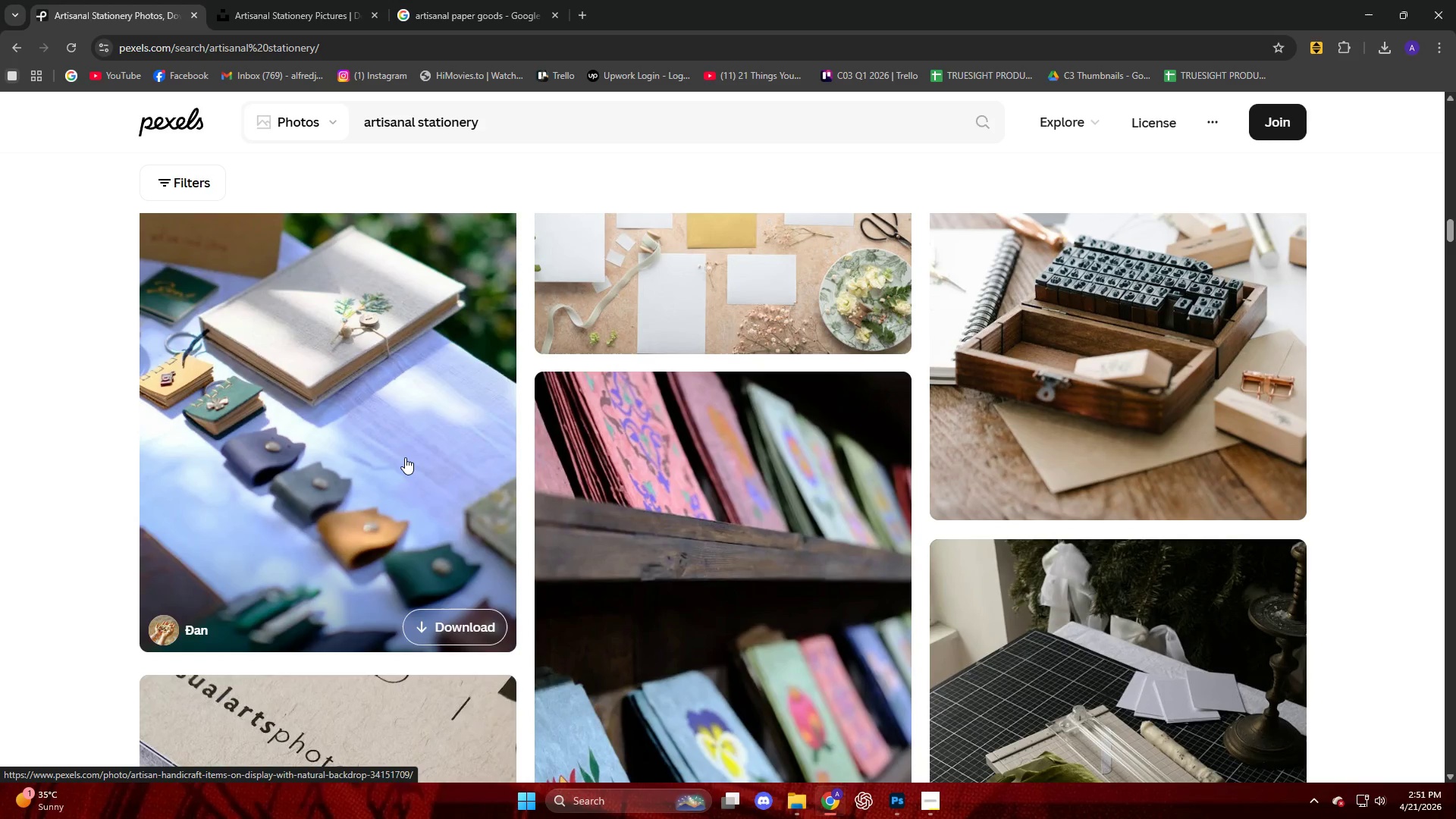 
left_click([405, 455])
 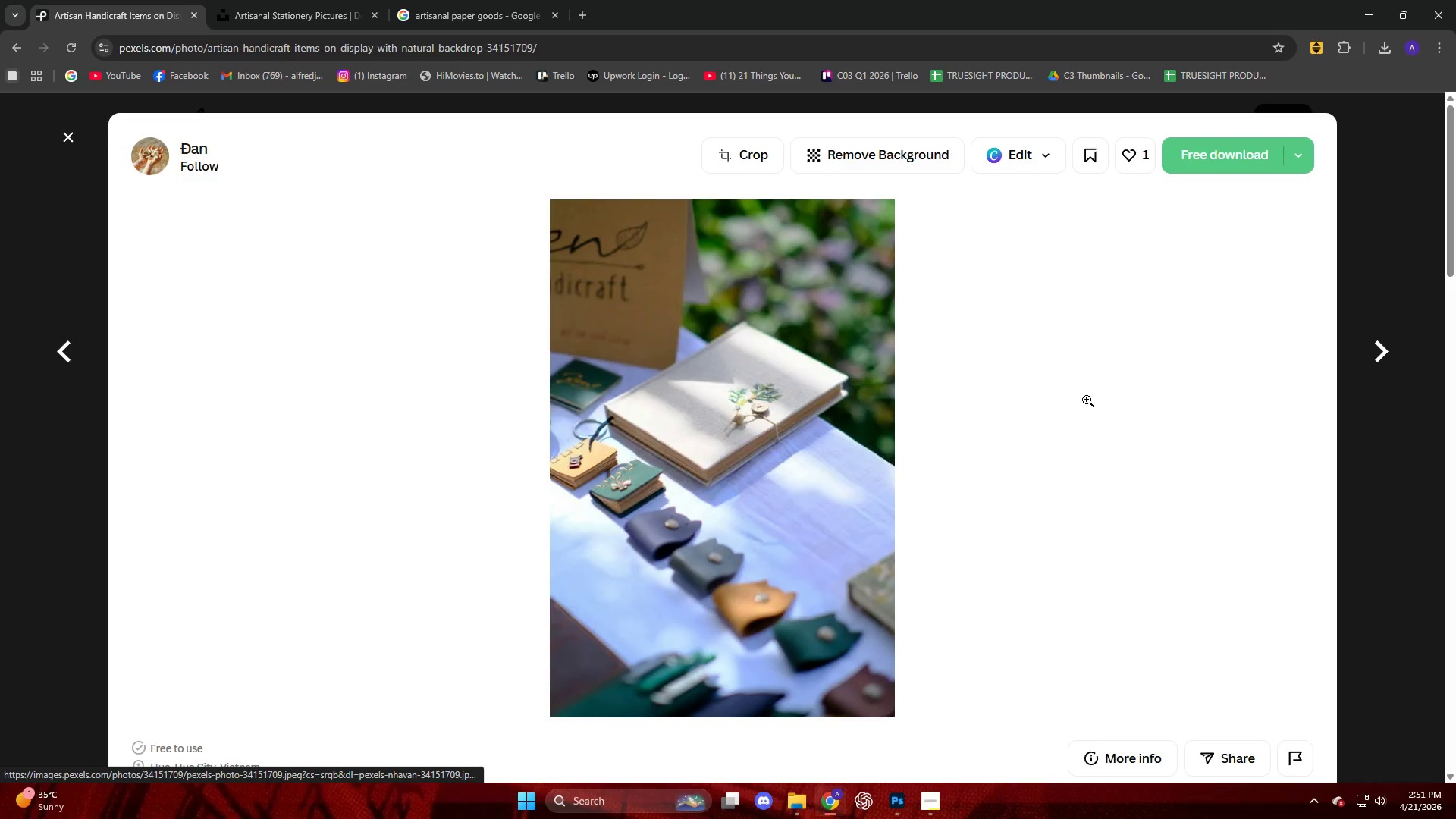 
left_click([1248, 152])
 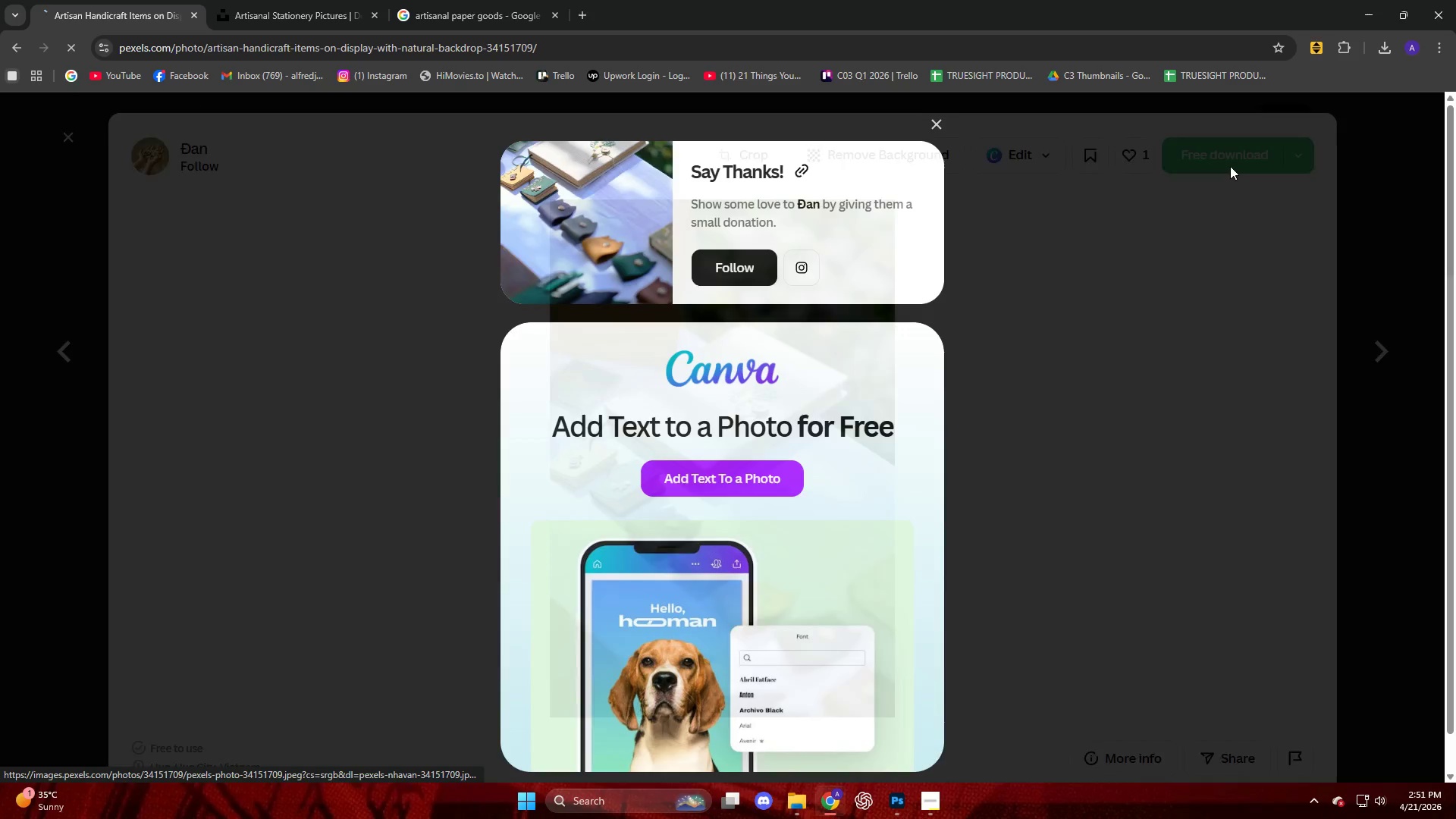 
mouse_move([1232, 152])
 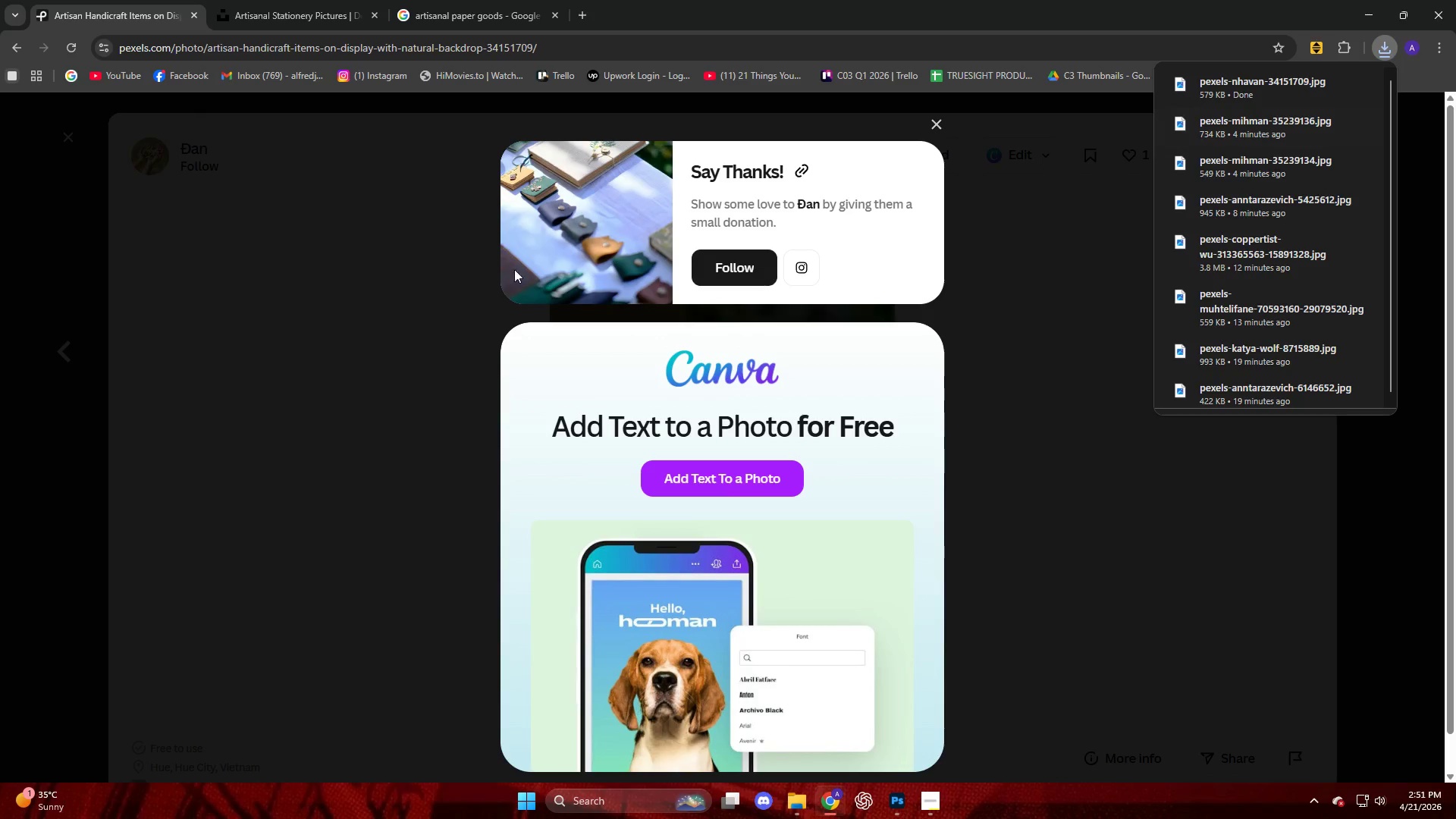 
left_click([86, 231])
 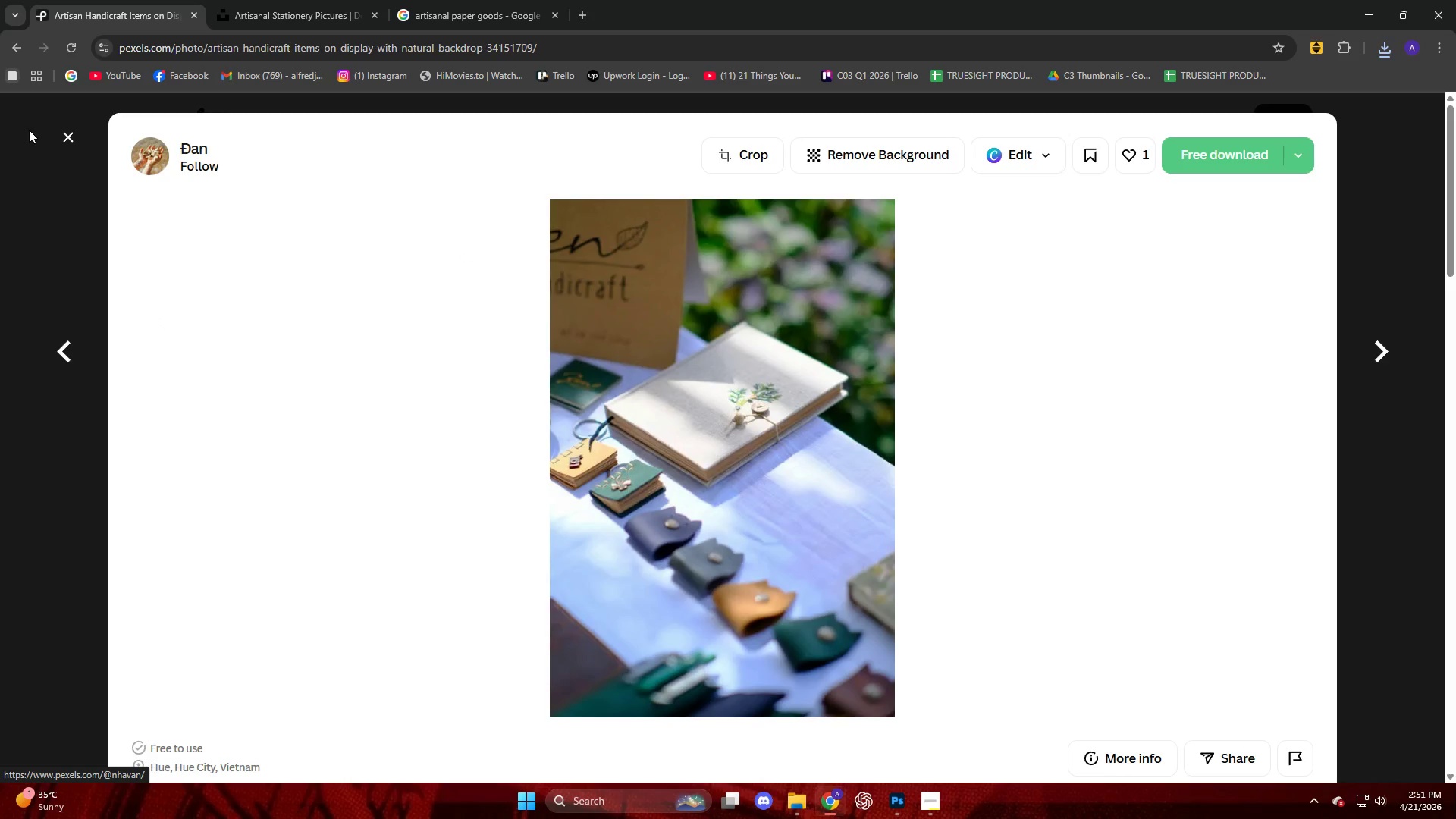 
left_click([62, 130])
 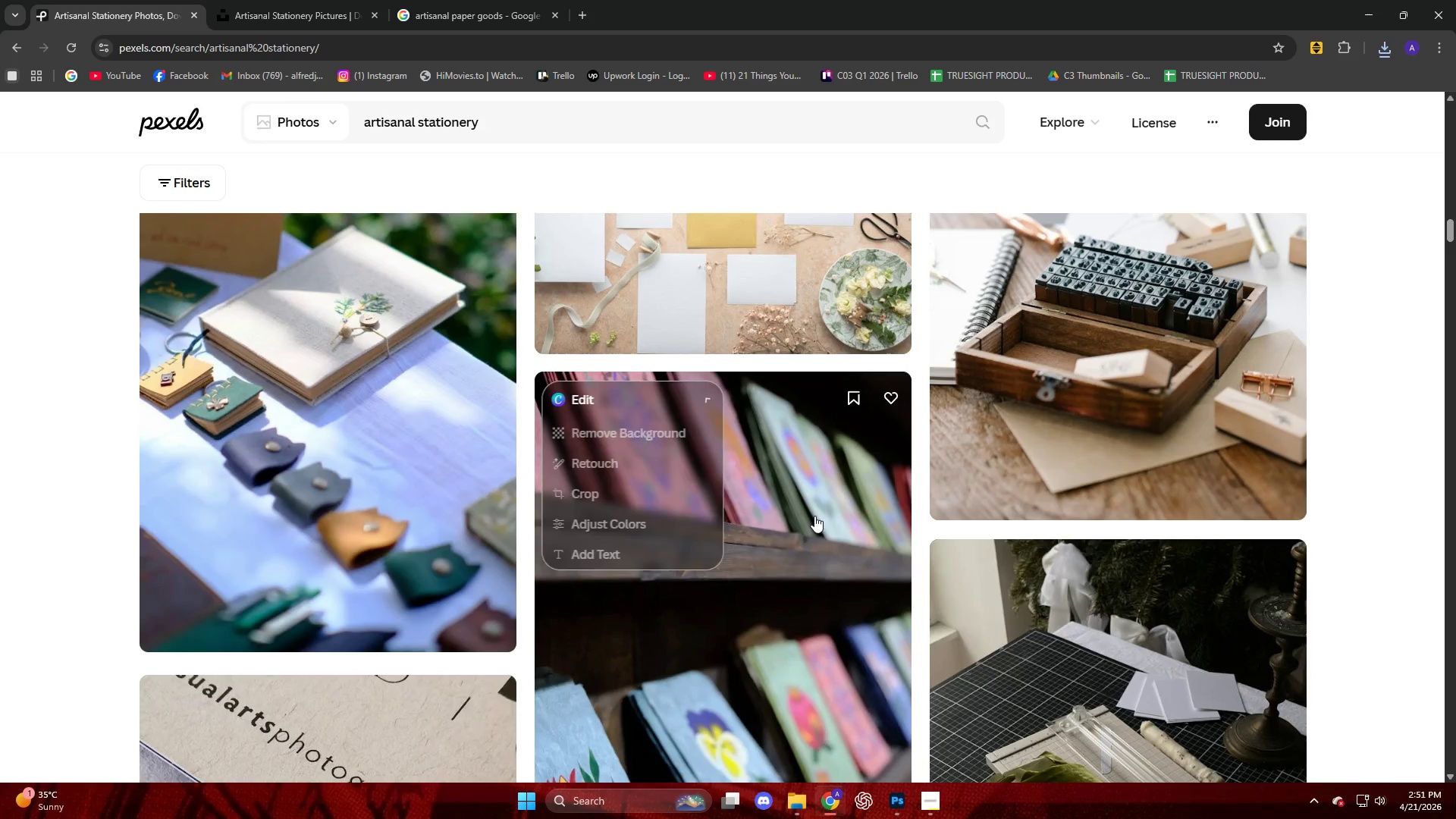 
scroll: coordinate [943, 548], scroll_direction: down, amount: 16.0
 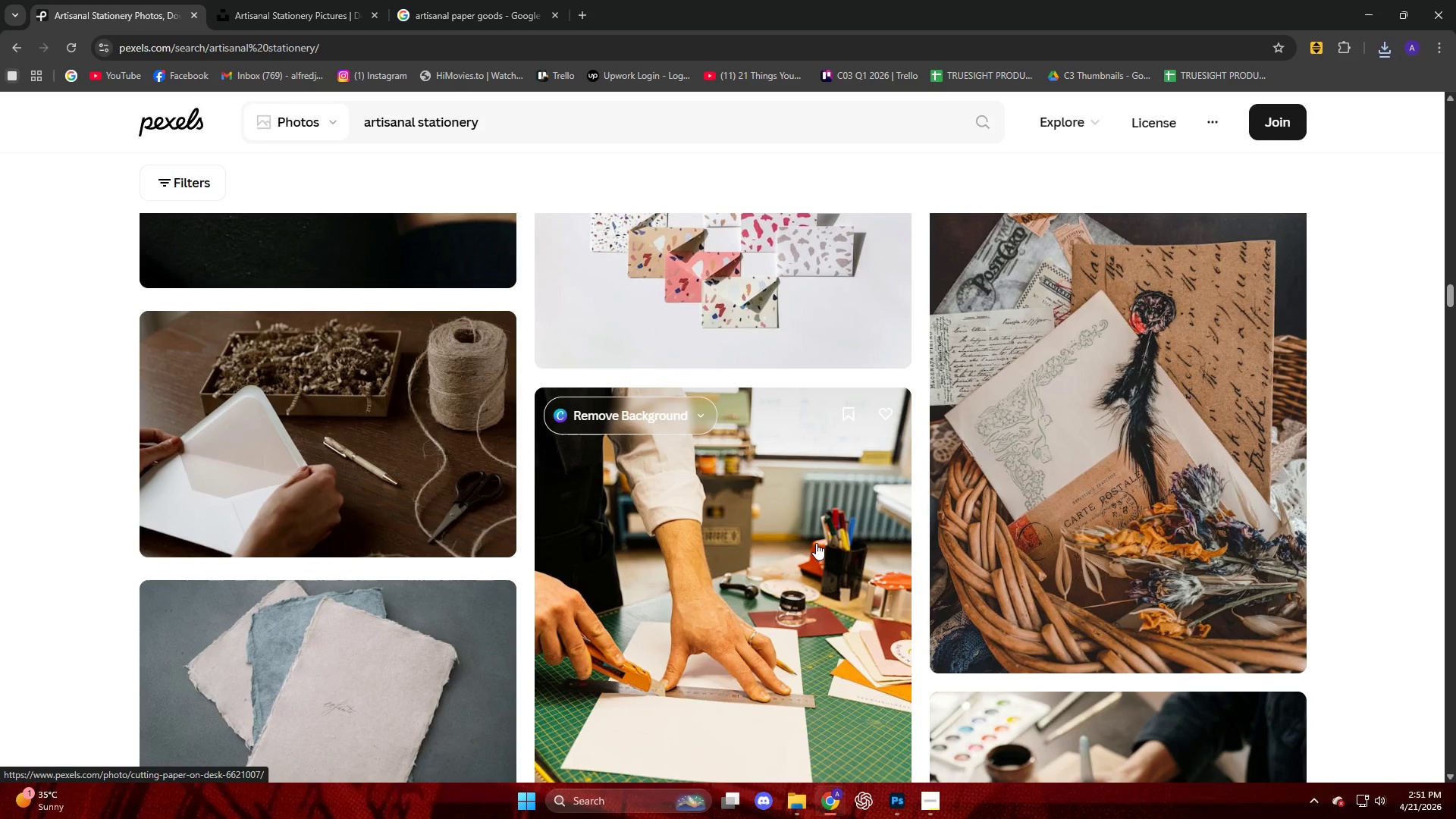 
wait(28.29)
 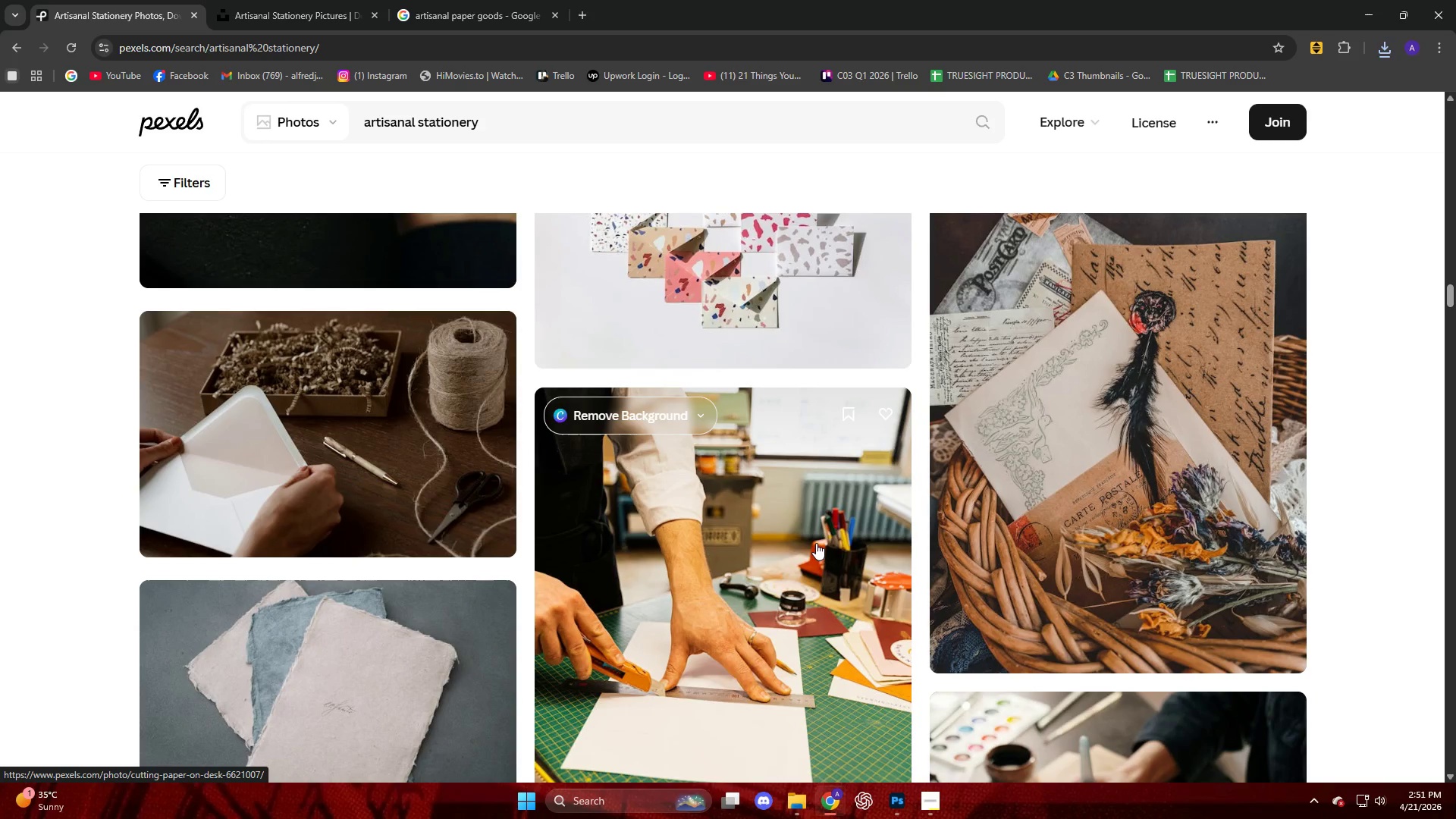 
scroll: coordinate [723, 613], scroll_direction: down, amount: 5.0
 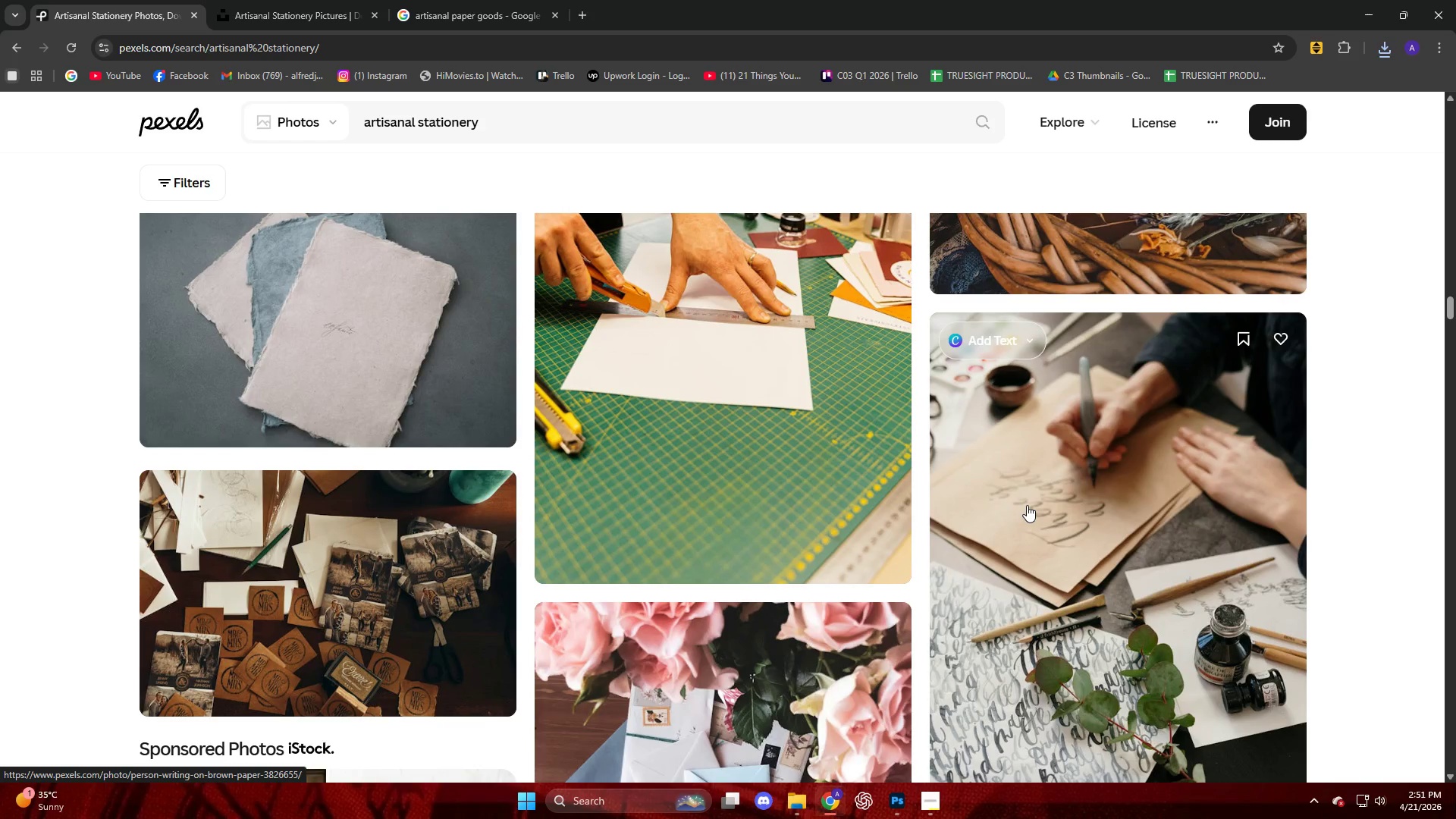 
left_click([1027, 506])
 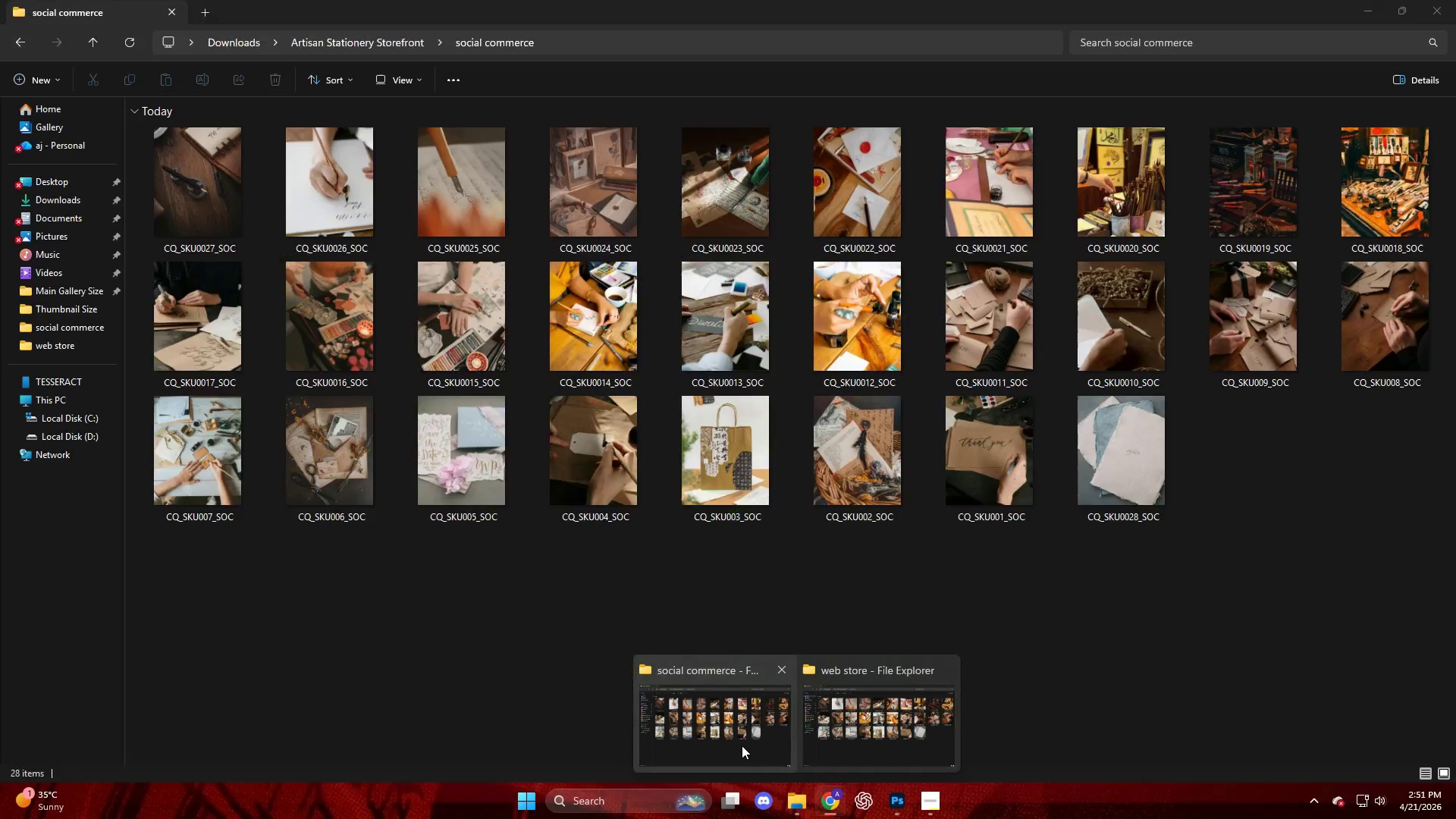 
wait(9.24)
 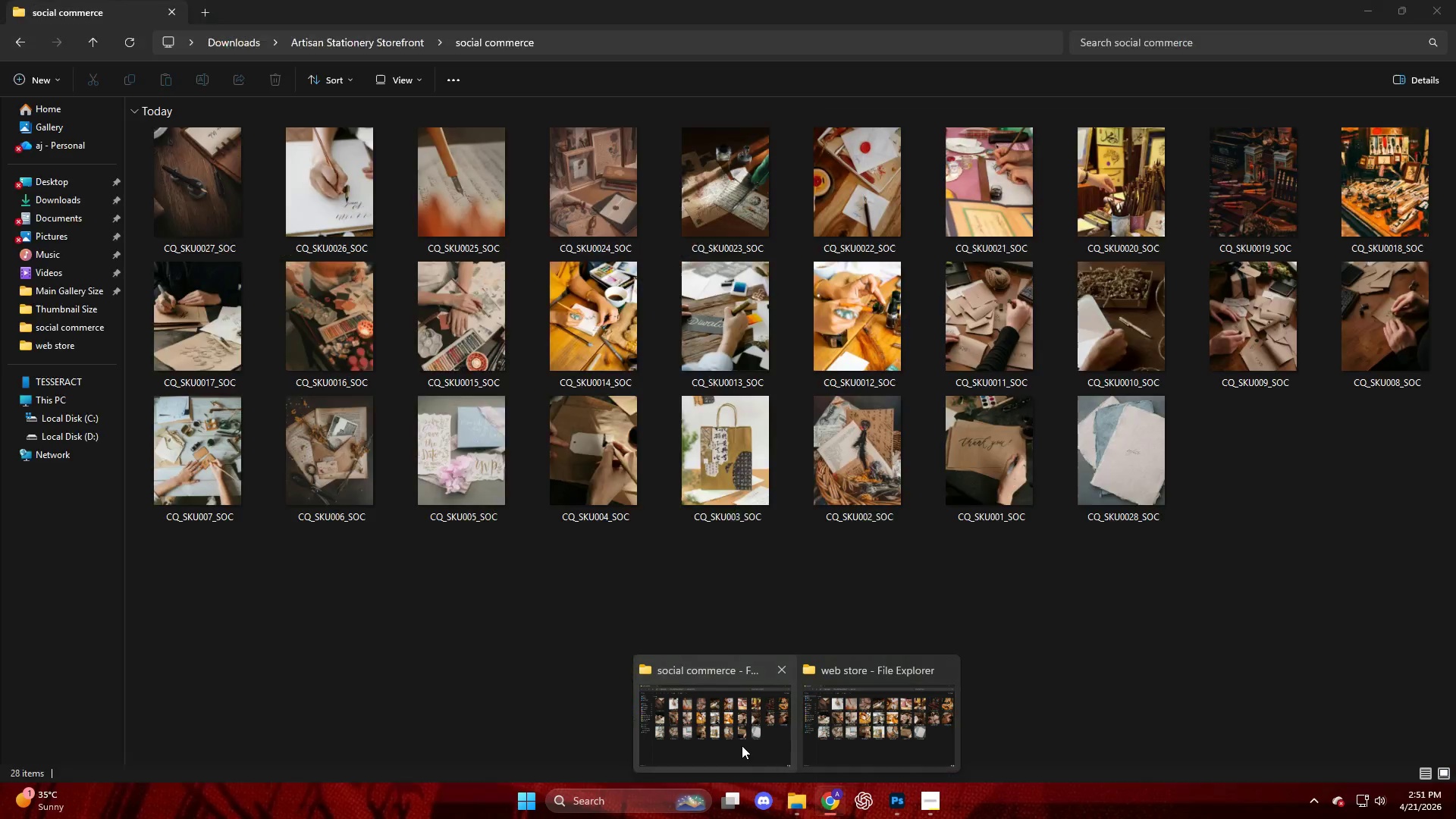 
left_click([1191, 152])
 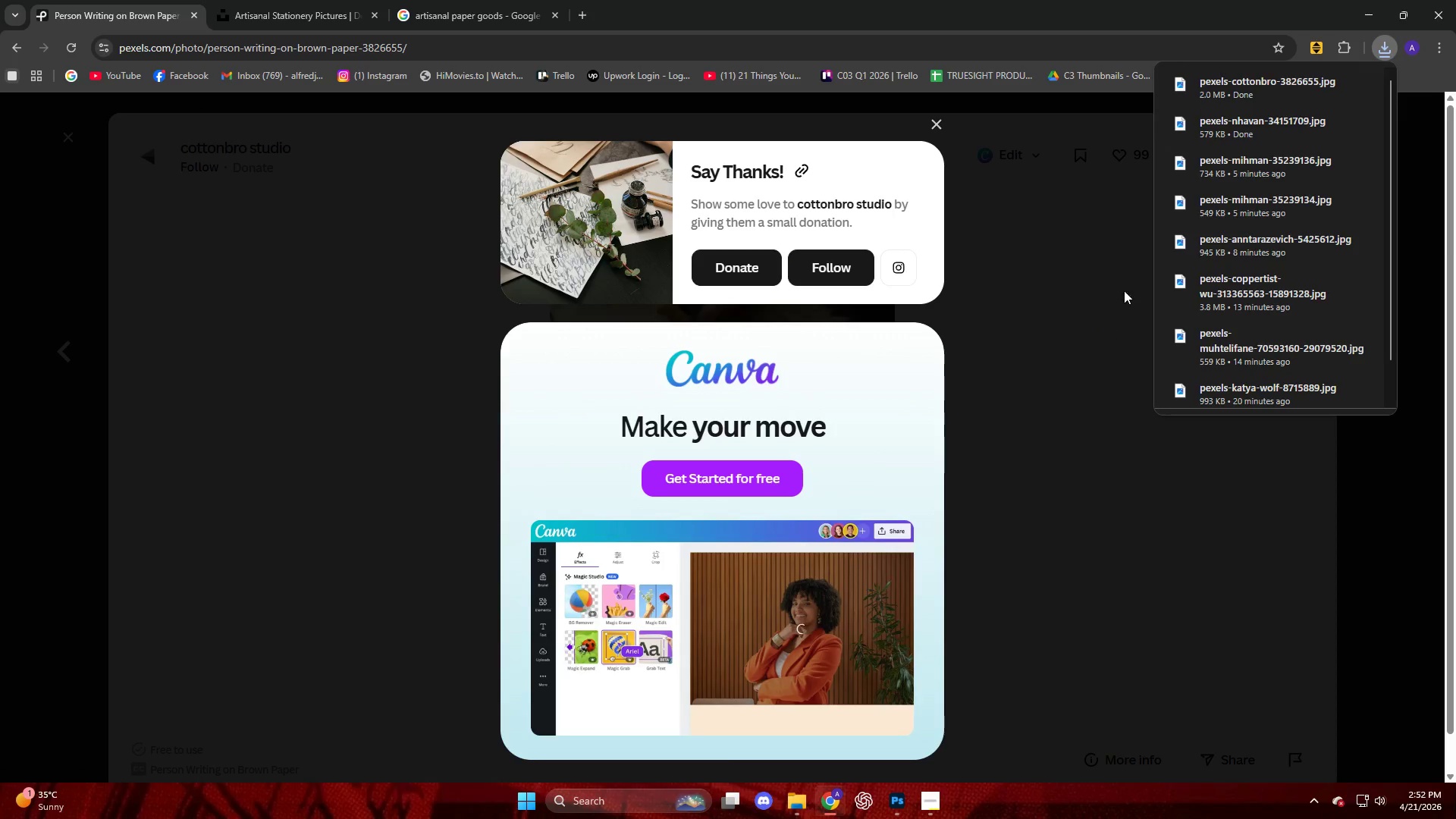 
left_click_drag(start_coordinate=[1220, 86], to_coordinate=[624, 391])
 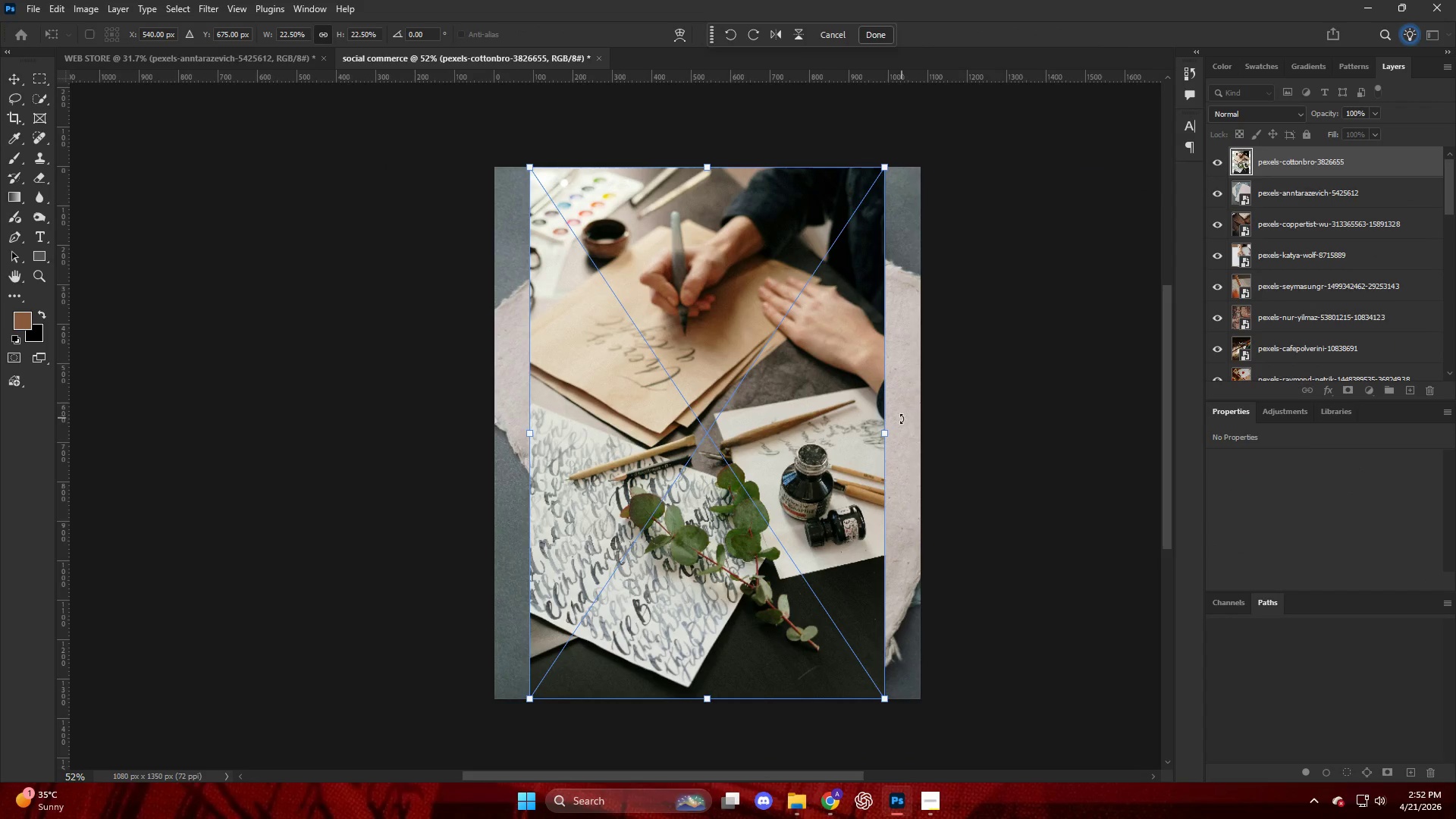 
left_click_drag(start_coordinate=[886, 434], to_coordinate=[920, 437])
 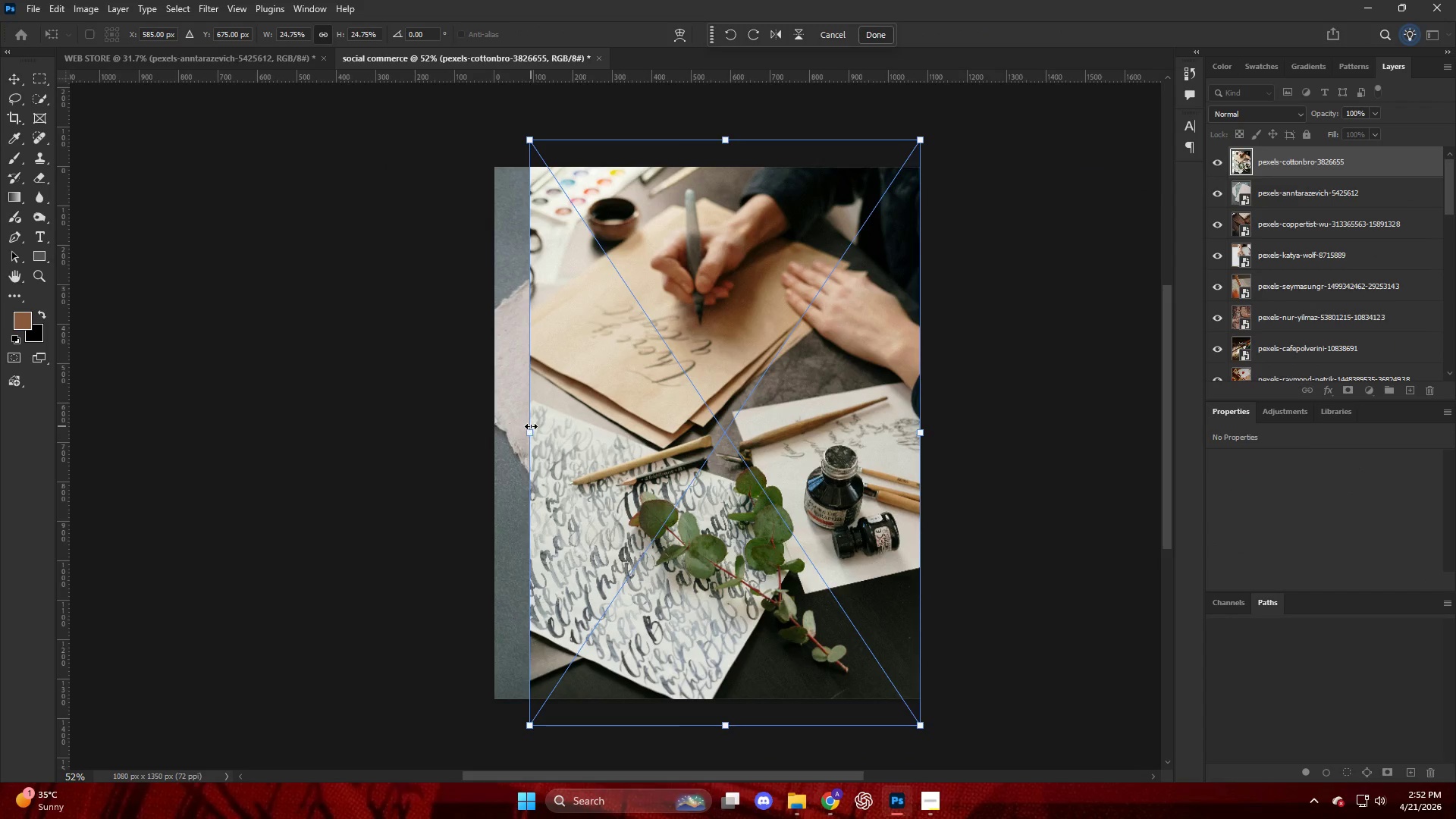 
left_click_drag(start_coordinate=[529, 431], to_coordinate=[495, 453])
 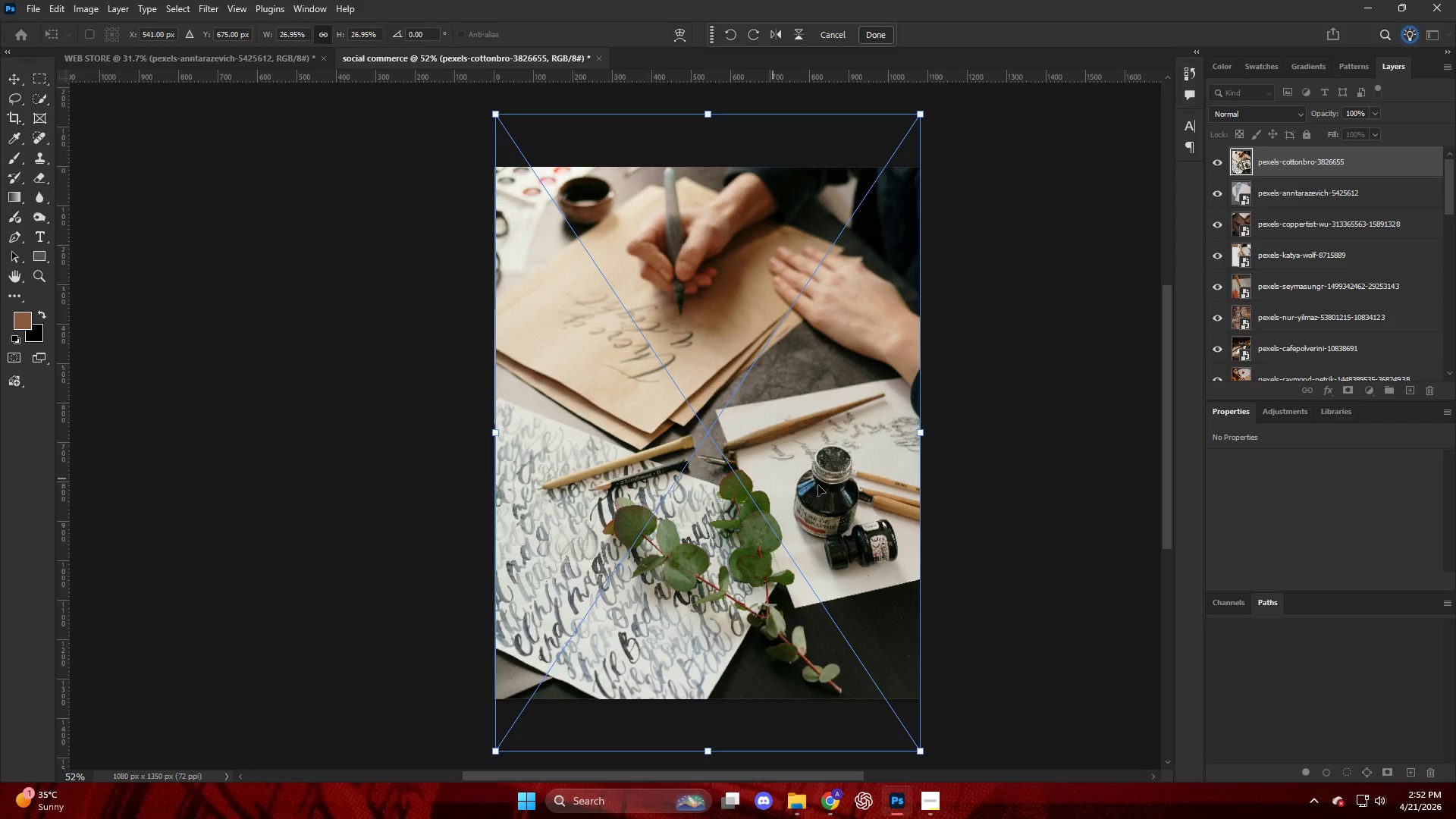 
left_click([931, 502])
 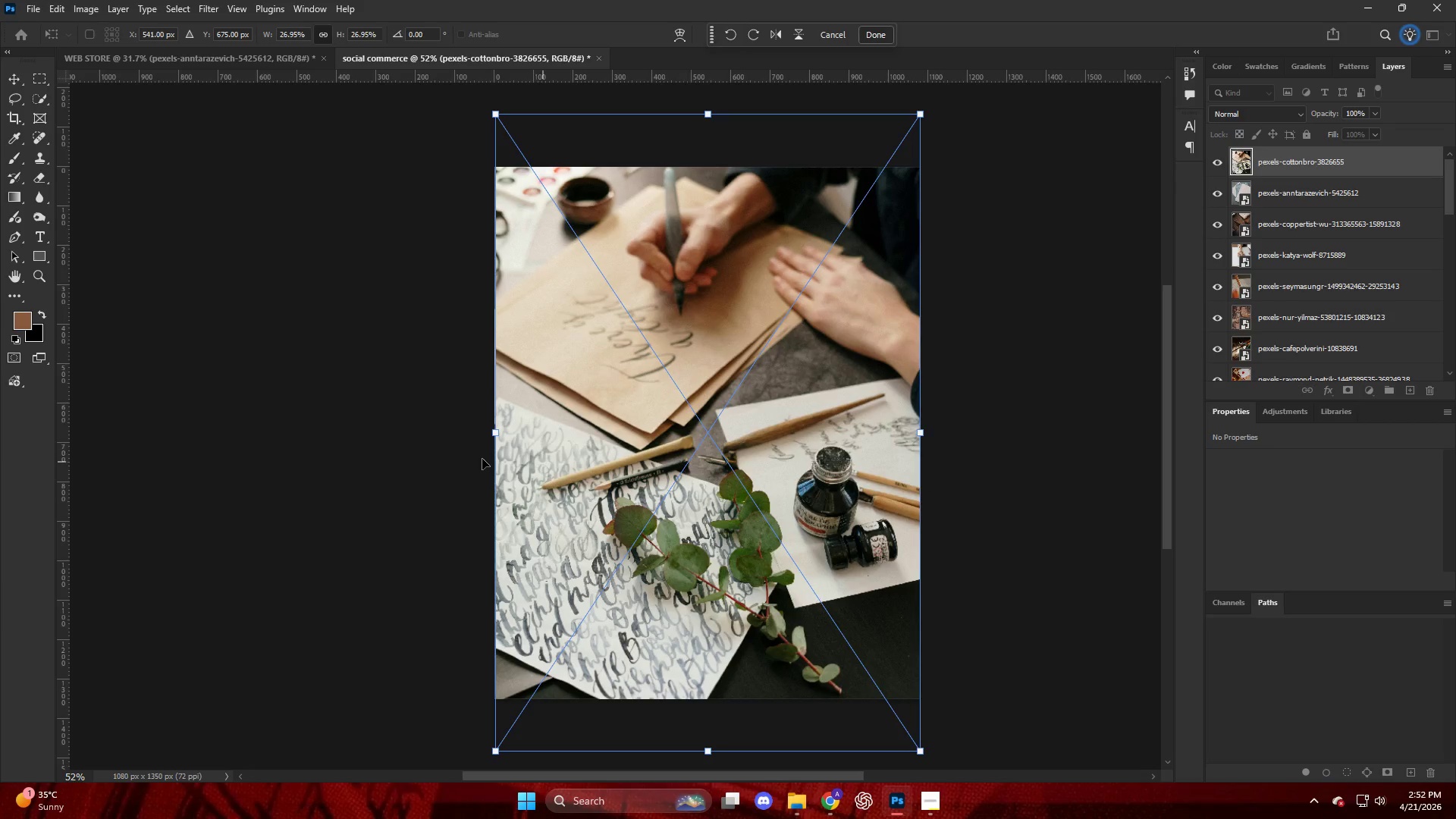 
hold_key(key=AltLeft, duration=0.88)
 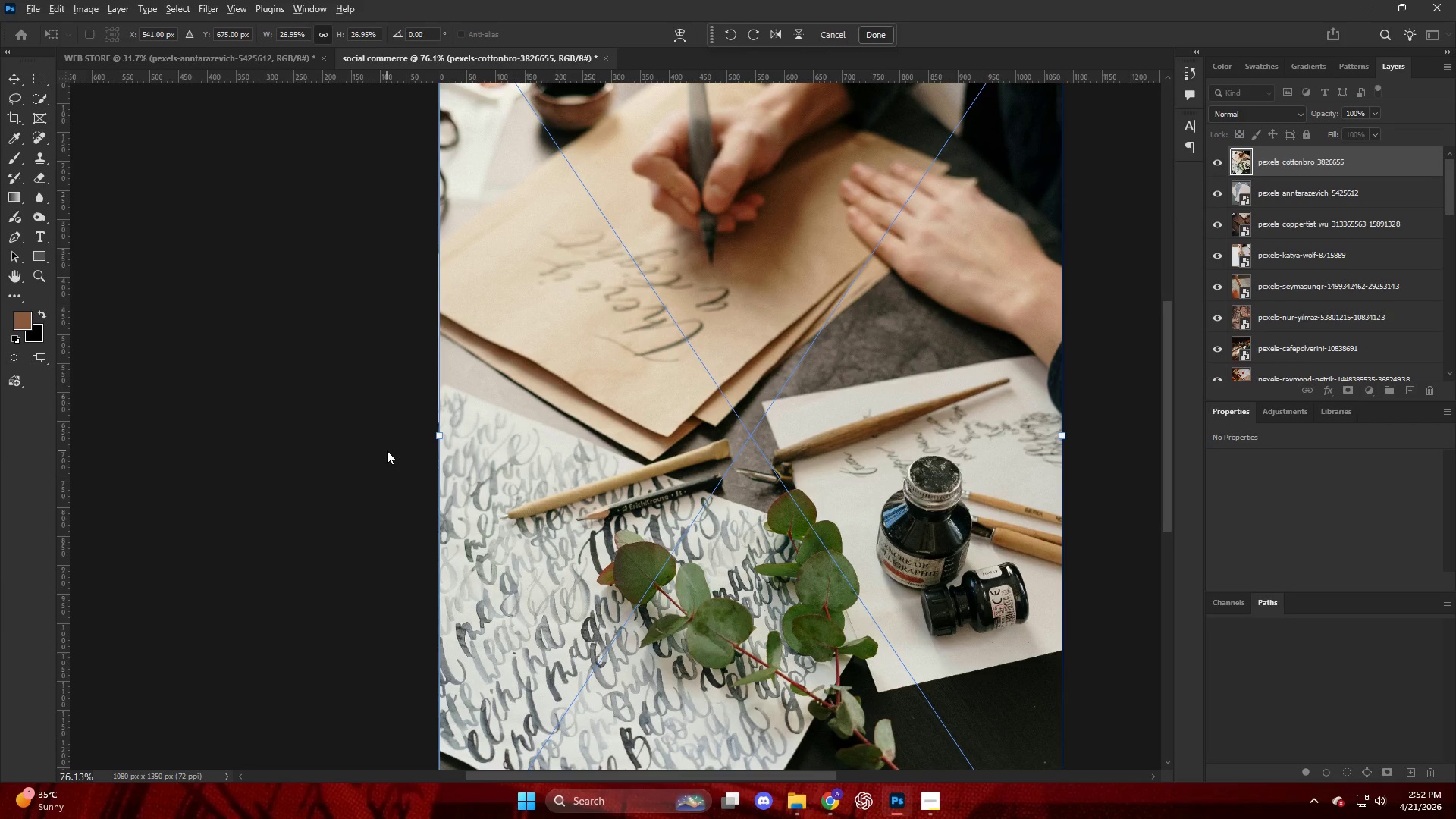 
hold_key(key=AltLeft, duration=0.52)
 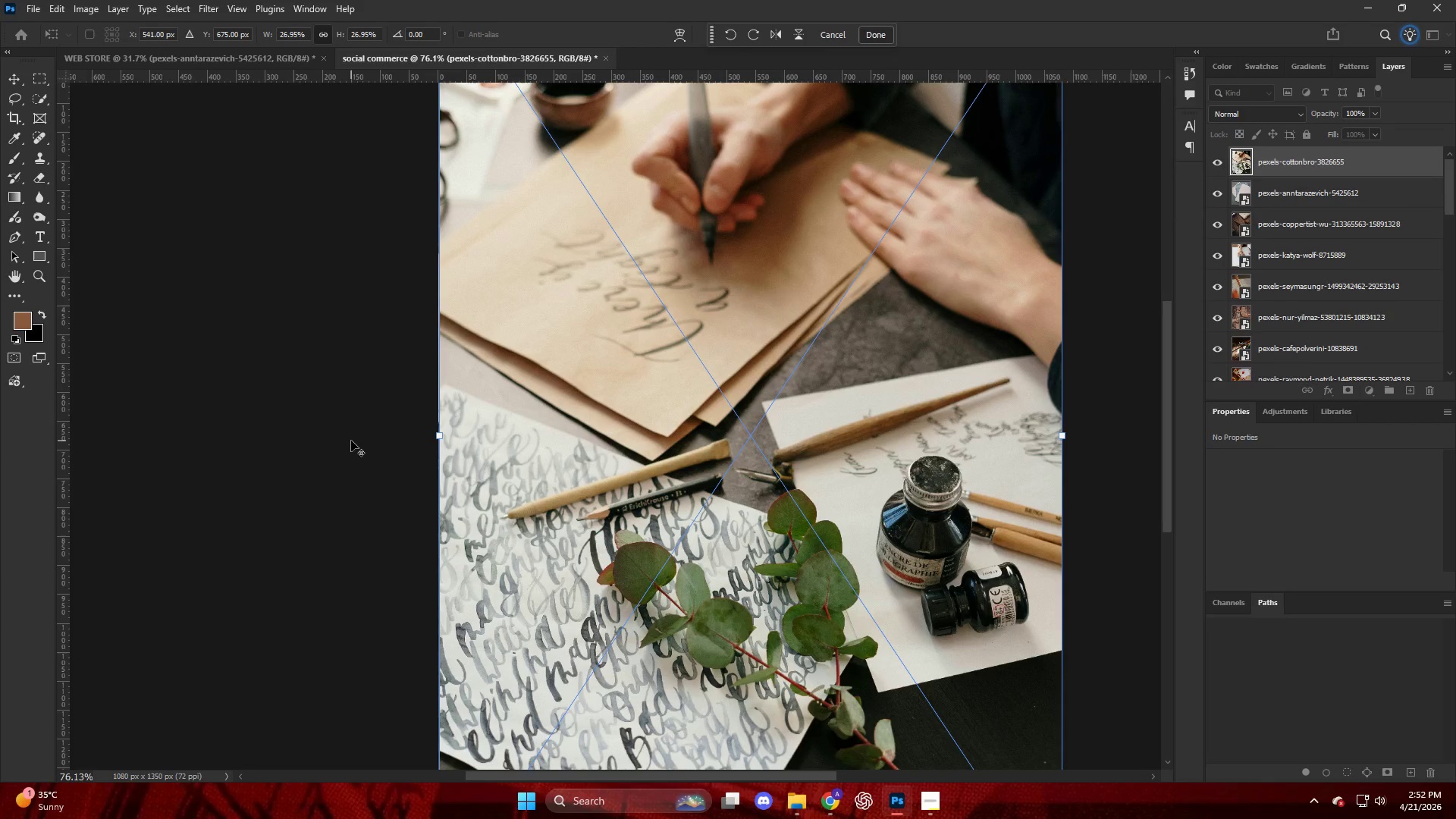 
scroll: coordinate [371, 474], scroll_direction: up, amount: 4.0
 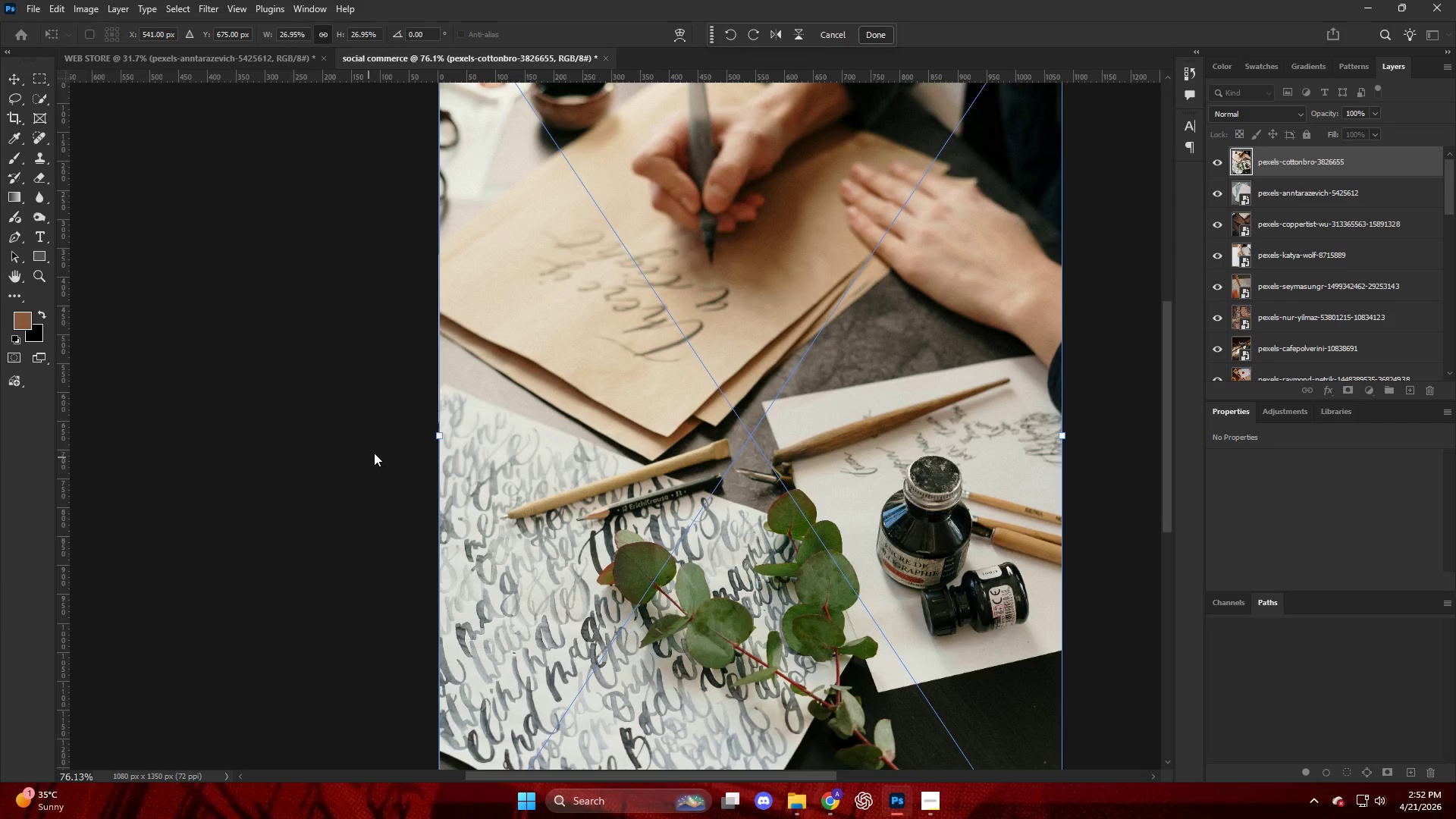 
key(Alt+AltLeft)
 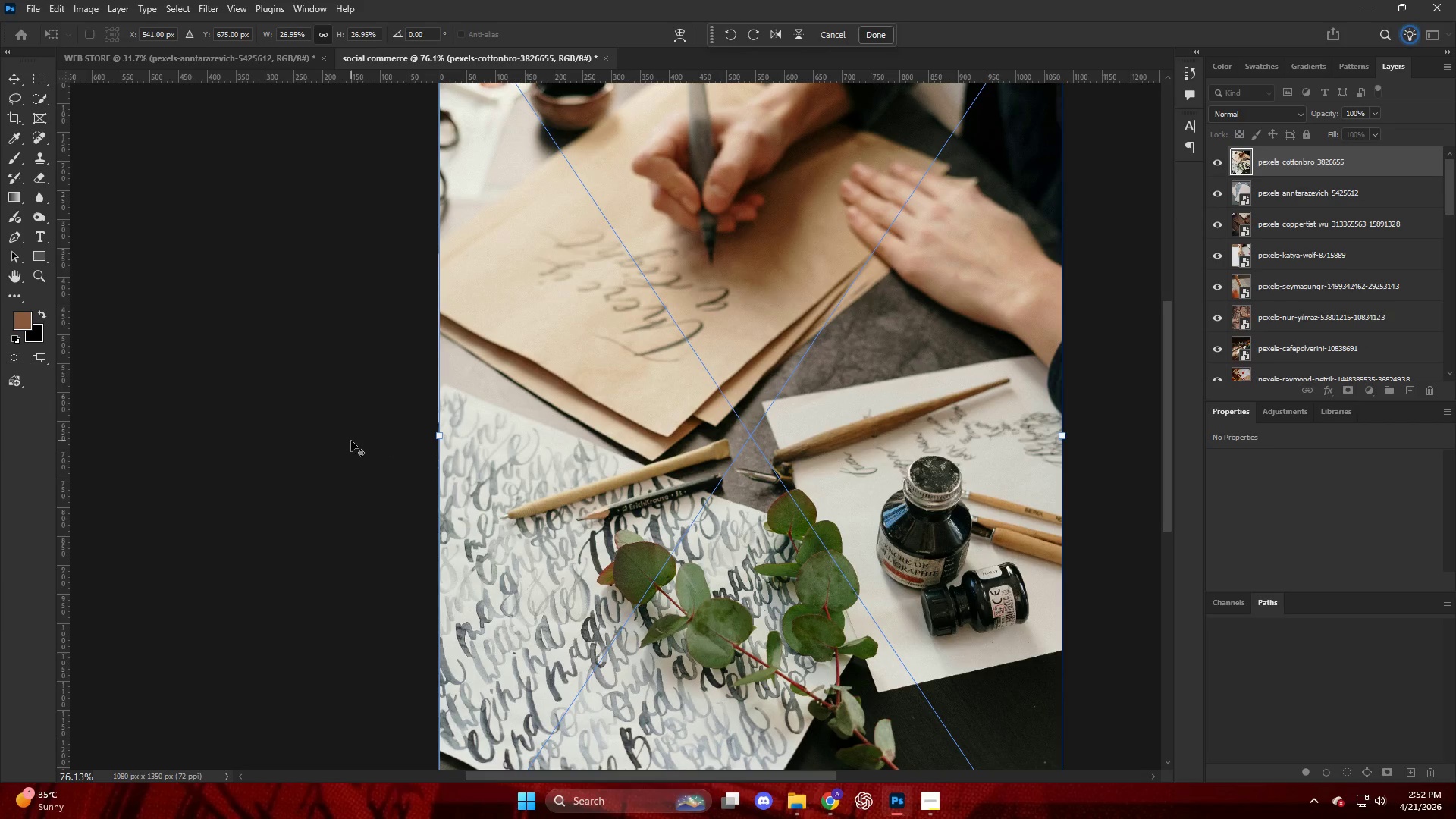 
scroll: coordinate [387, 450], scroll_direction: up, amount: 4.0
 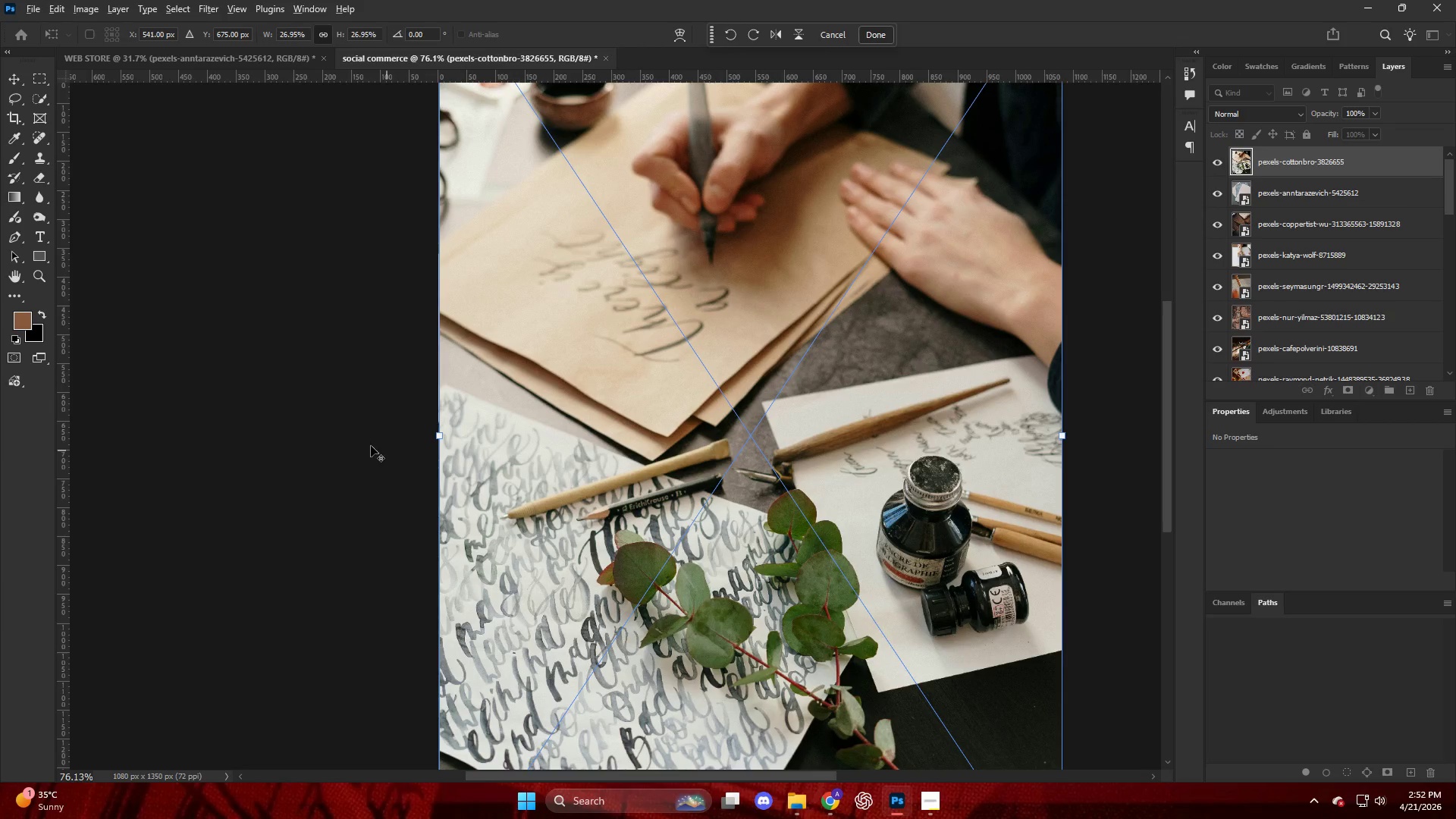 
hold_key(key=AltLeft, duration=1.52)
left_click([351, 441])
 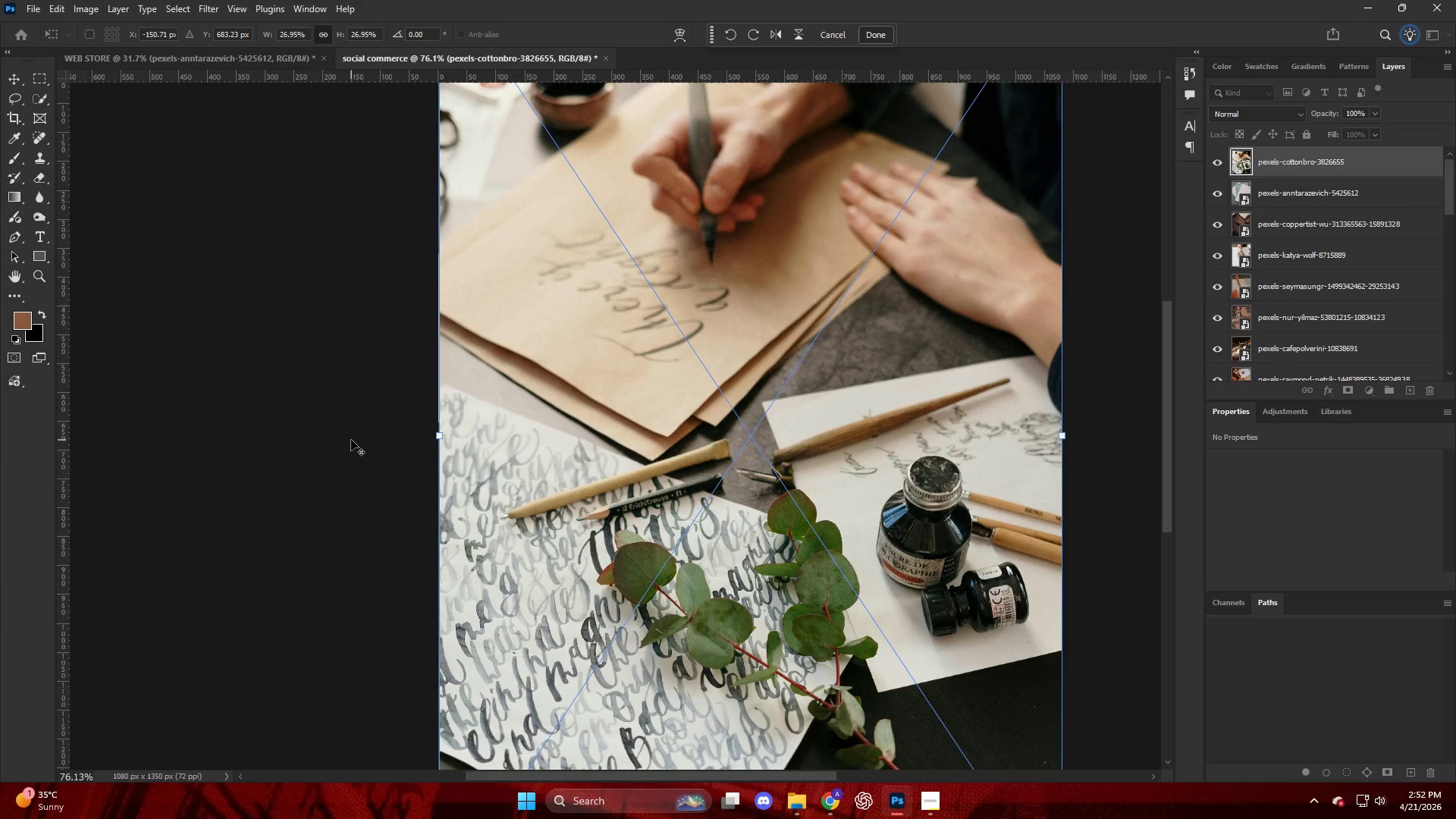 
scroll: coordinate [351, 440], scroll_direction: up, amount: 4.0
 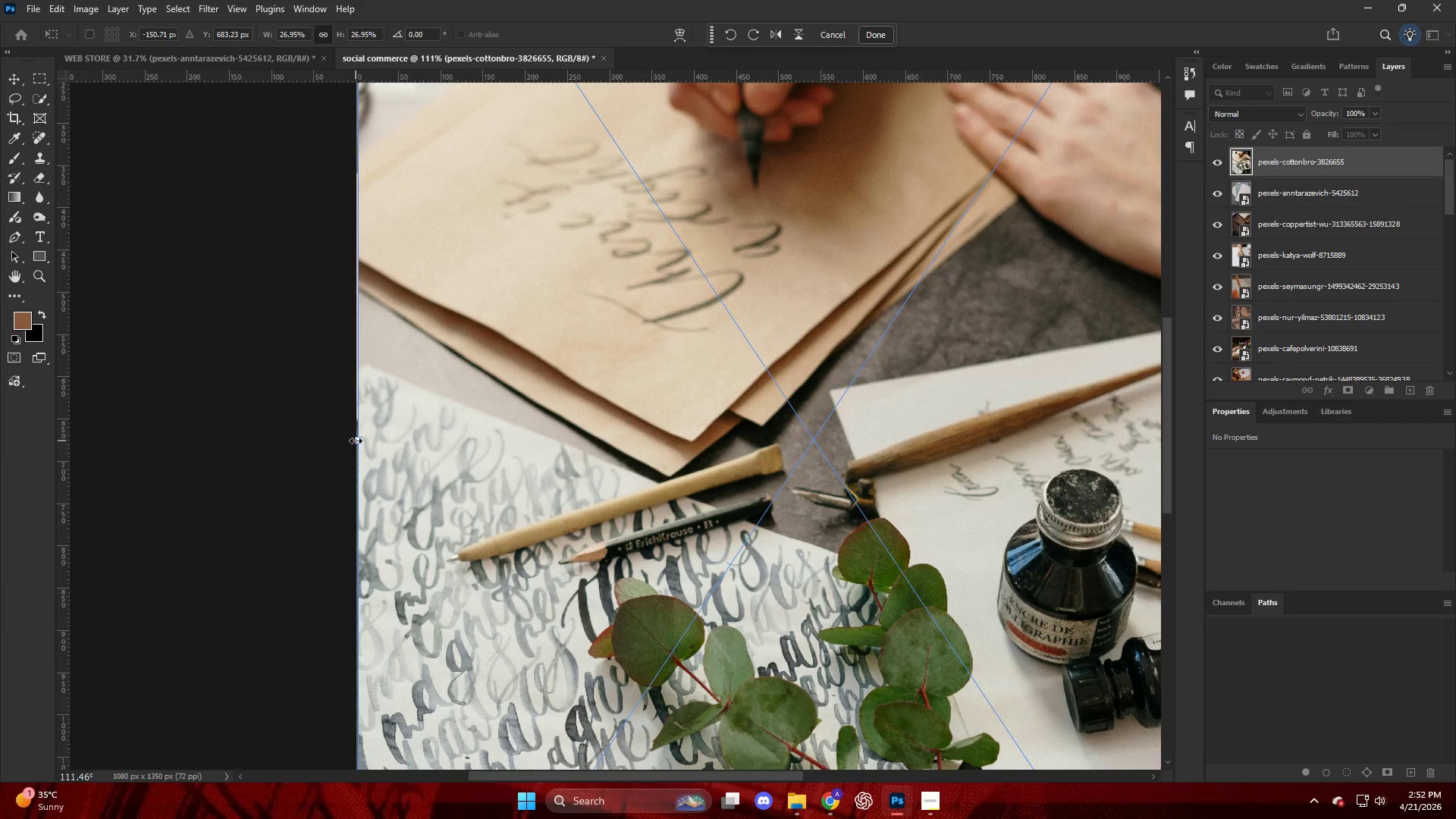 
left_click_drag(start_coordinate=[356, 441], to_coordinate=[353, 445])
 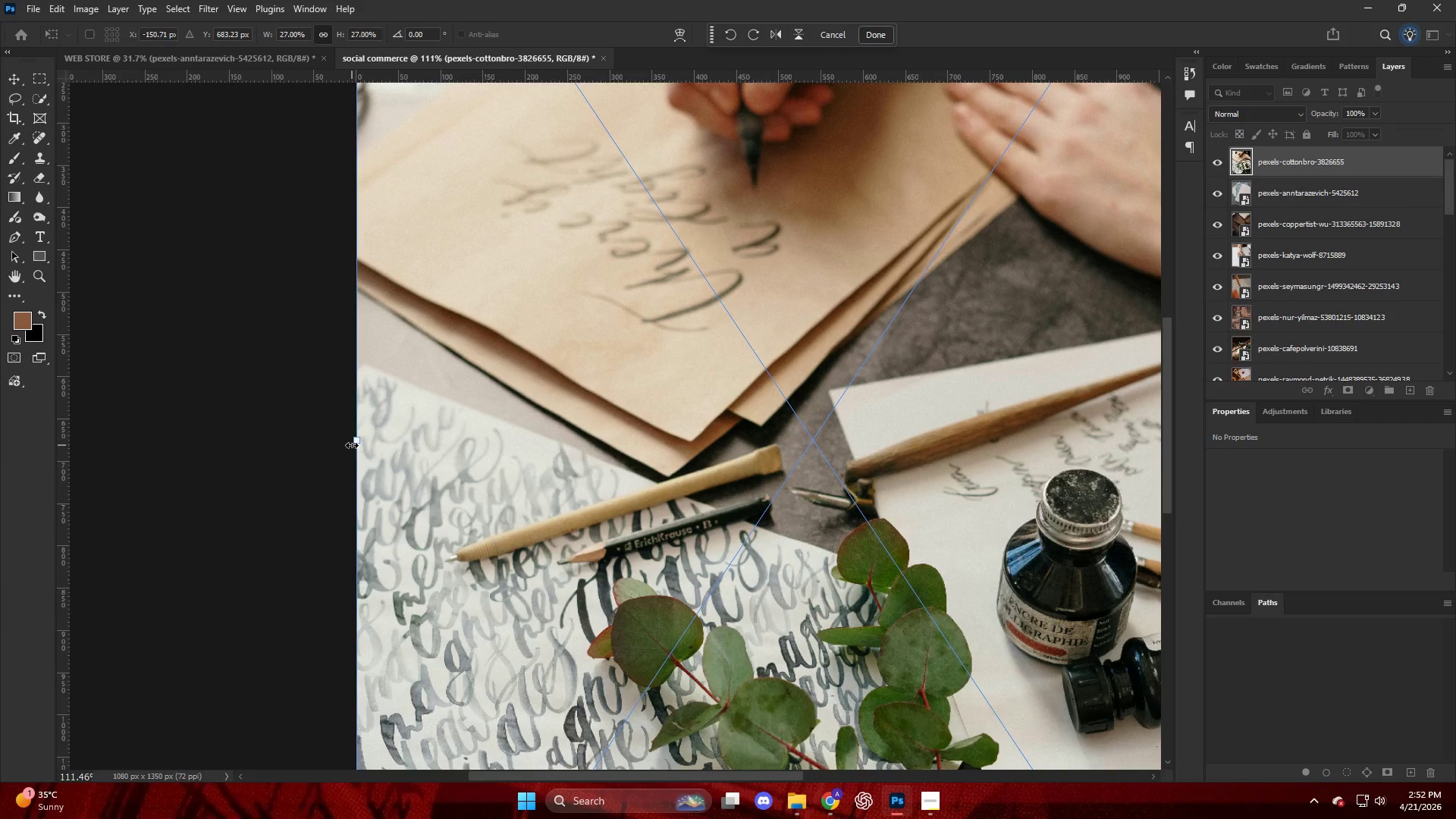 
hold_key(key=AltLeft, duration=0.97)
scroll: coordinate [356, 444], scroll_direction: down, amount: 5.0
 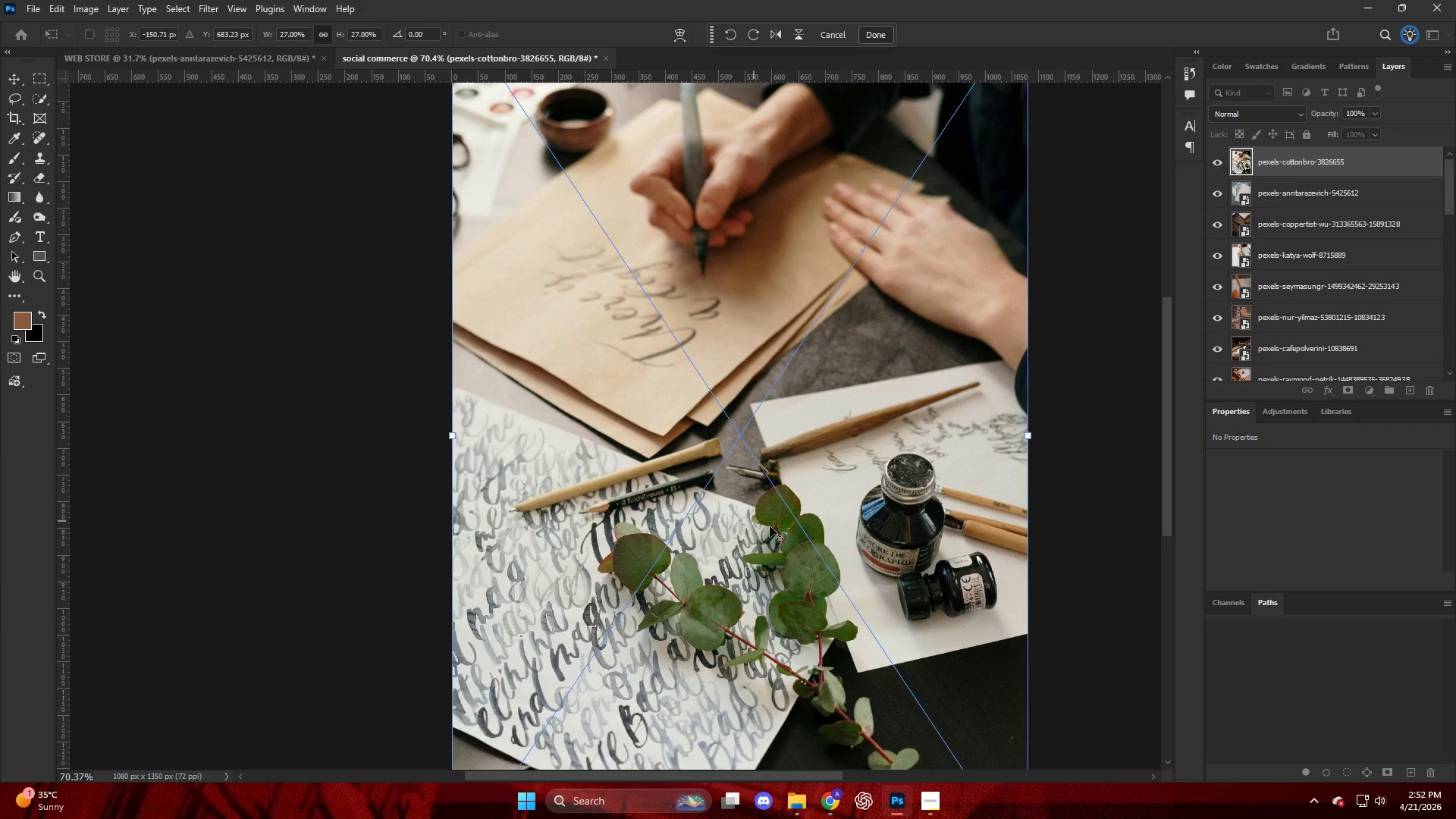 
left_click([1035, 568])
 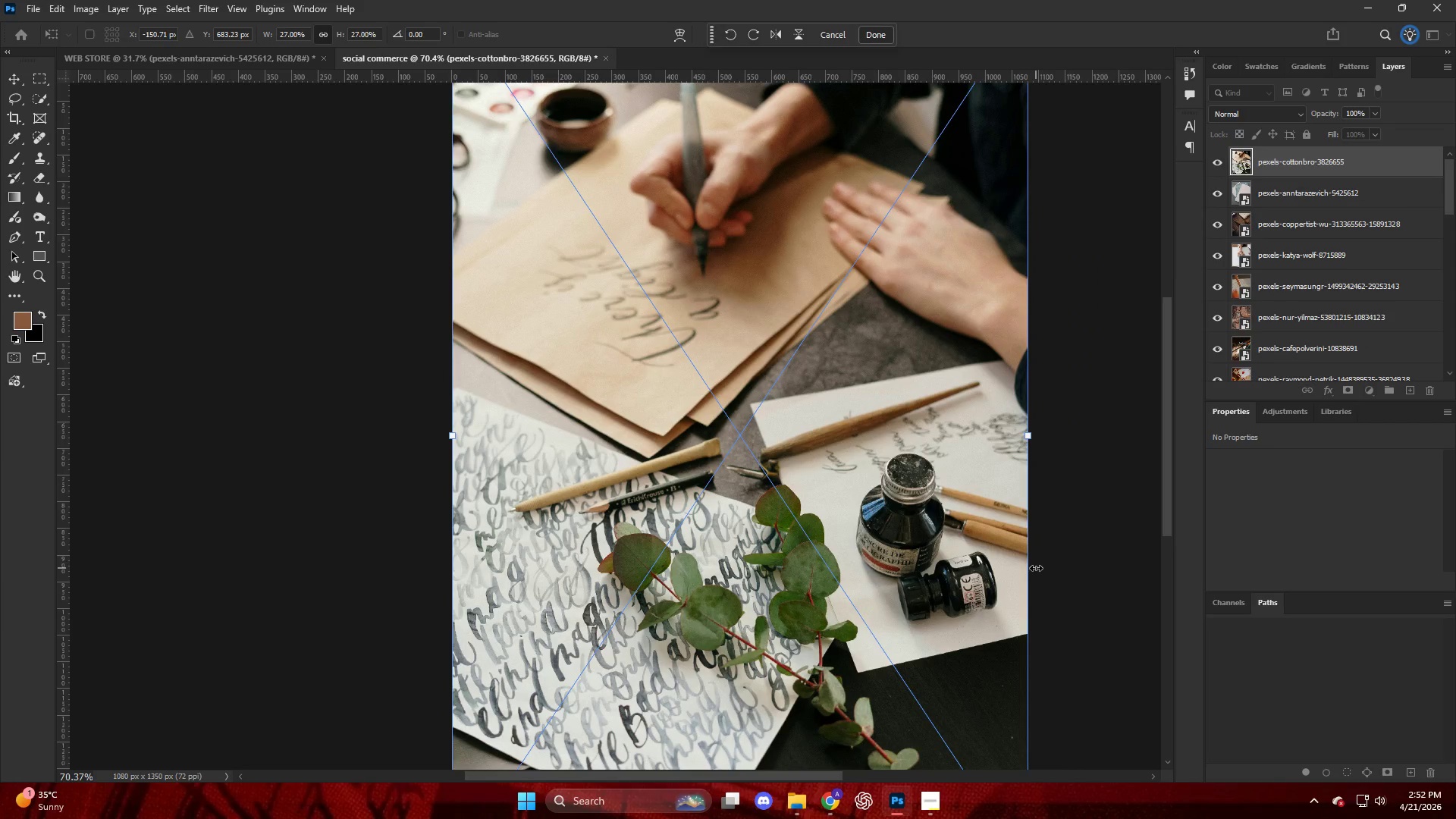 
scroll: coordinate [1022, 571], scroll_direction: down, amount: 17.0
 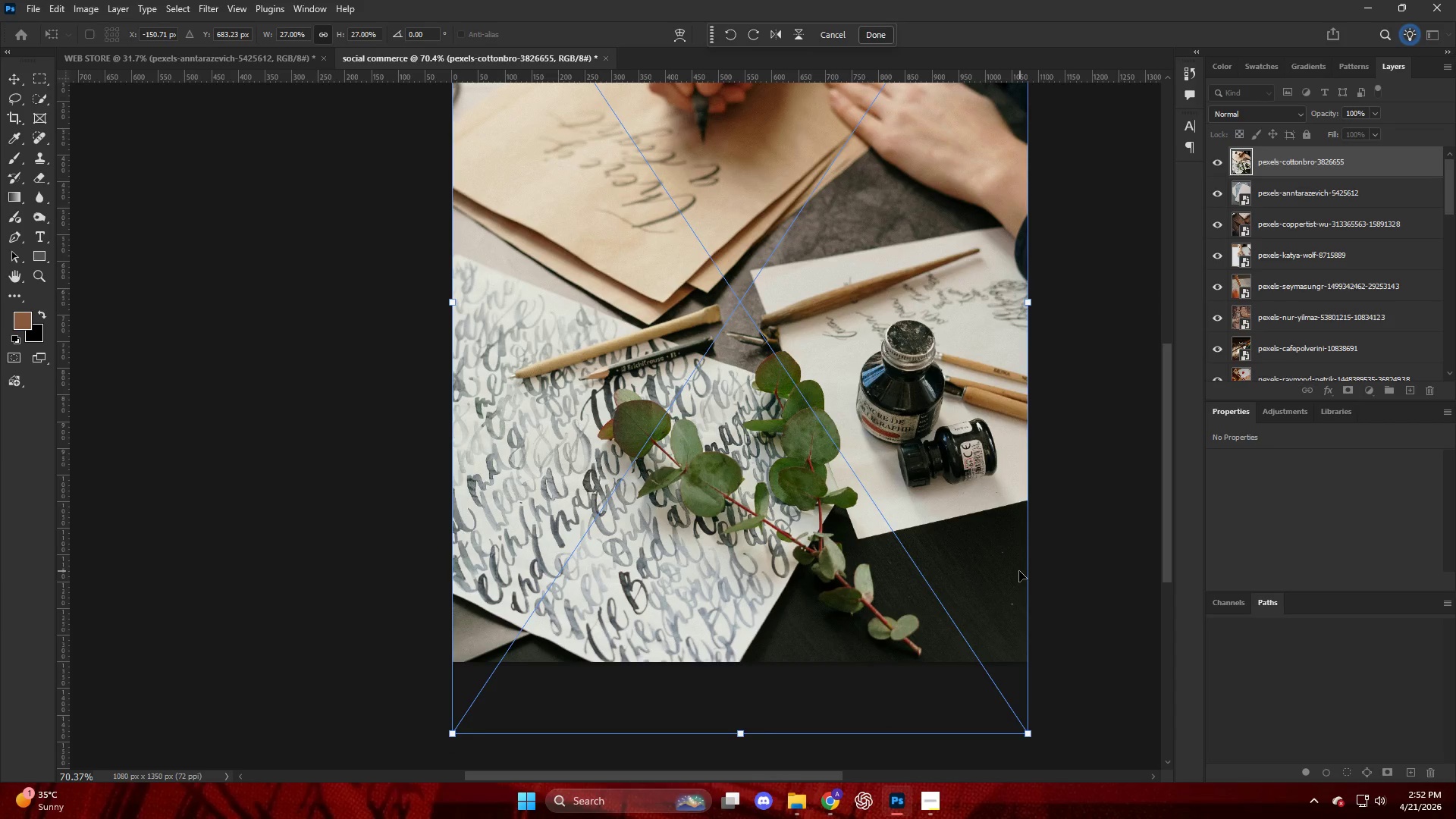 
left_click_drag(start_coordinate=[945, 566], to_coordinate=[944, 501])
 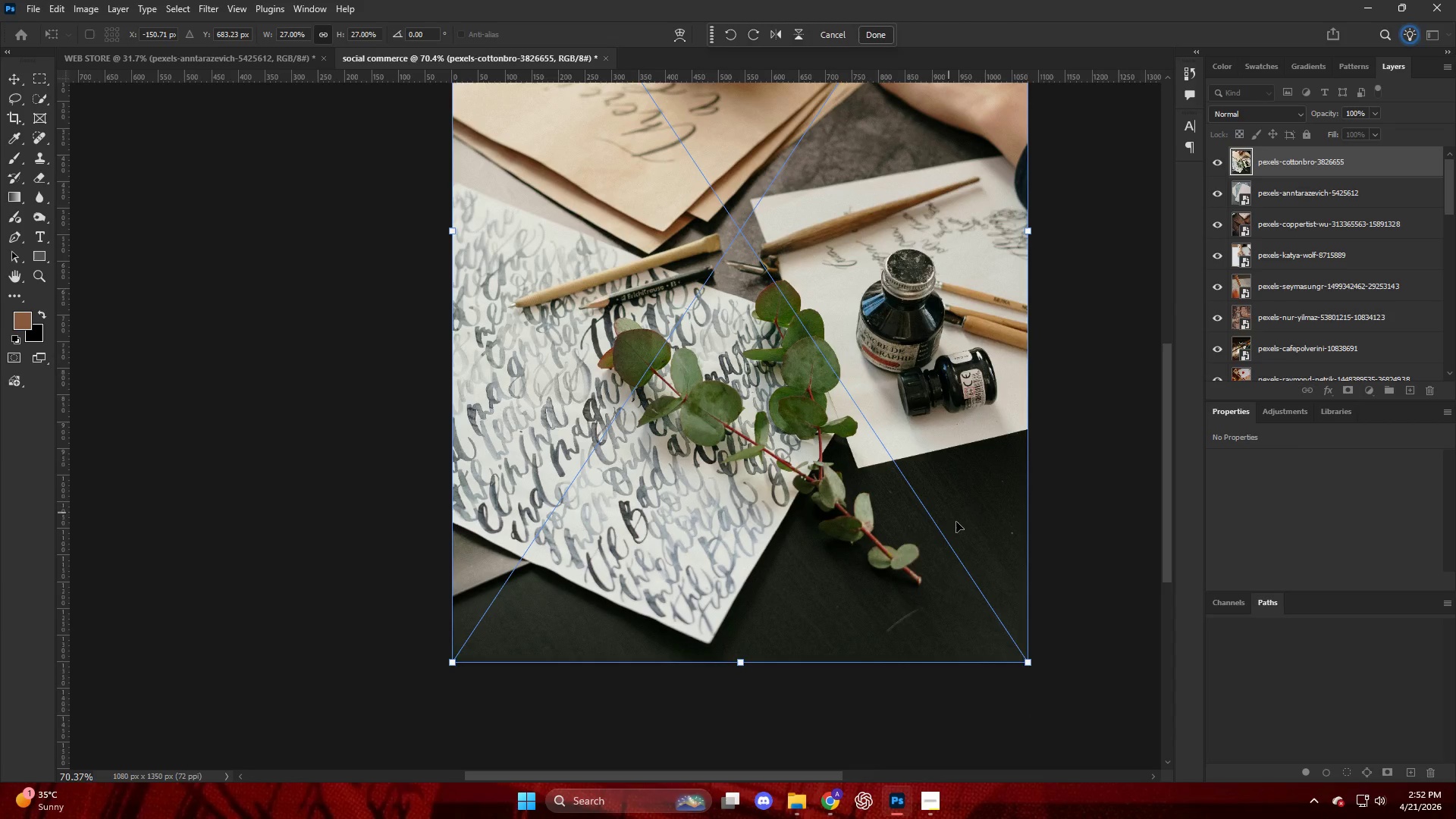 
hold_key(key=AltLeft, duration=0.69)
scroll: coordinate [998, 554], scroll_direction: up, amount: 4.0
 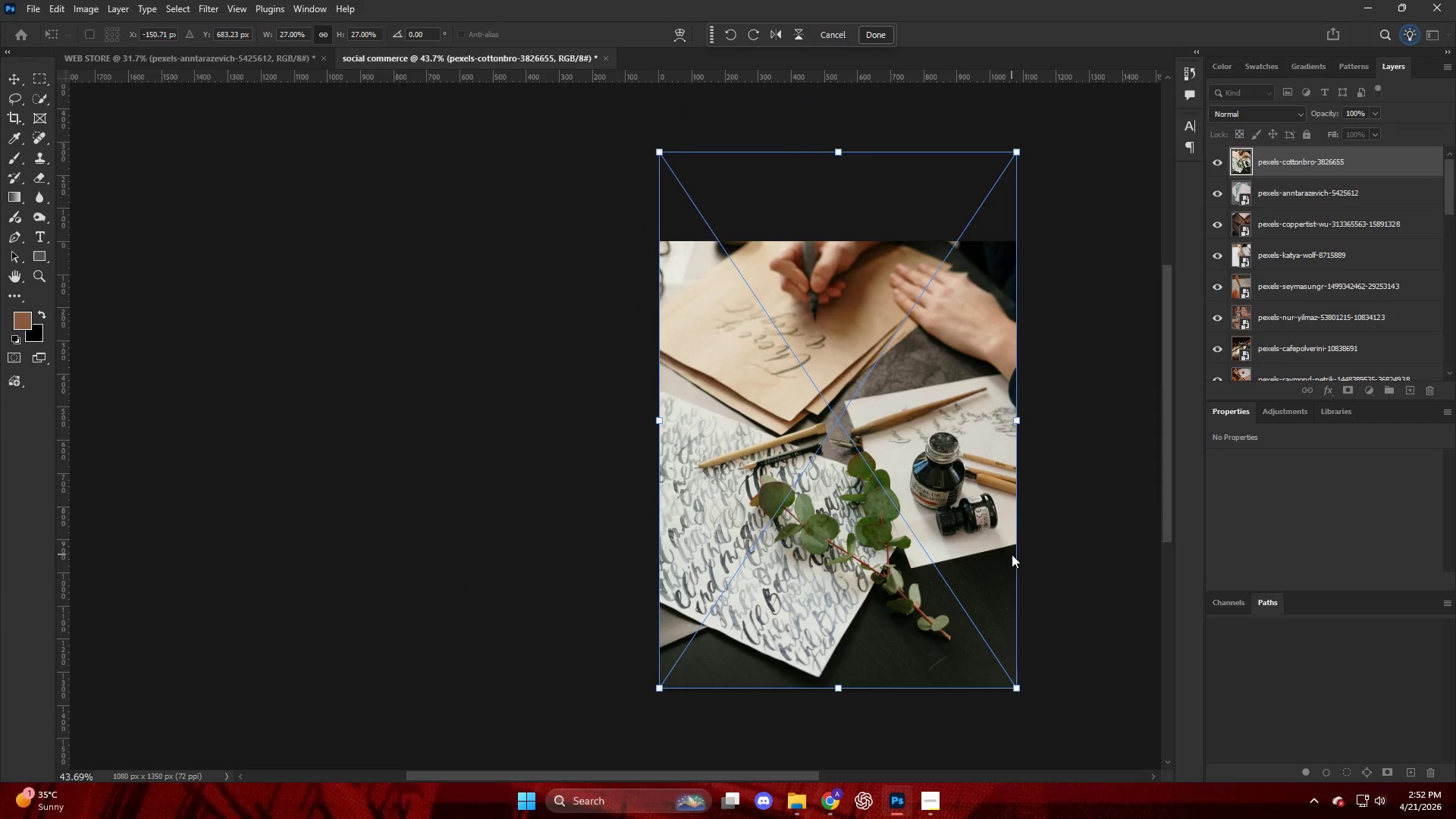 
left_click([1056, 566])
 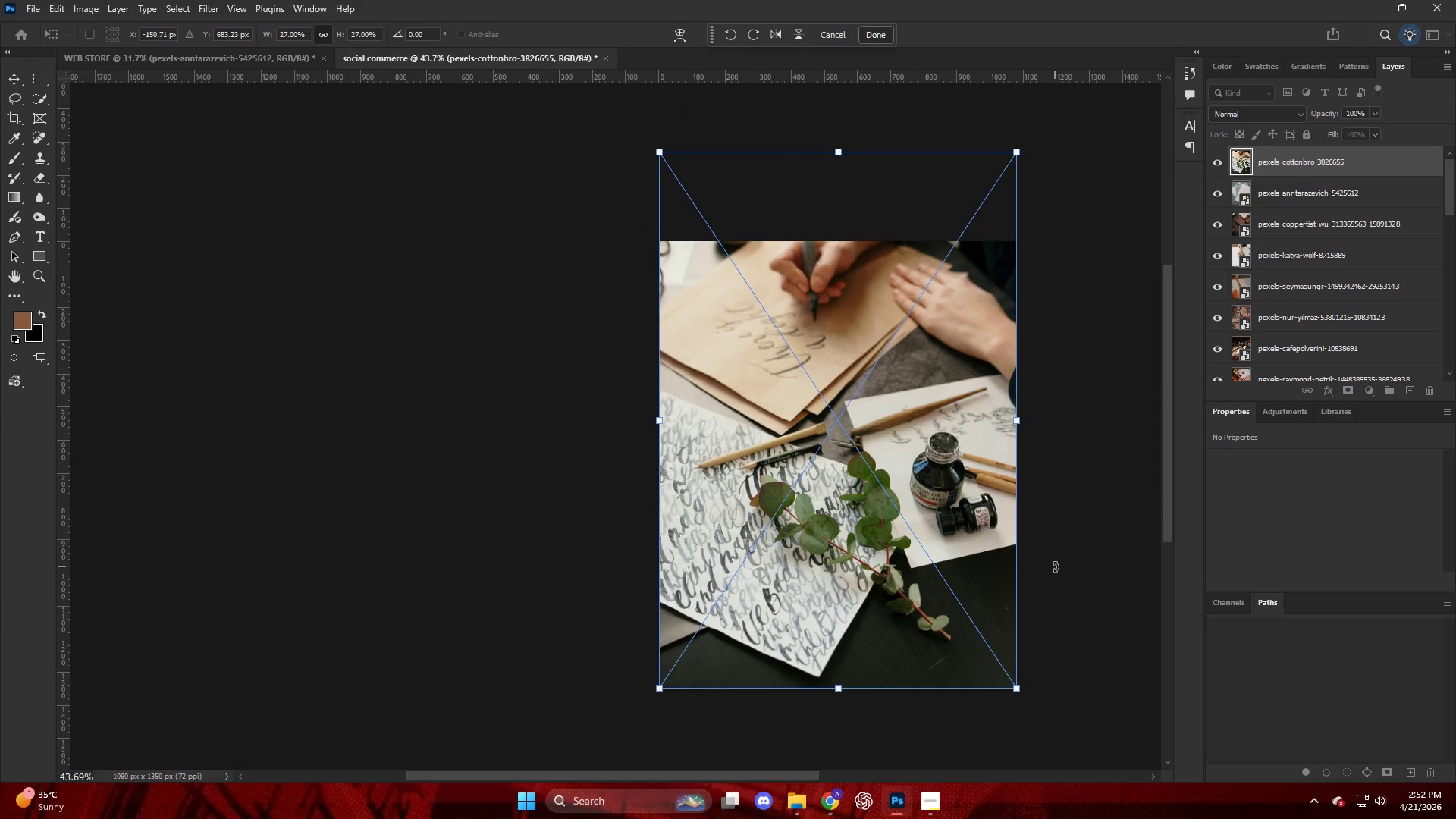 
key(Enter)
 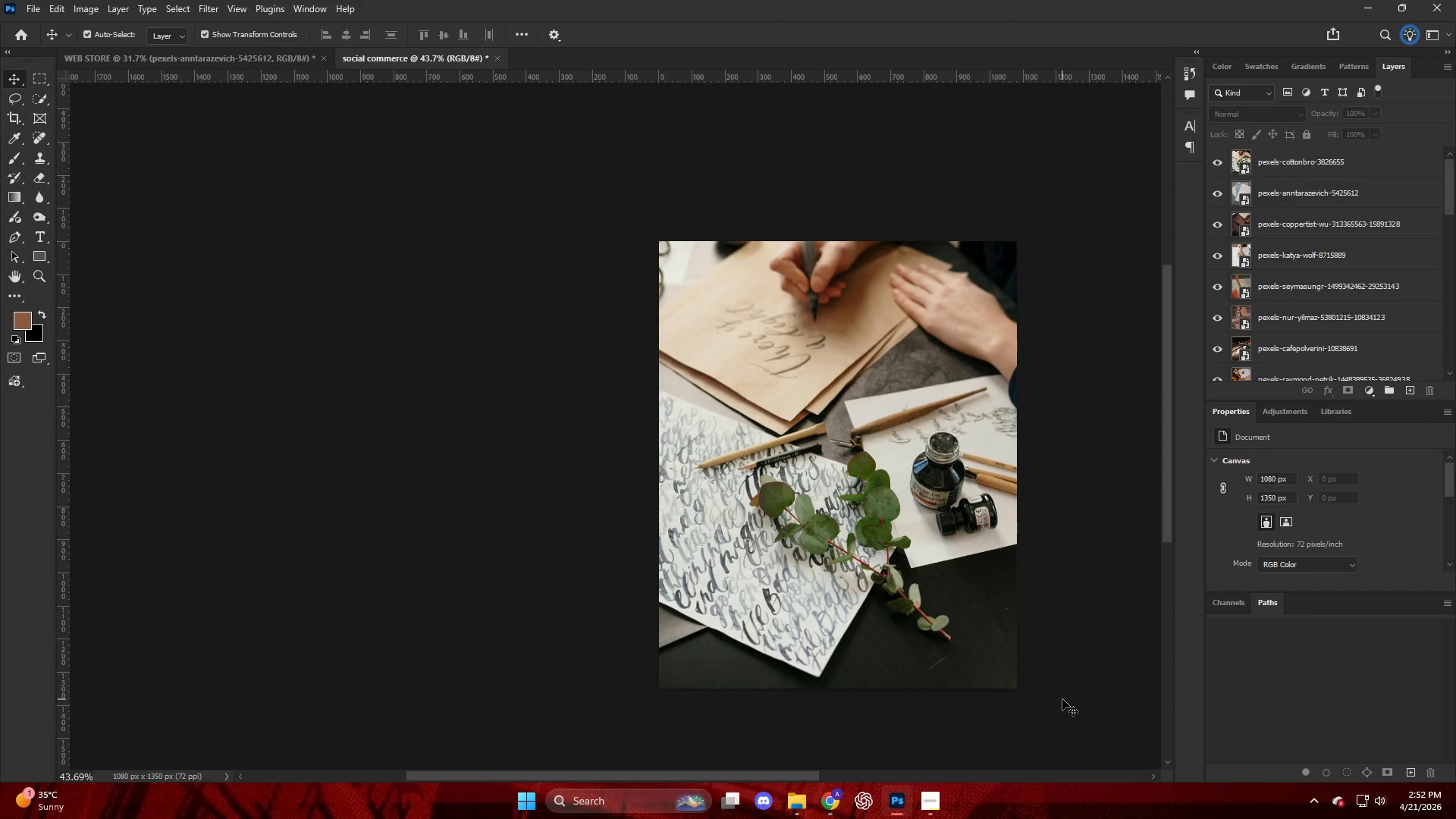 
key(Alt+Control+Shift+W)
 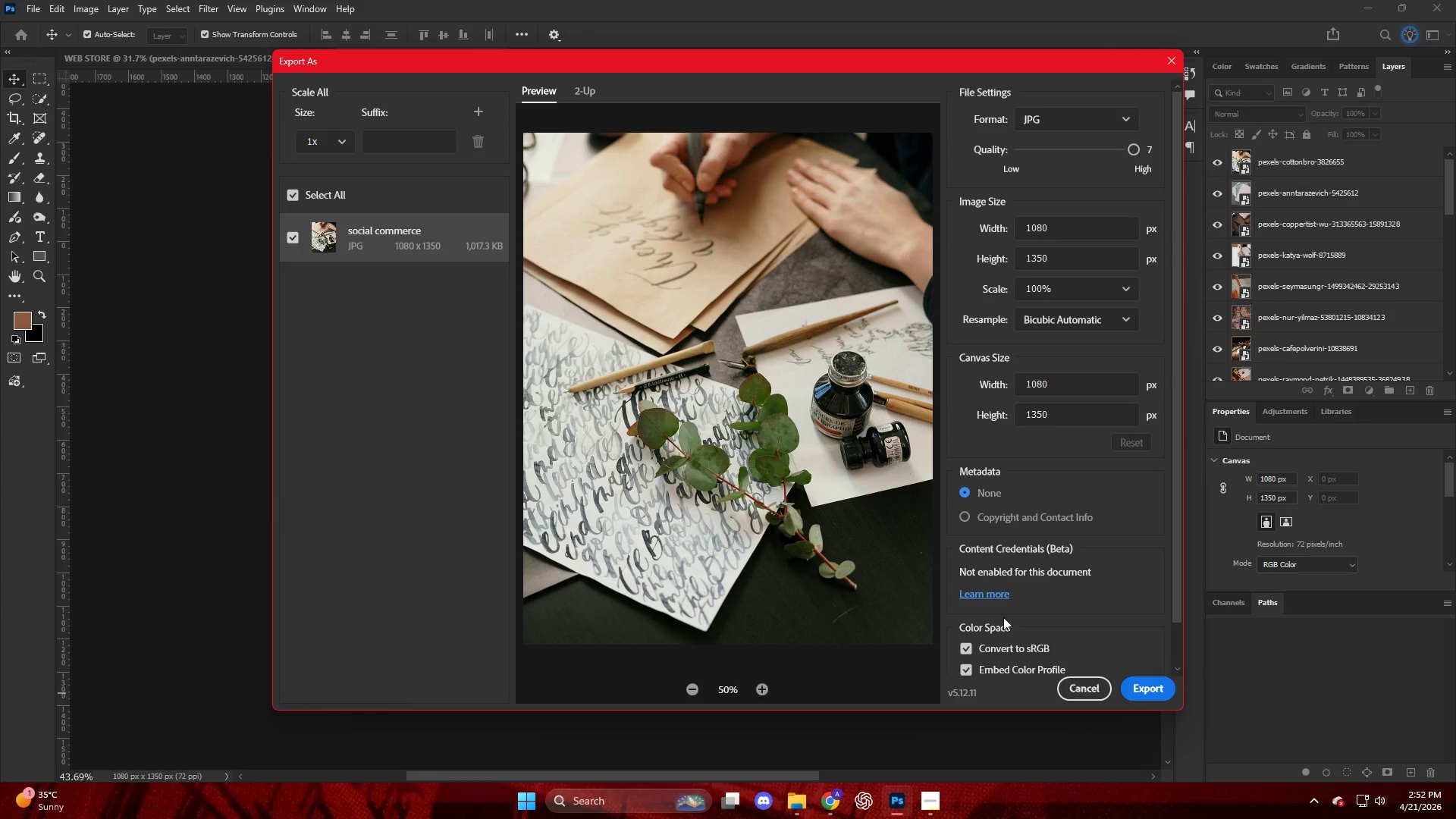 
left_click([1134, 690])
 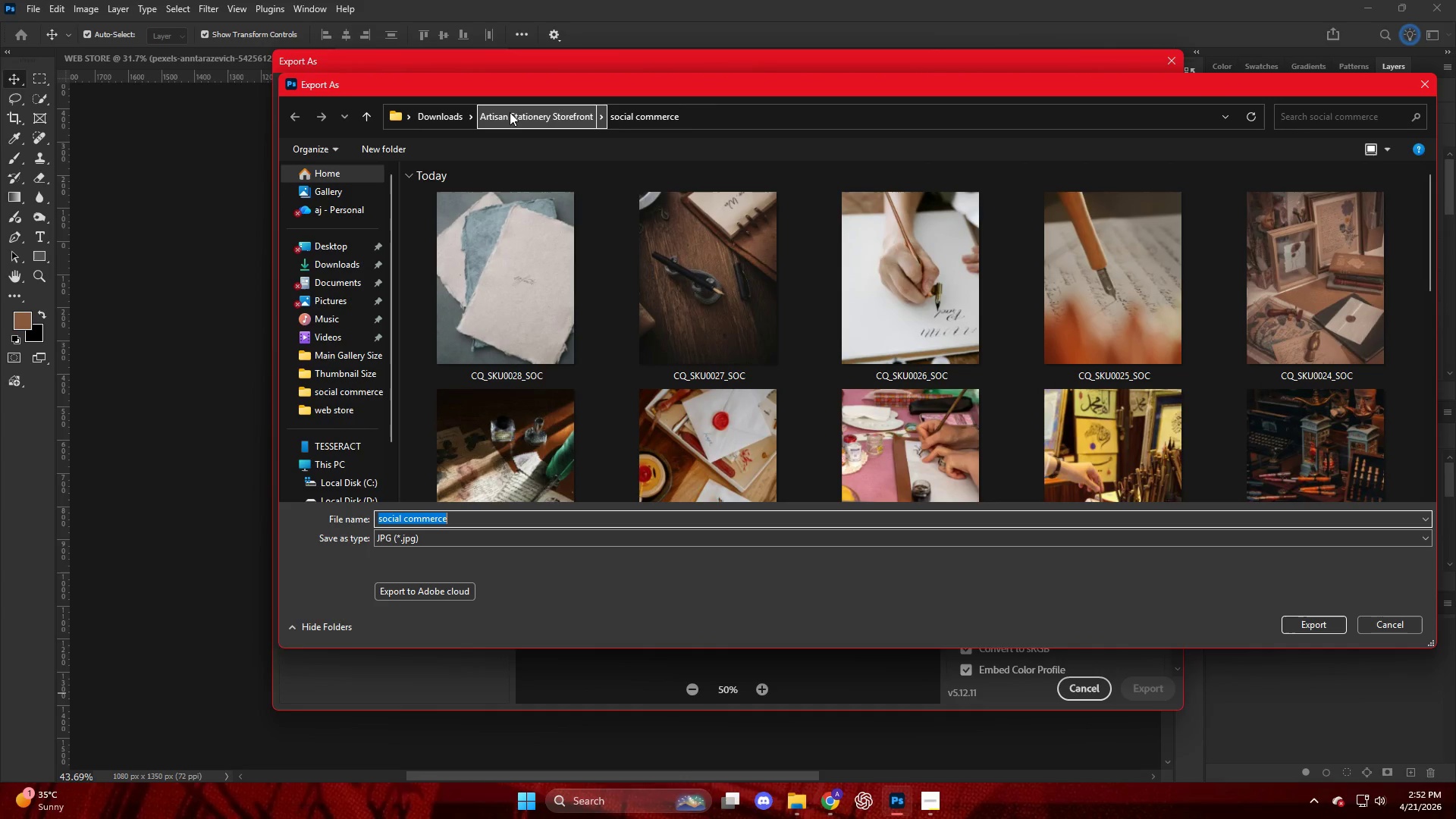 
left_click([513, 278])
 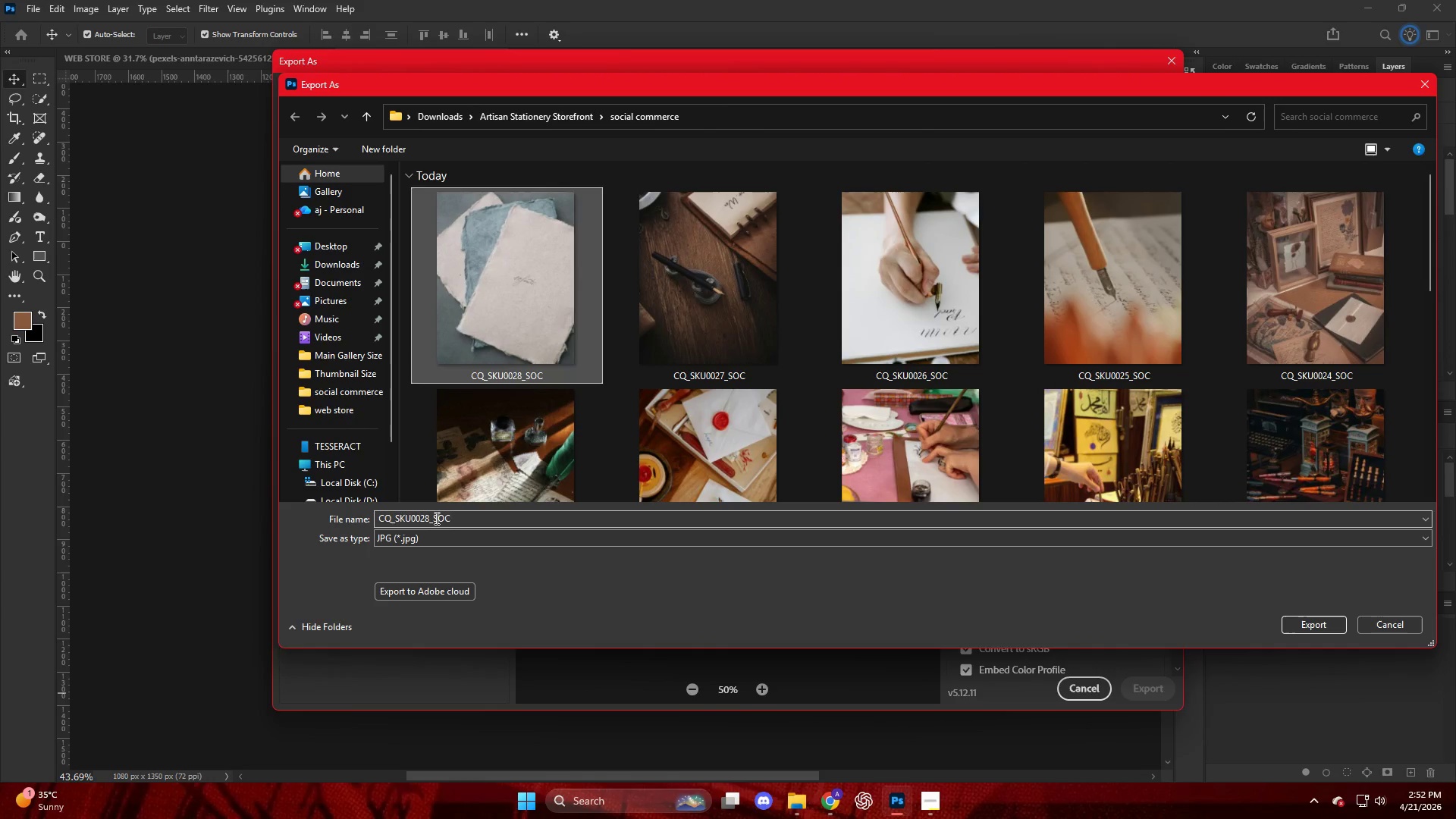 
double_click([428, 520])
 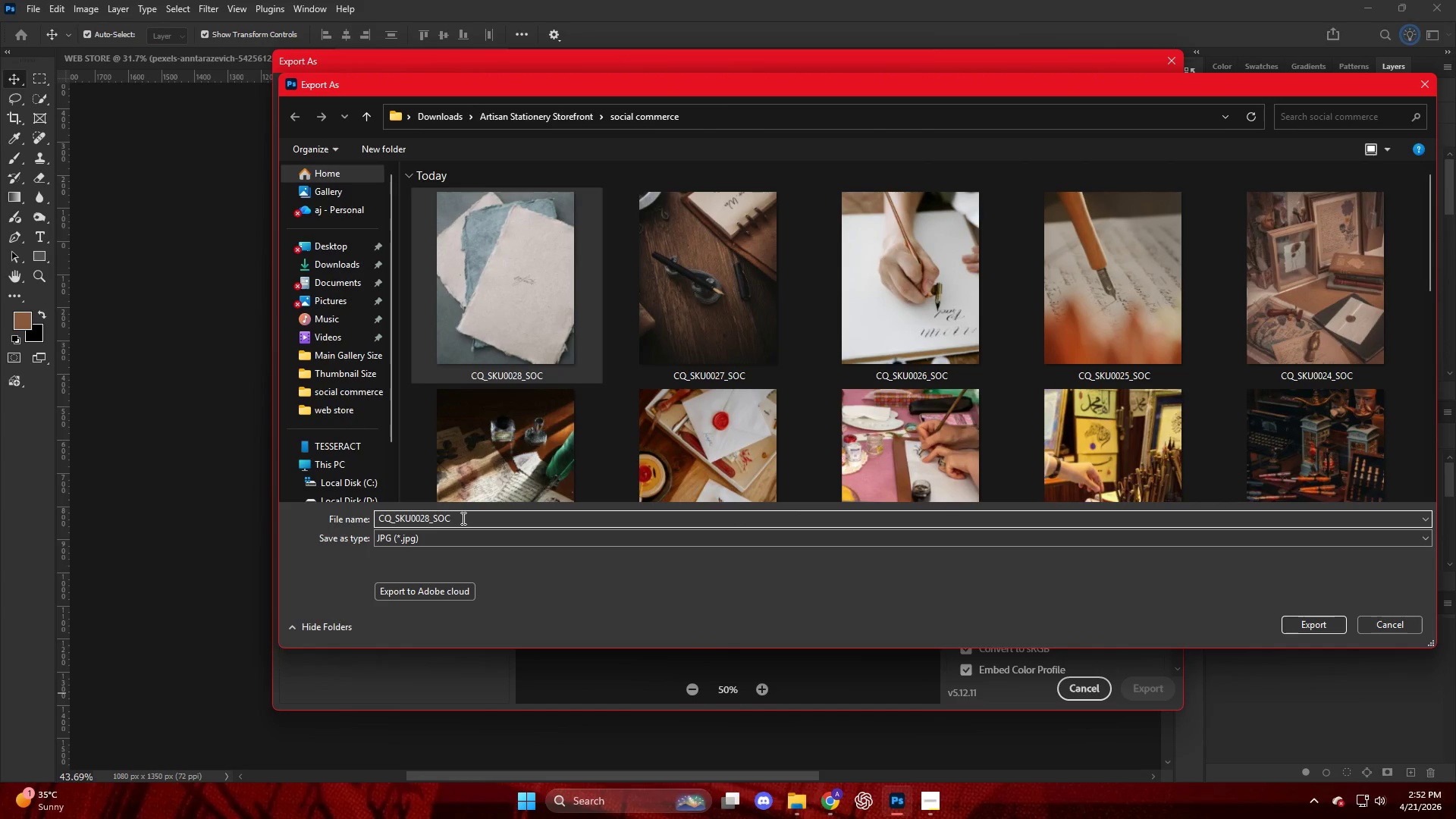 
key(Backspace)
 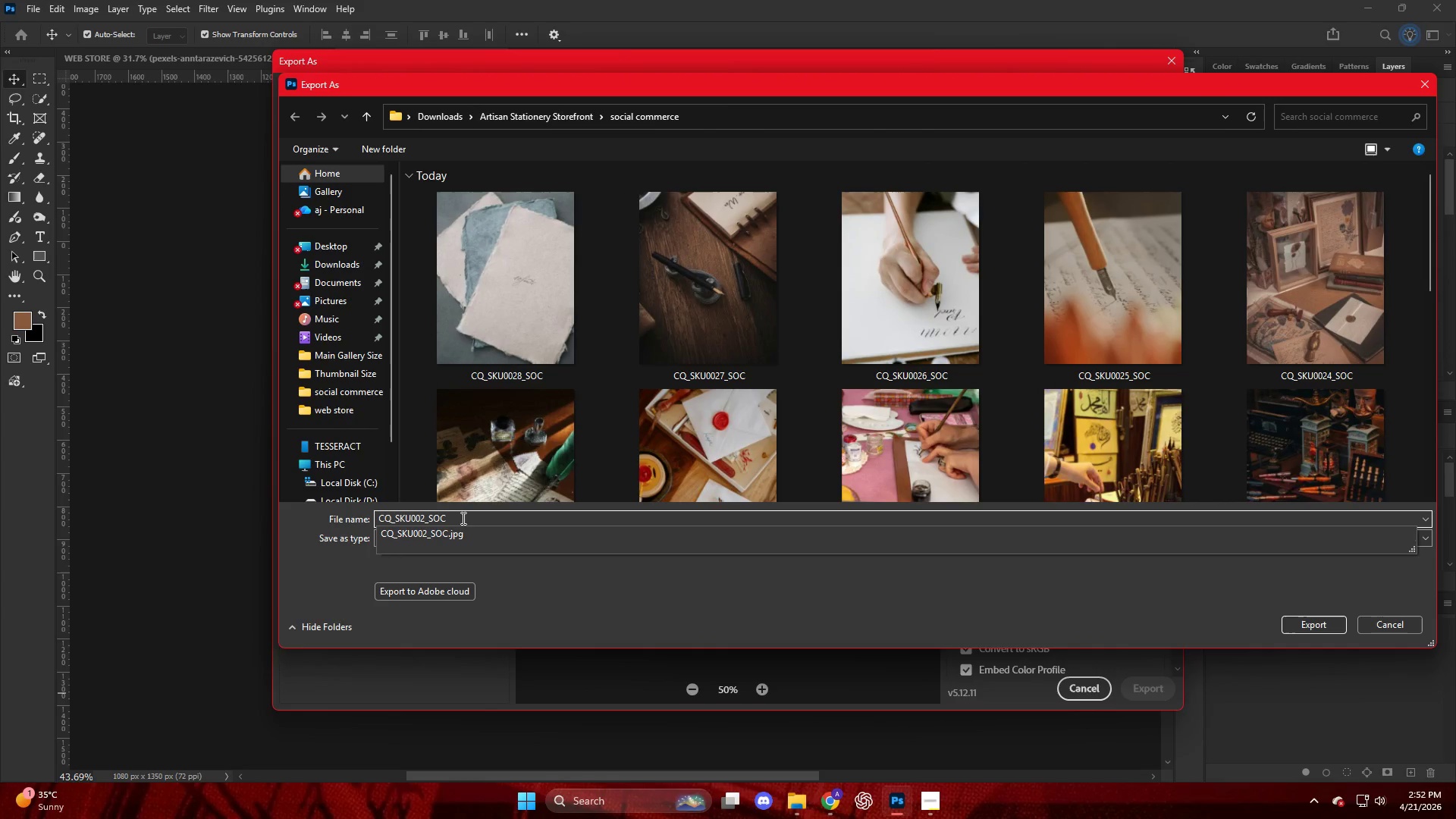 
key(Numpad9)
 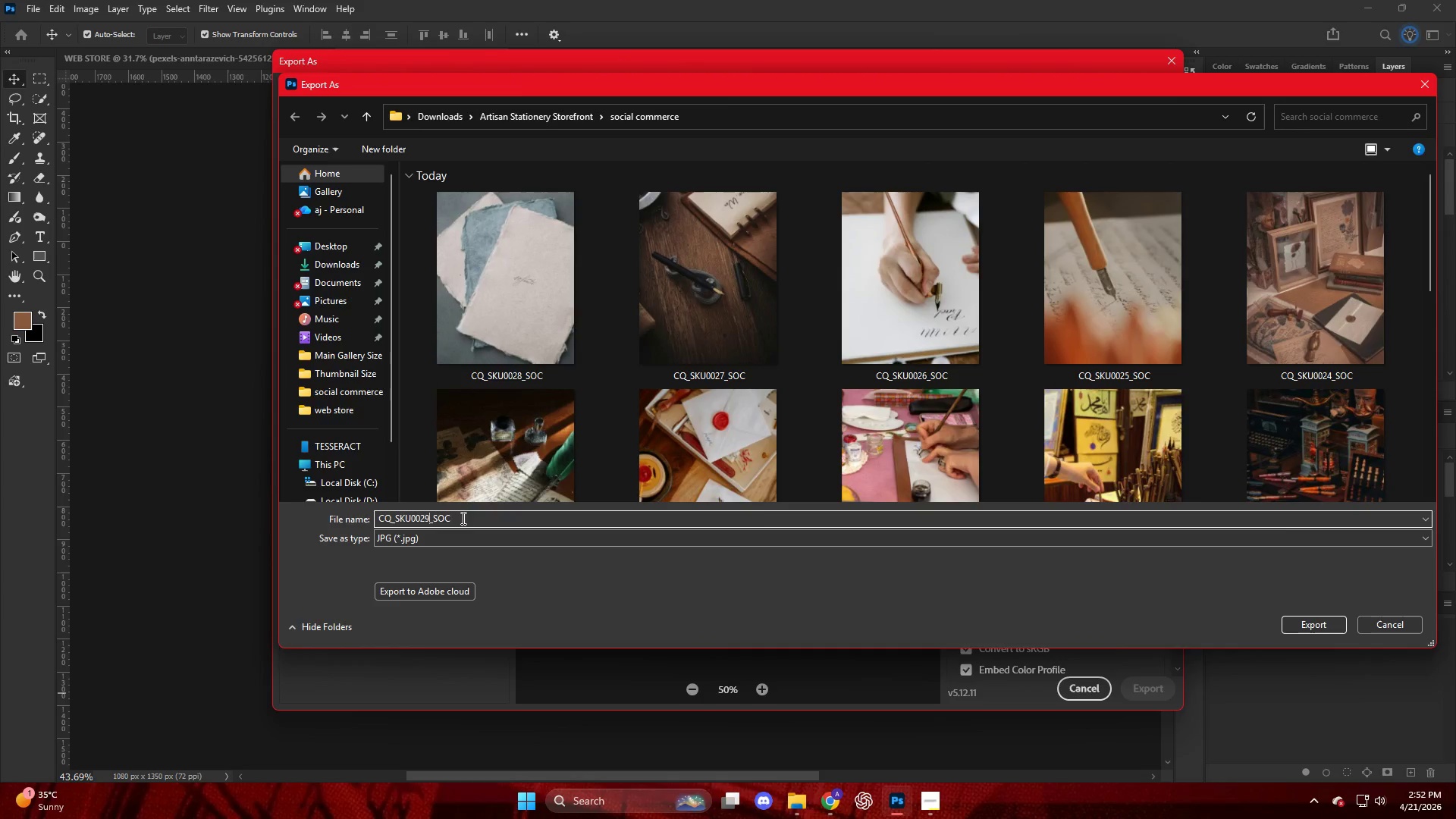 
key(NumpadEnter)
 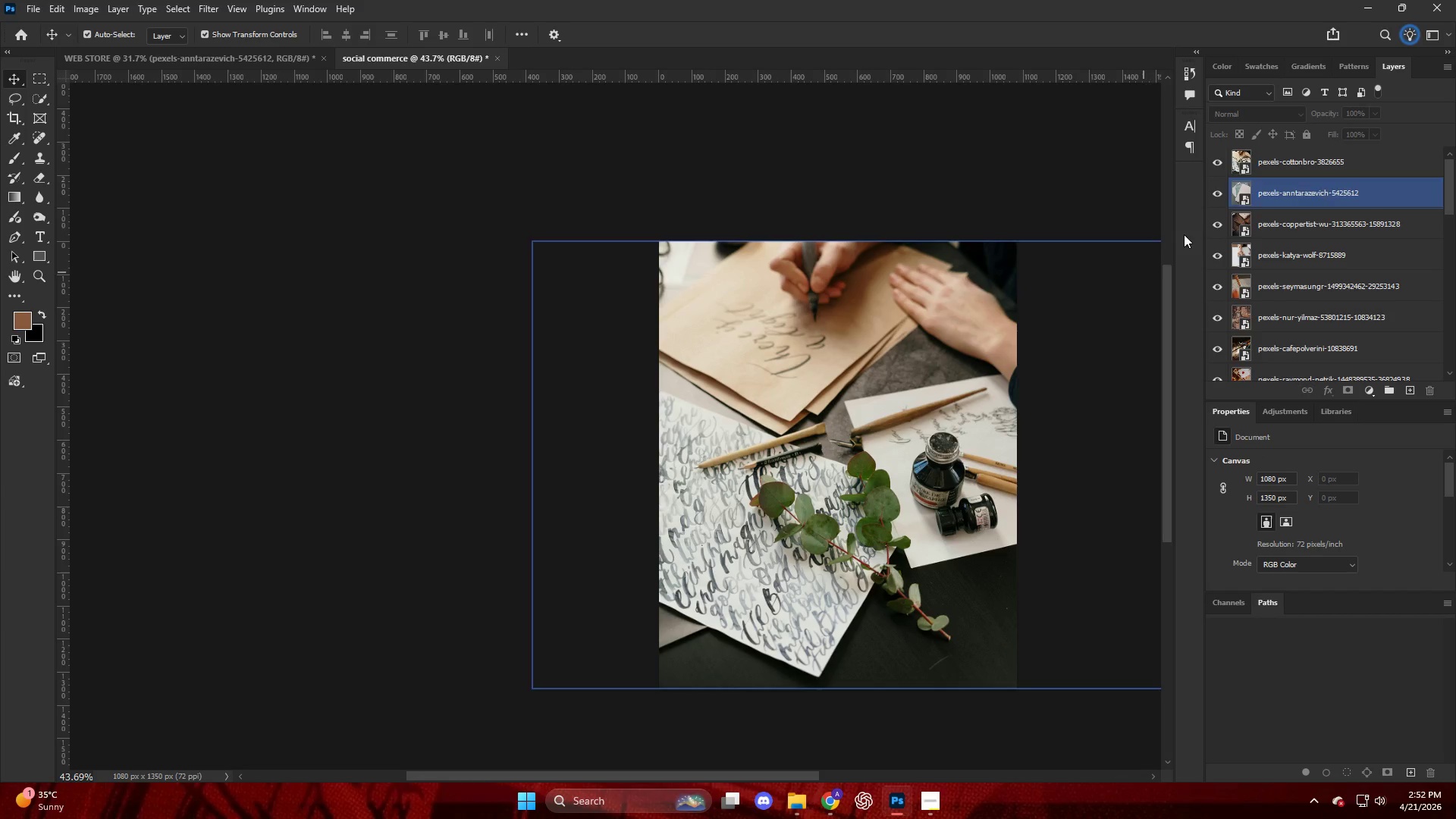 
left_click_drag(start_coordinate=[1284, 153], to_coordinate=[752, 406])
 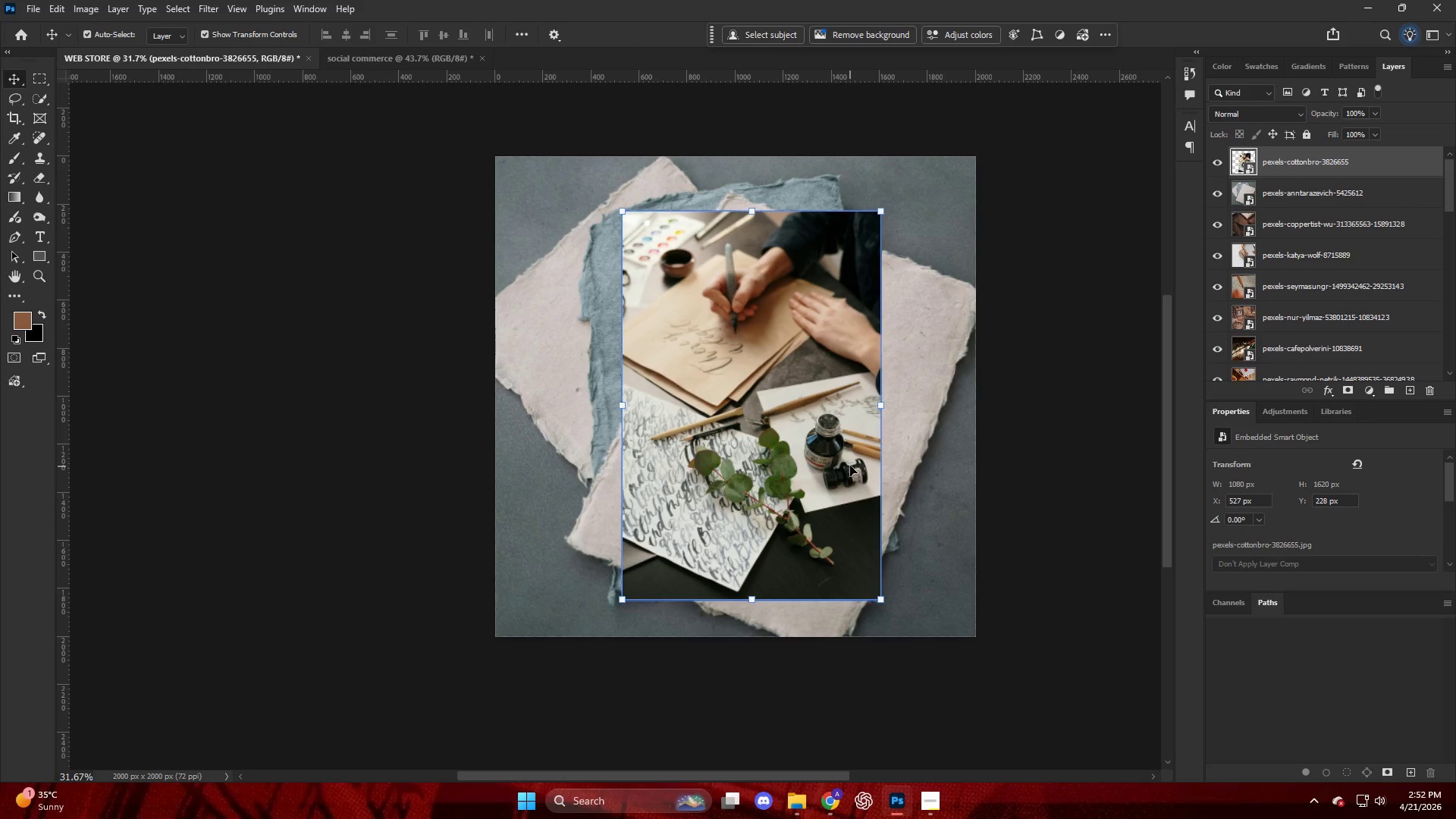 
left_click_drag(start_coordinate=[880, 405], to_coordinate=[956, 421])
 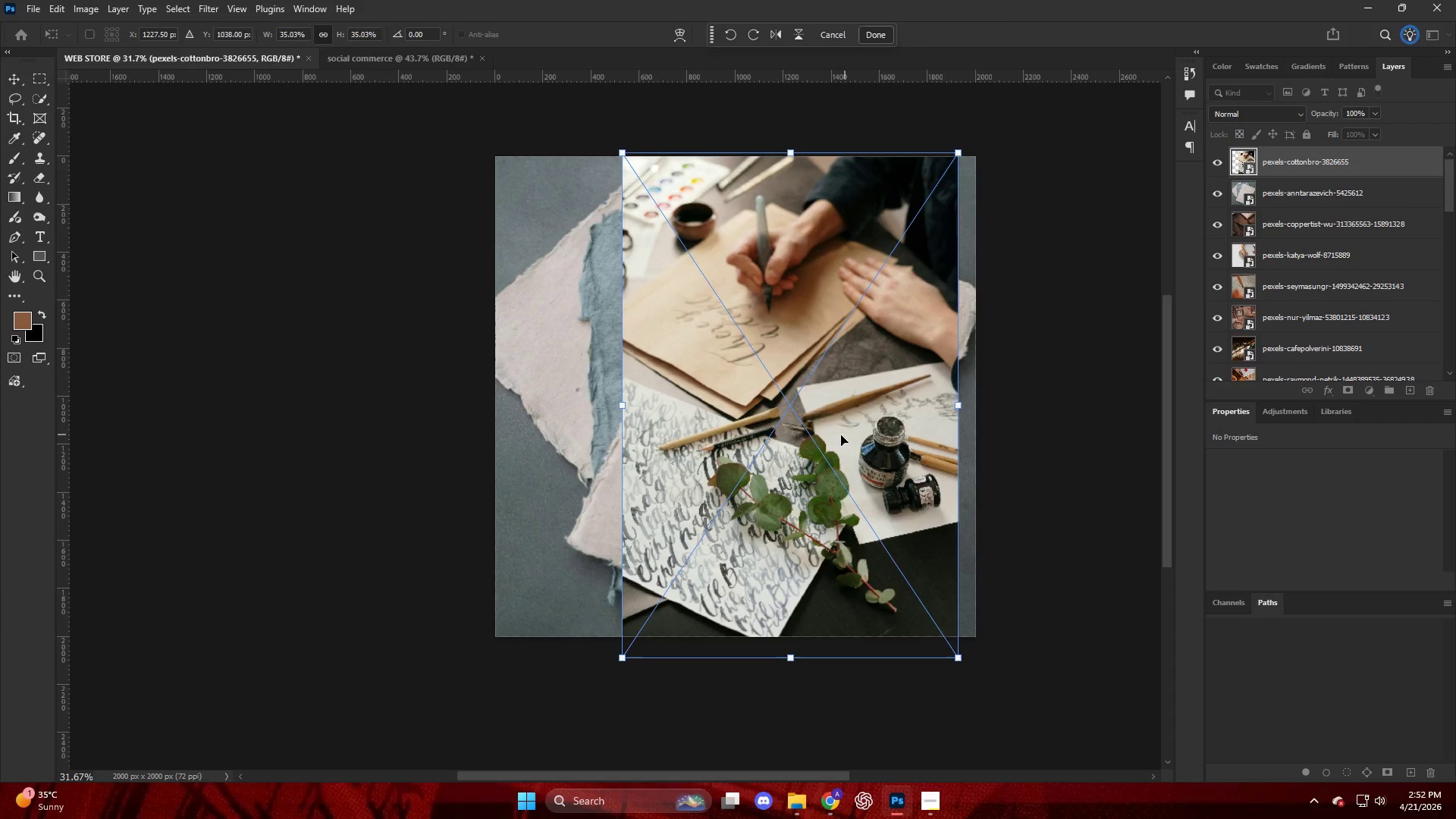 
left_click_drag(start_coordinate=[841, 435], to_coordinate=[713, 422])
 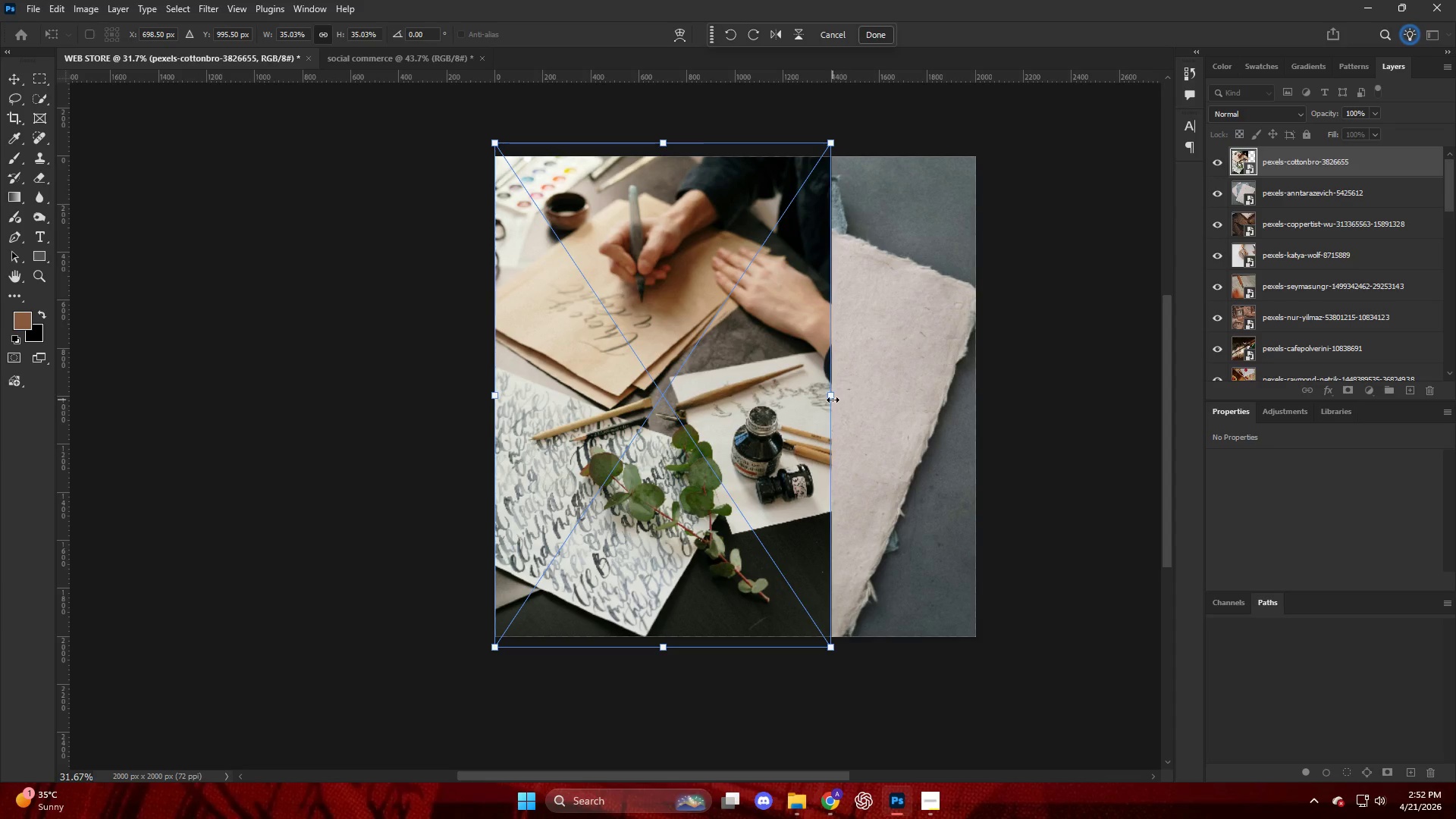 
left_click_drag(start_coordinate=[833, 395], to_coordinate=[975, 414])
 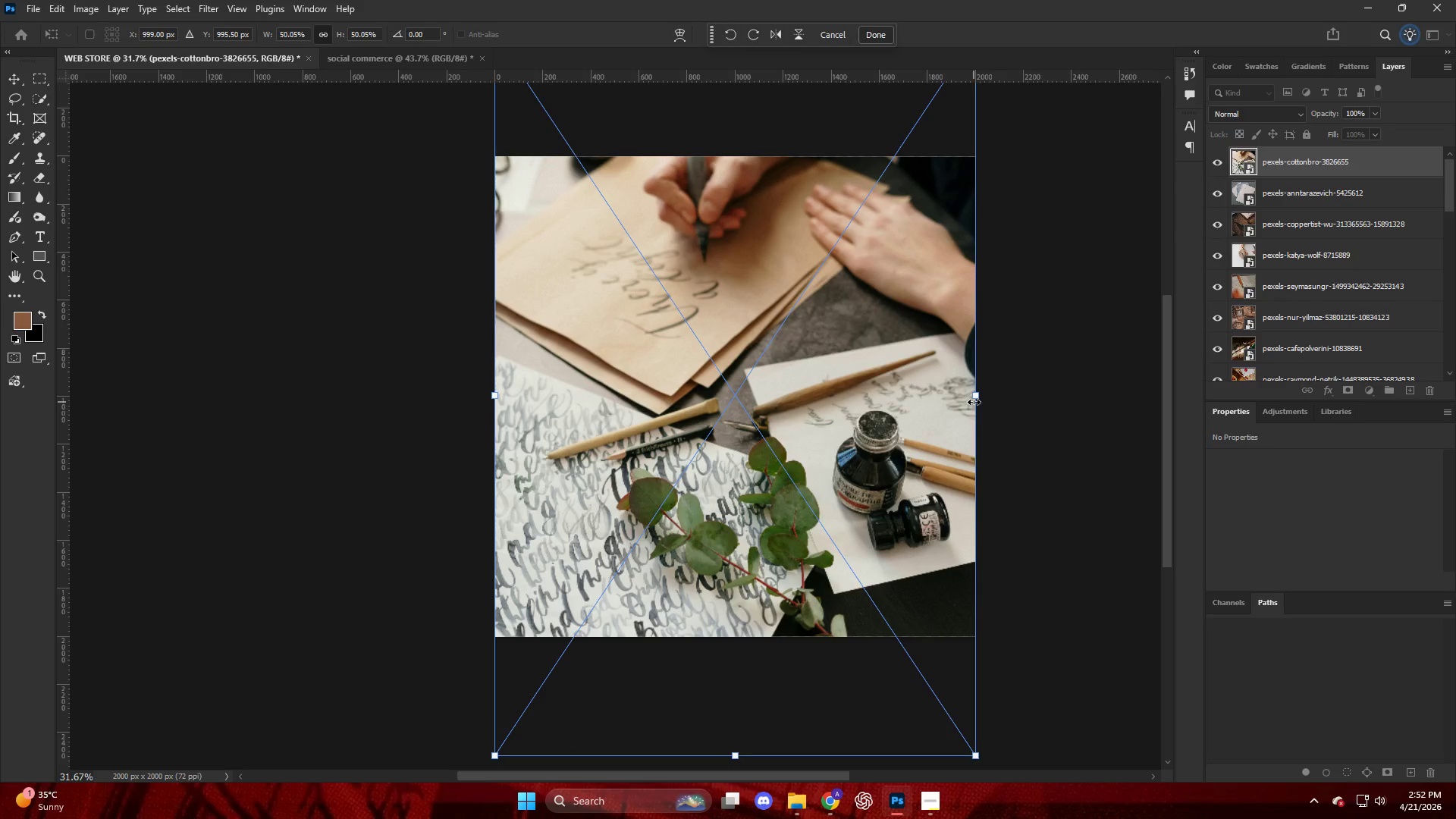 
left_click_drag(start_coordinate=[977, 395], to_coordinate=[973, 397])
 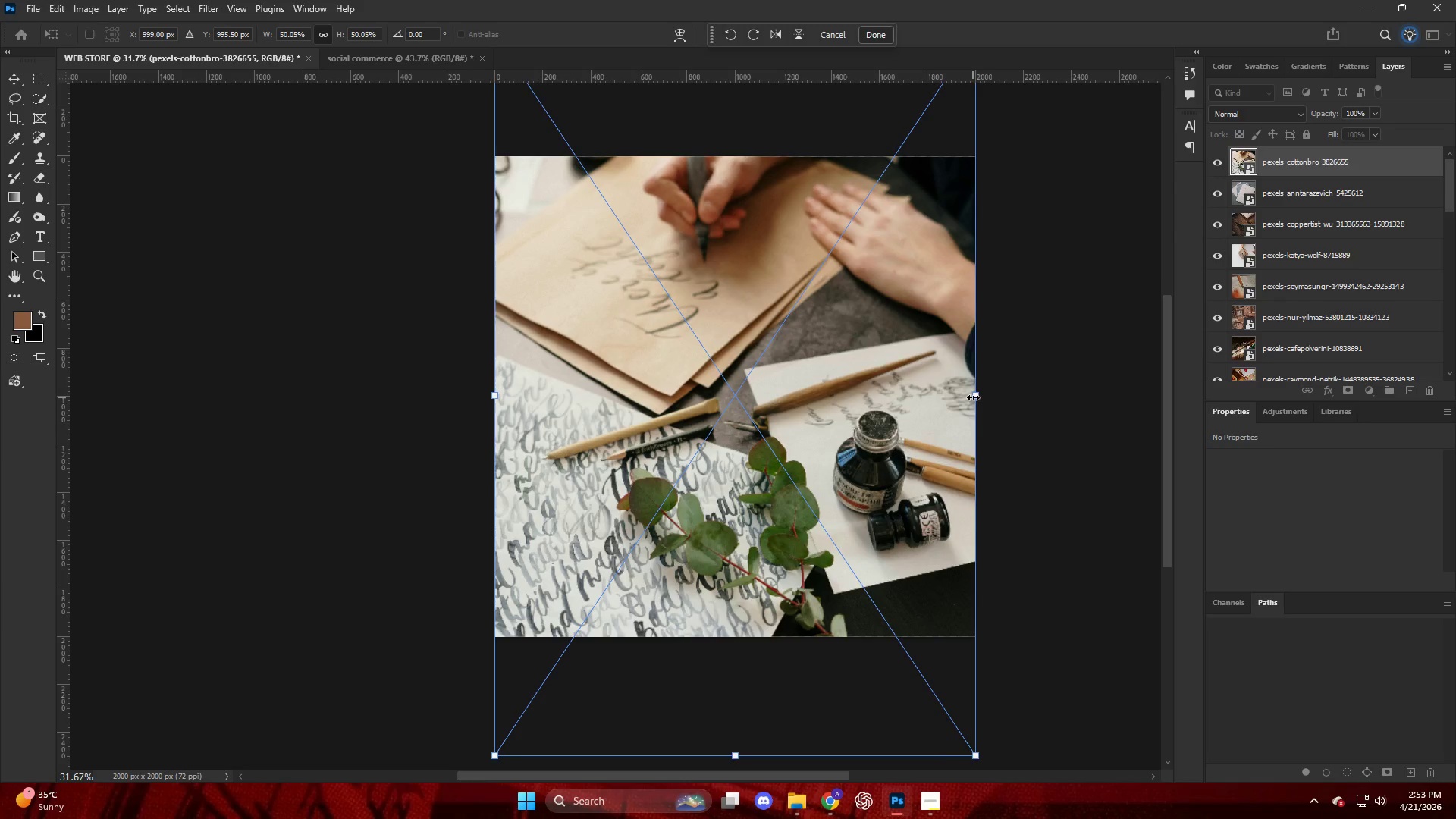 
scroll: coordinate [928, 381], scroll_direction: up, amount: 7.0
 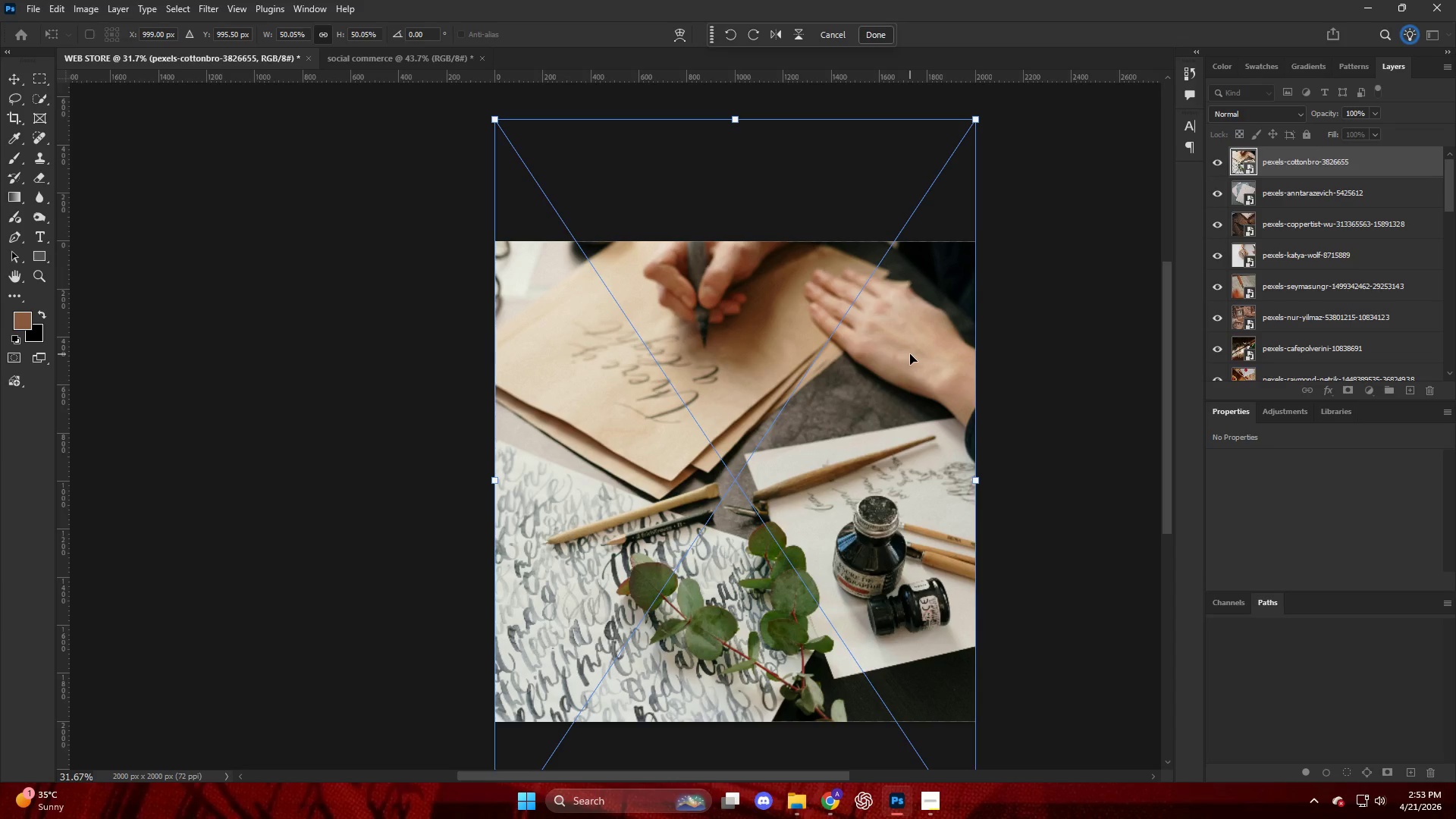 
scroll: coordinate [982, 536], scroll_direction: down, amount: 9.0
 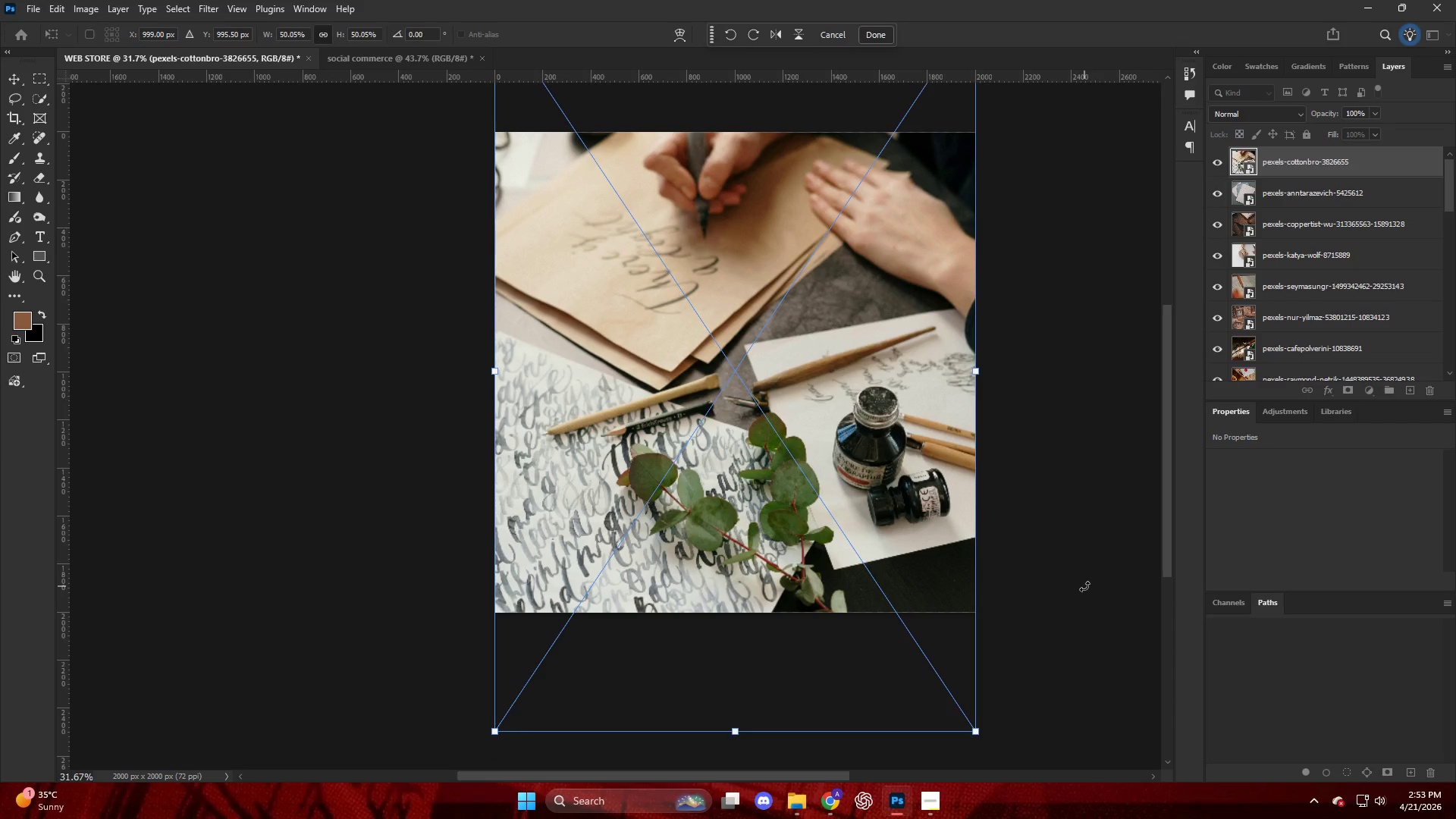 
key(Enter)
 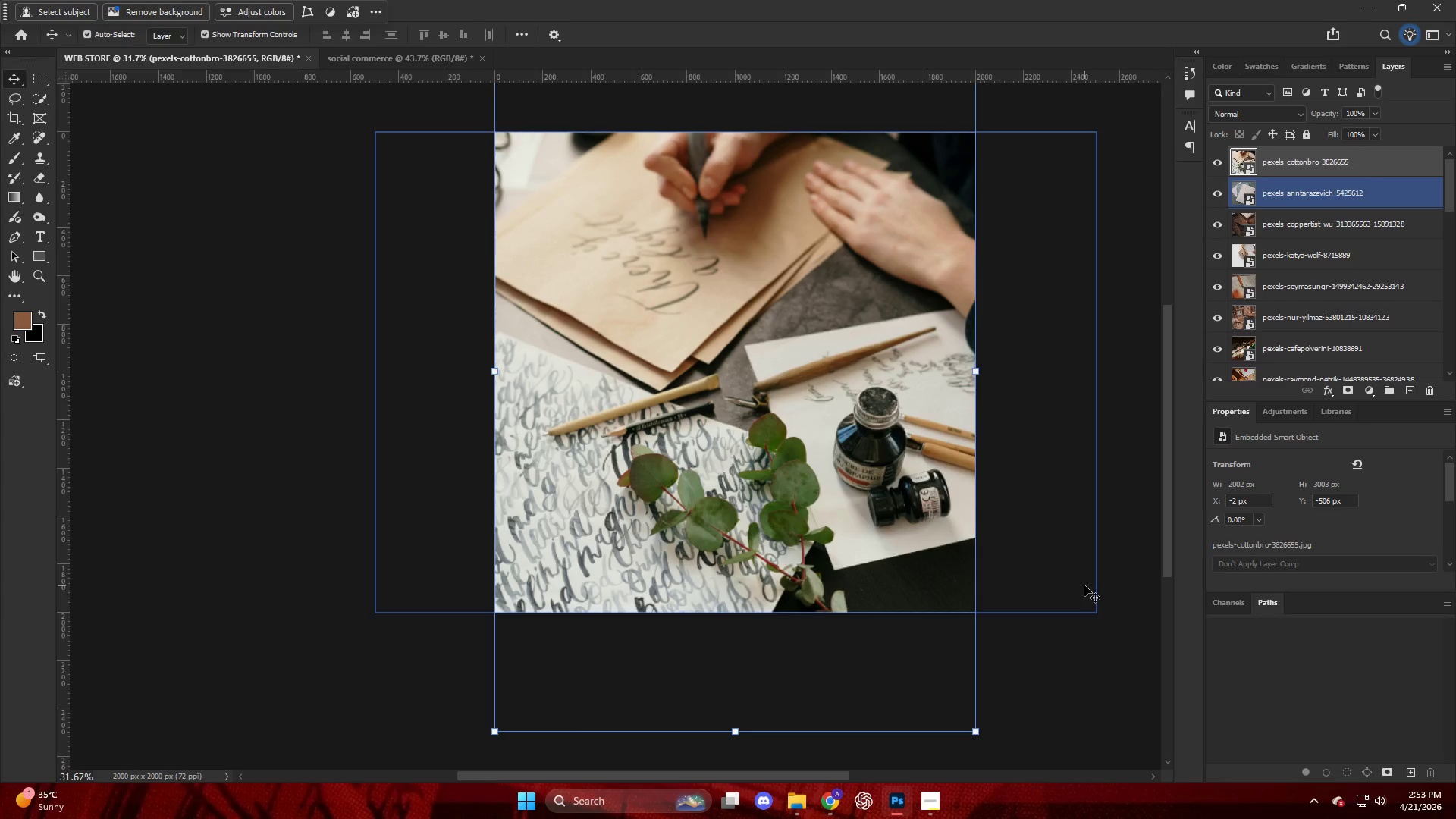 
wait(10.39)
 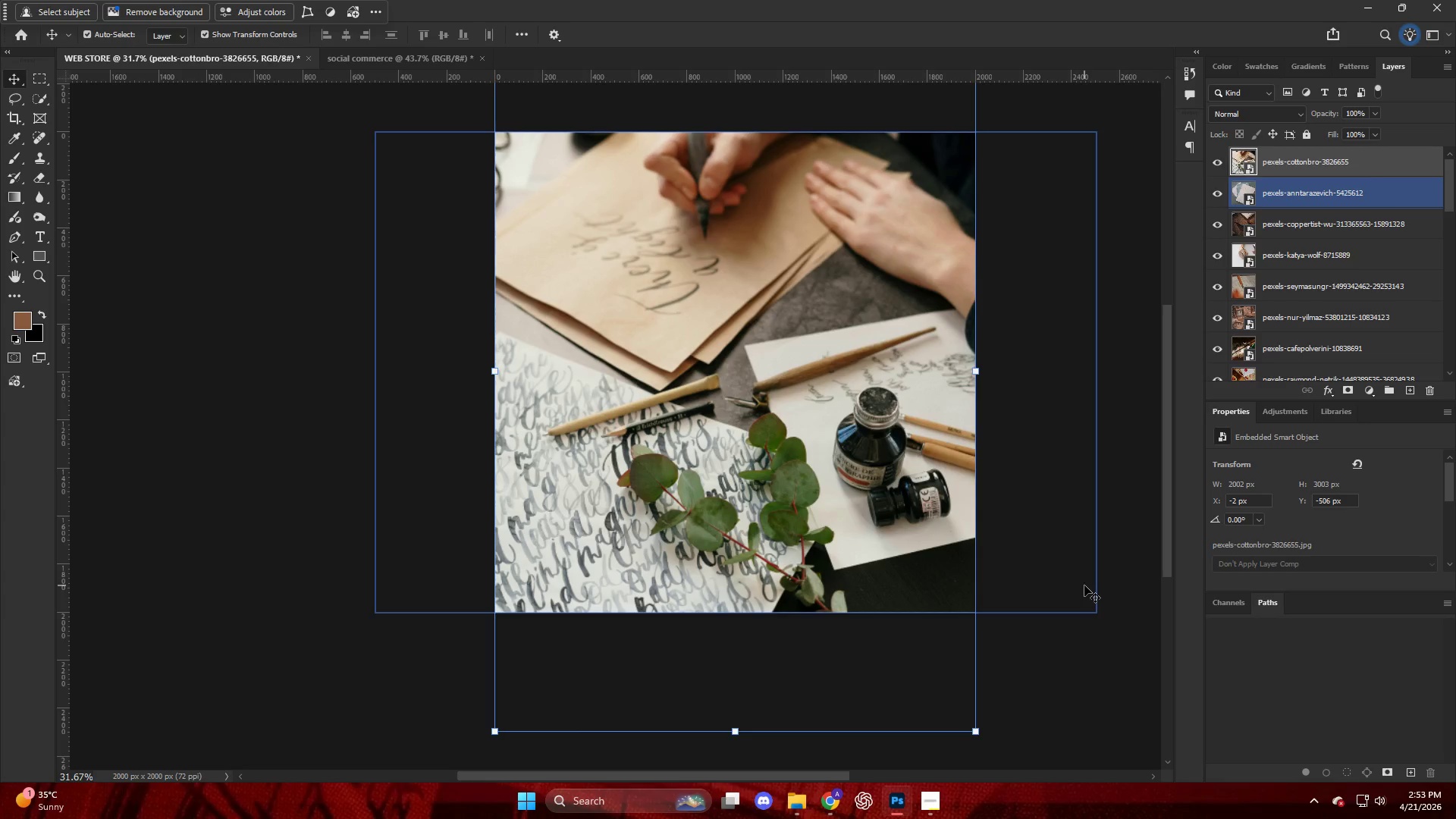 
left_click([1037, 671])
 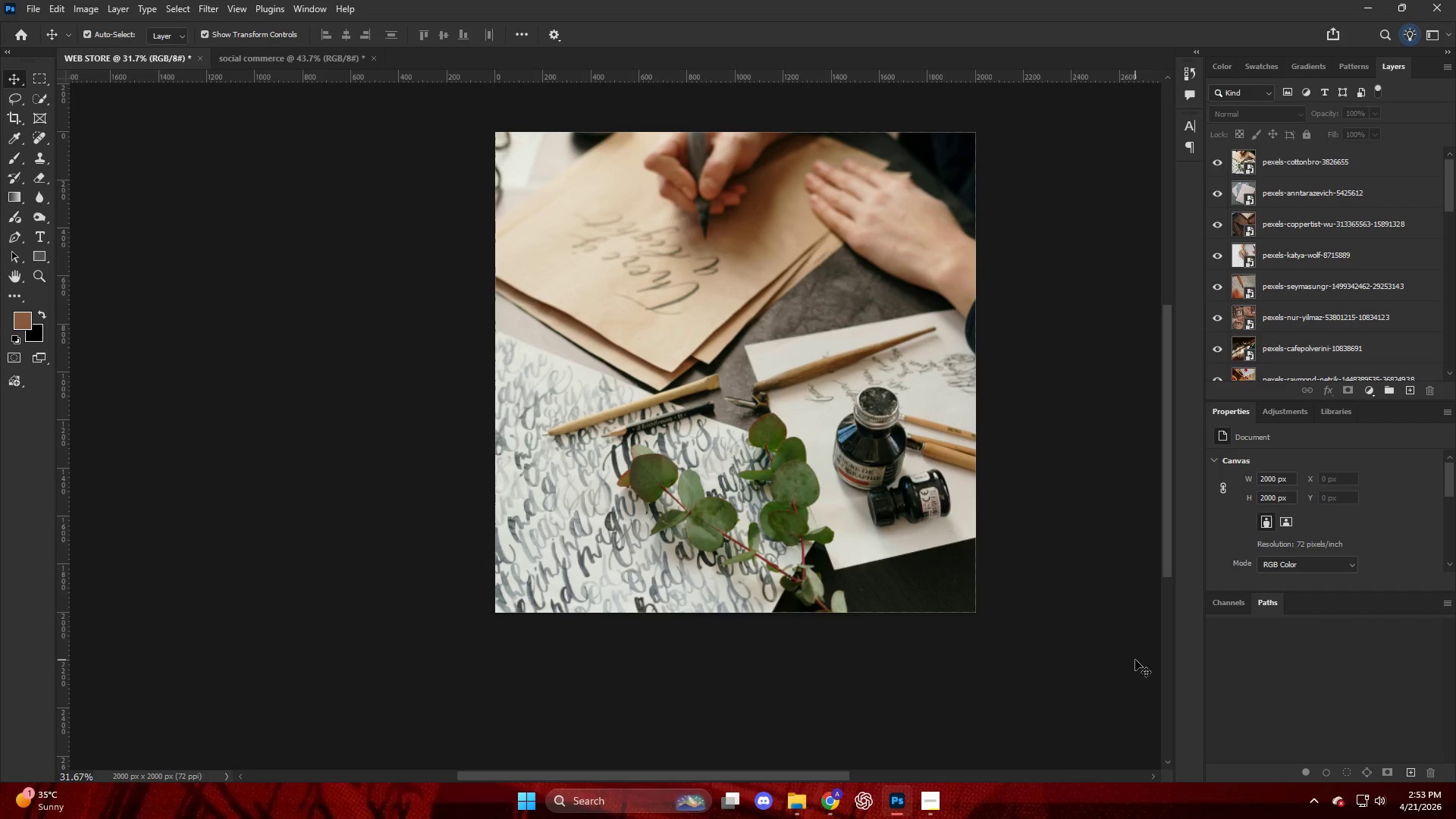 
wait(6.86)
 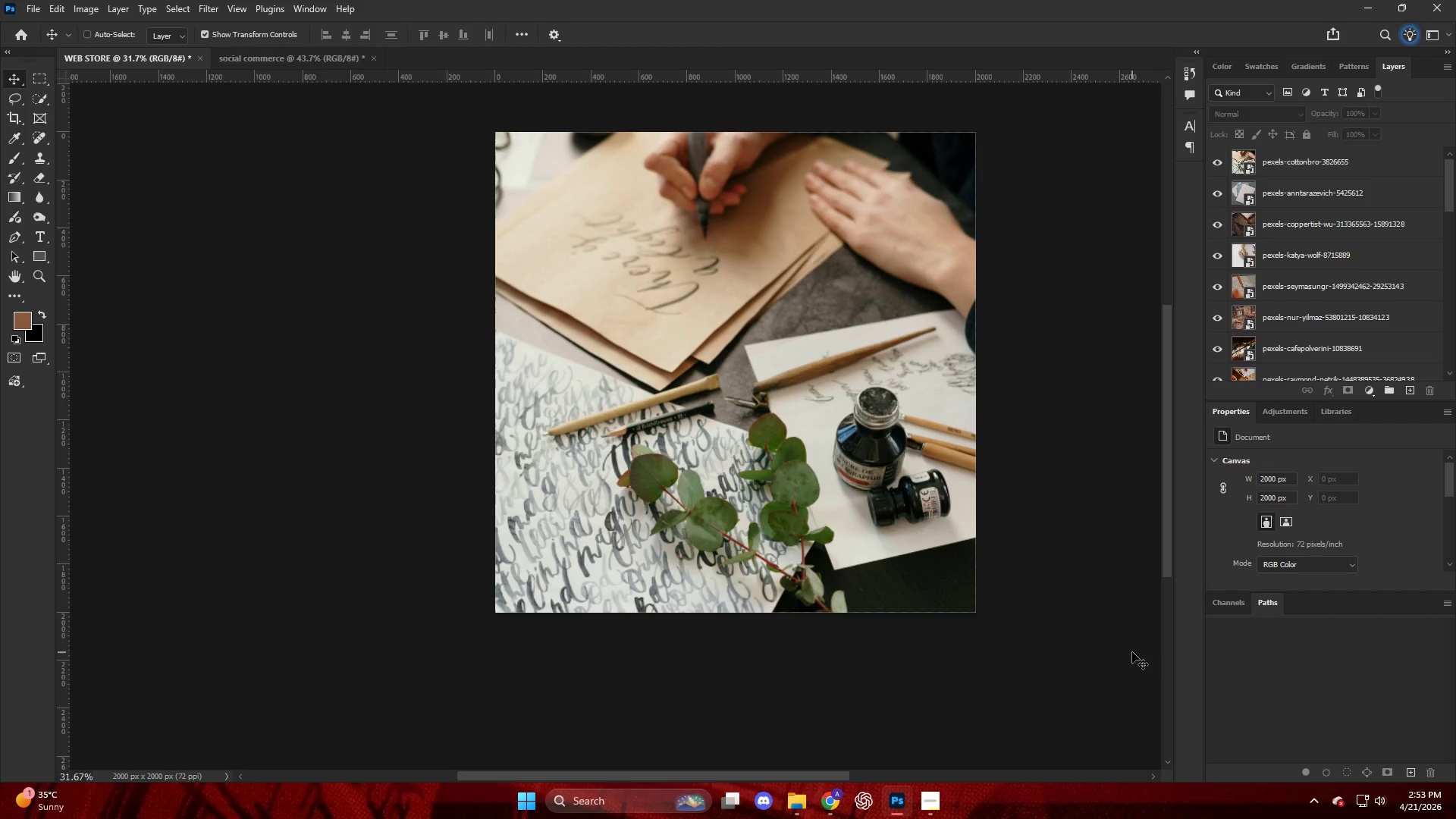 
key(Alt+Control+Shift+W)
 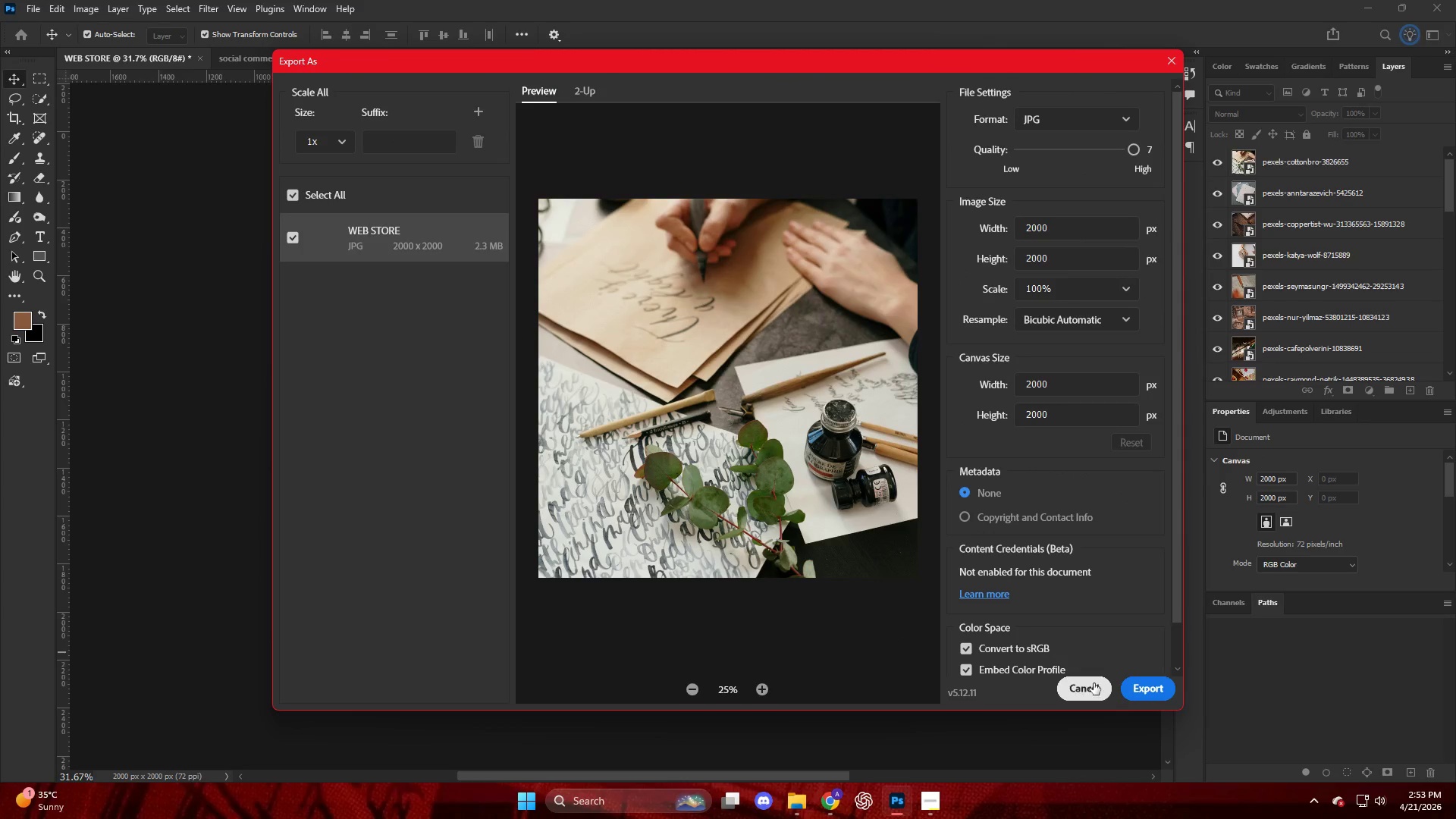 
left_click([1141, 690])
 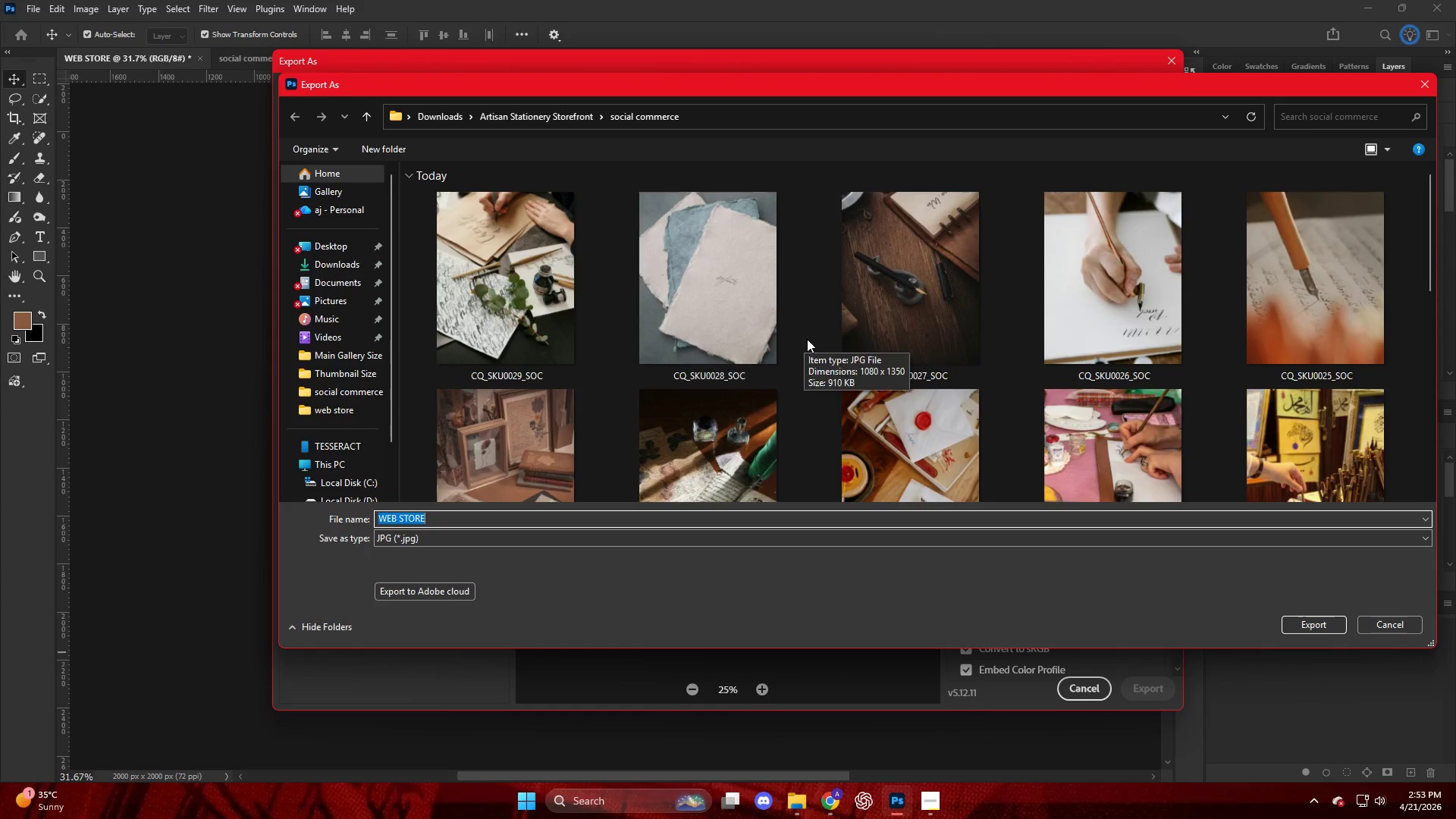 
left_click([536, 109])
 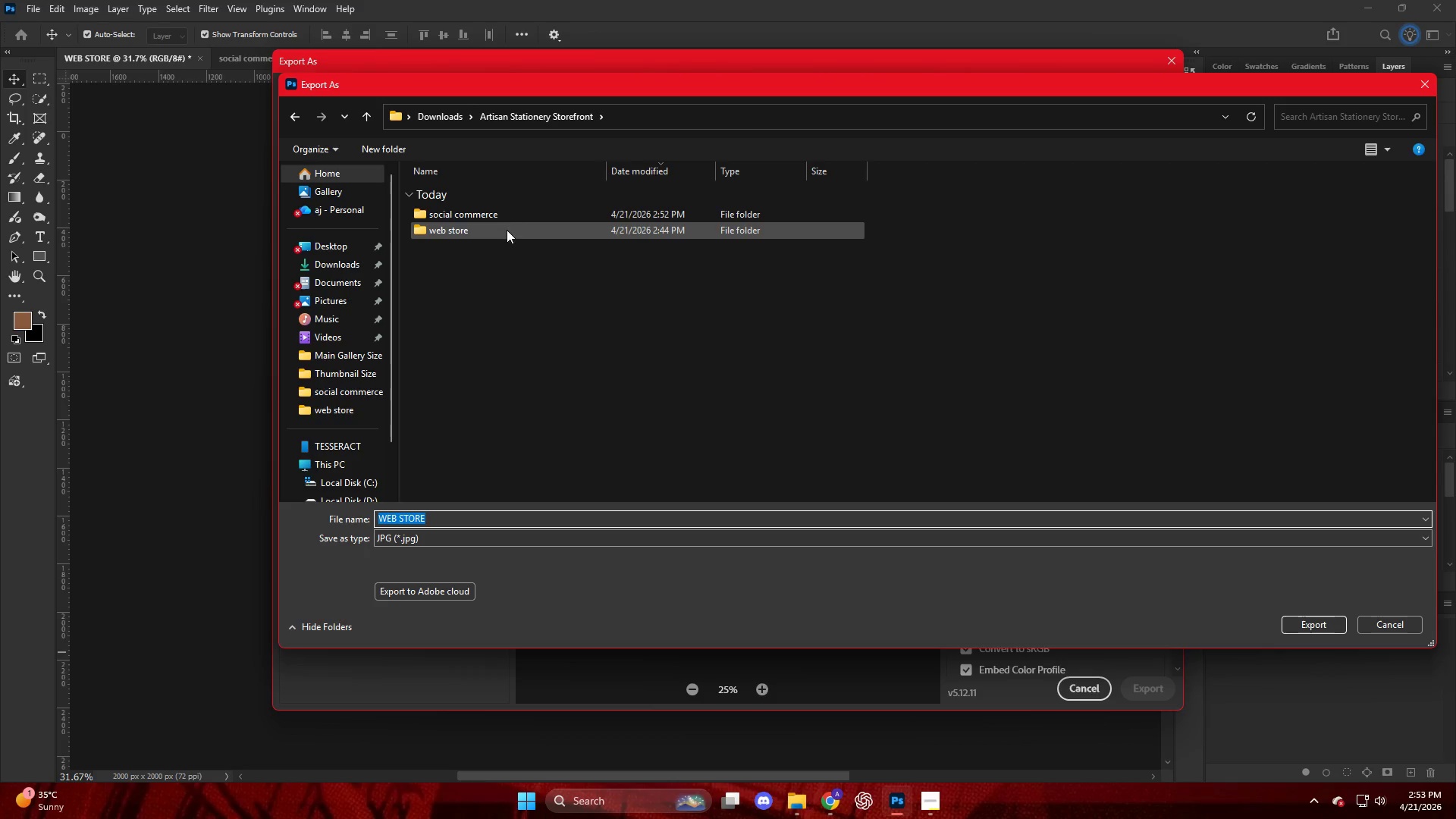 
double_click([507, 231])
 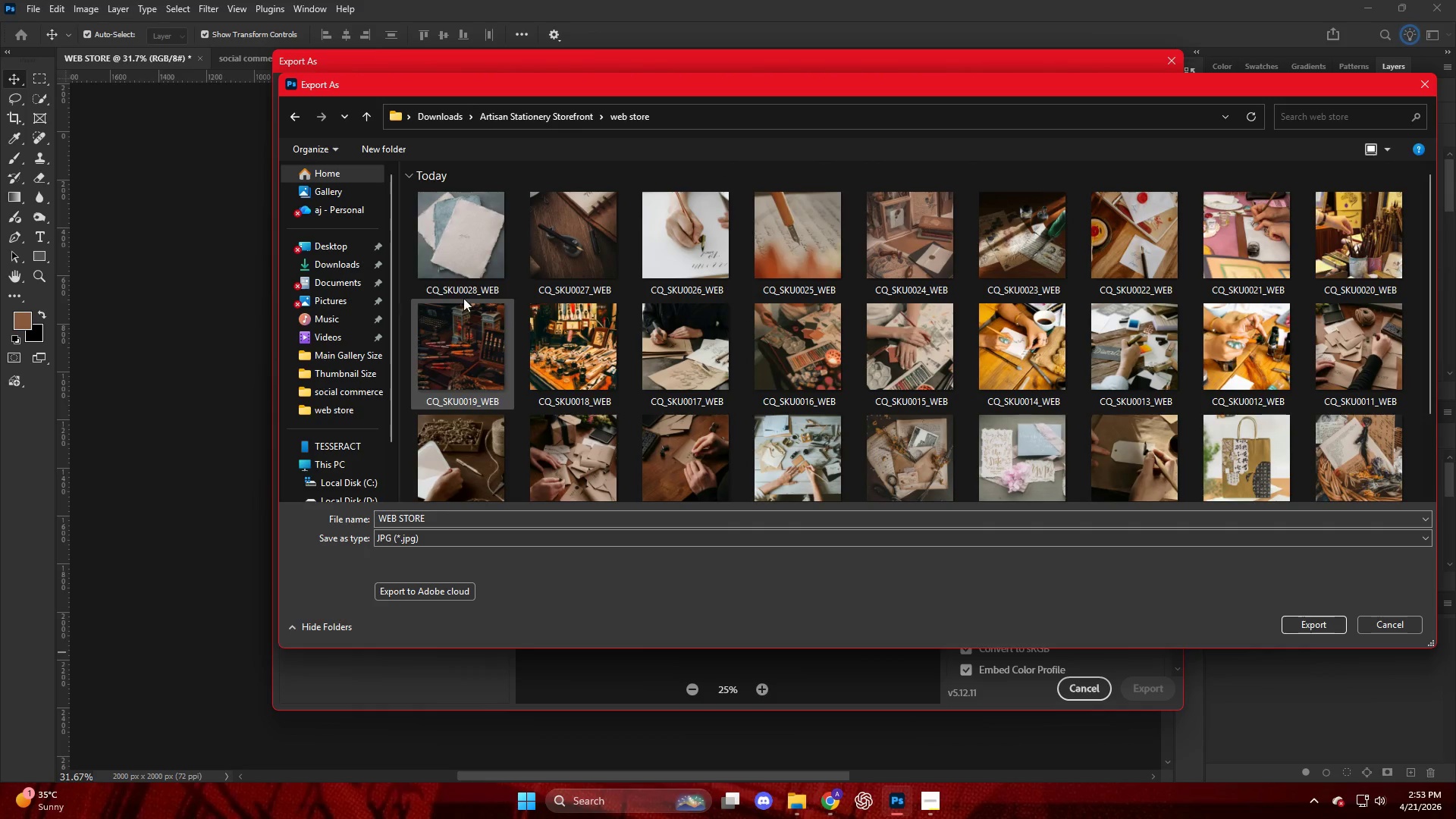 
left_click([457, 267])
 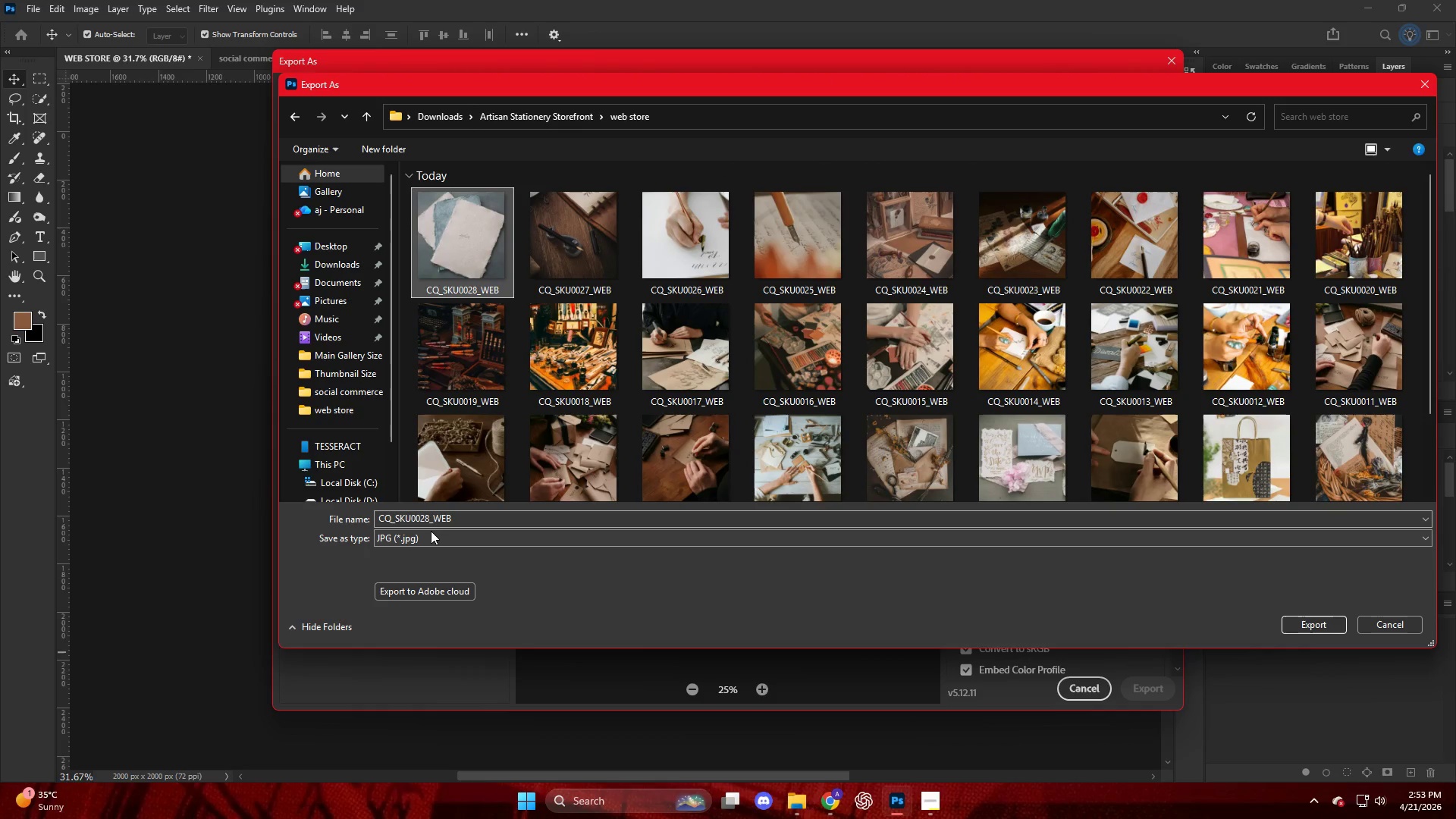 
left_click_drag(start_coordinate=[431, 516], to_coordinate=[431, 519])
 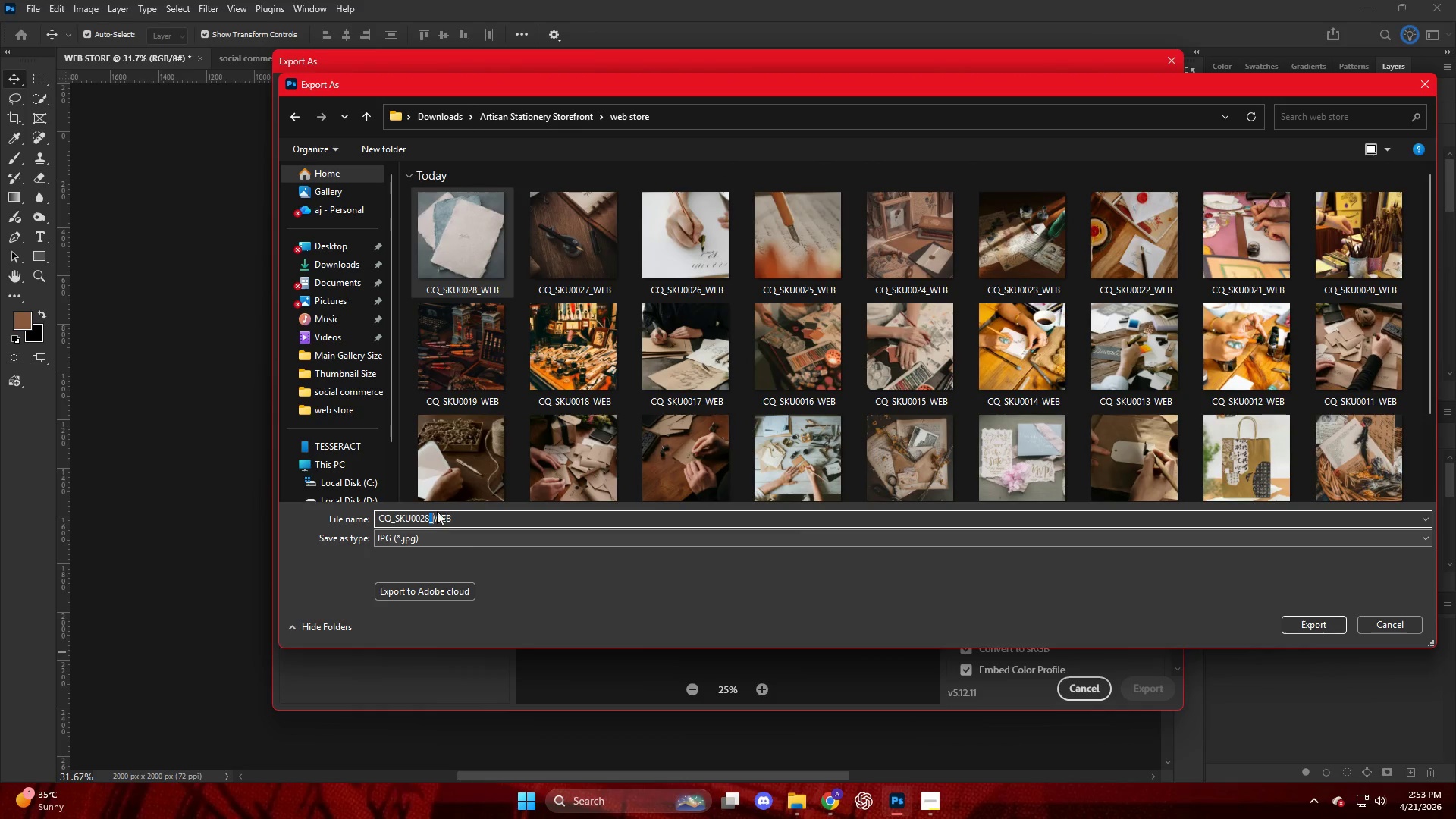 
left_click([431, 513])
 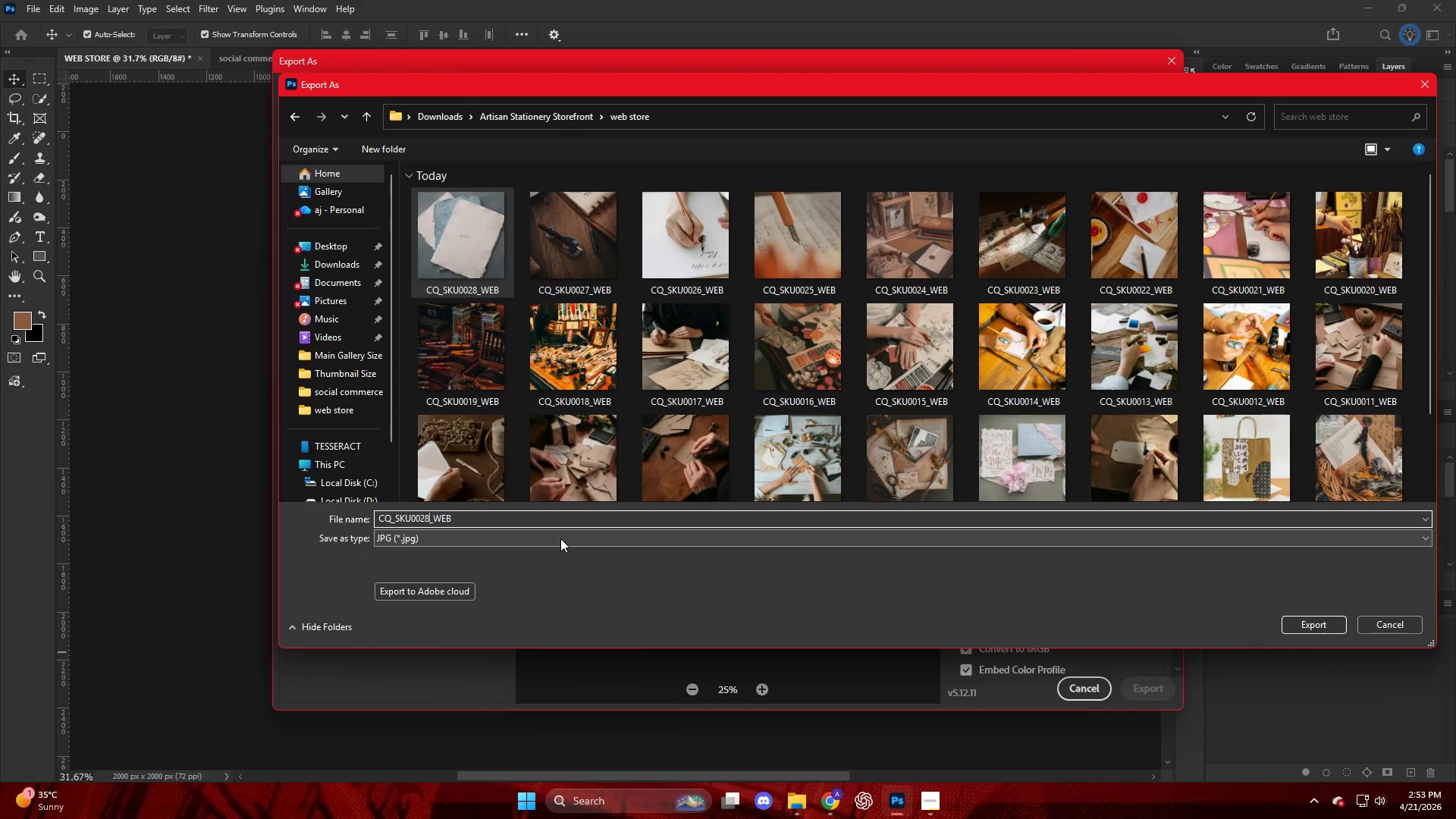 
key(Backspace)
 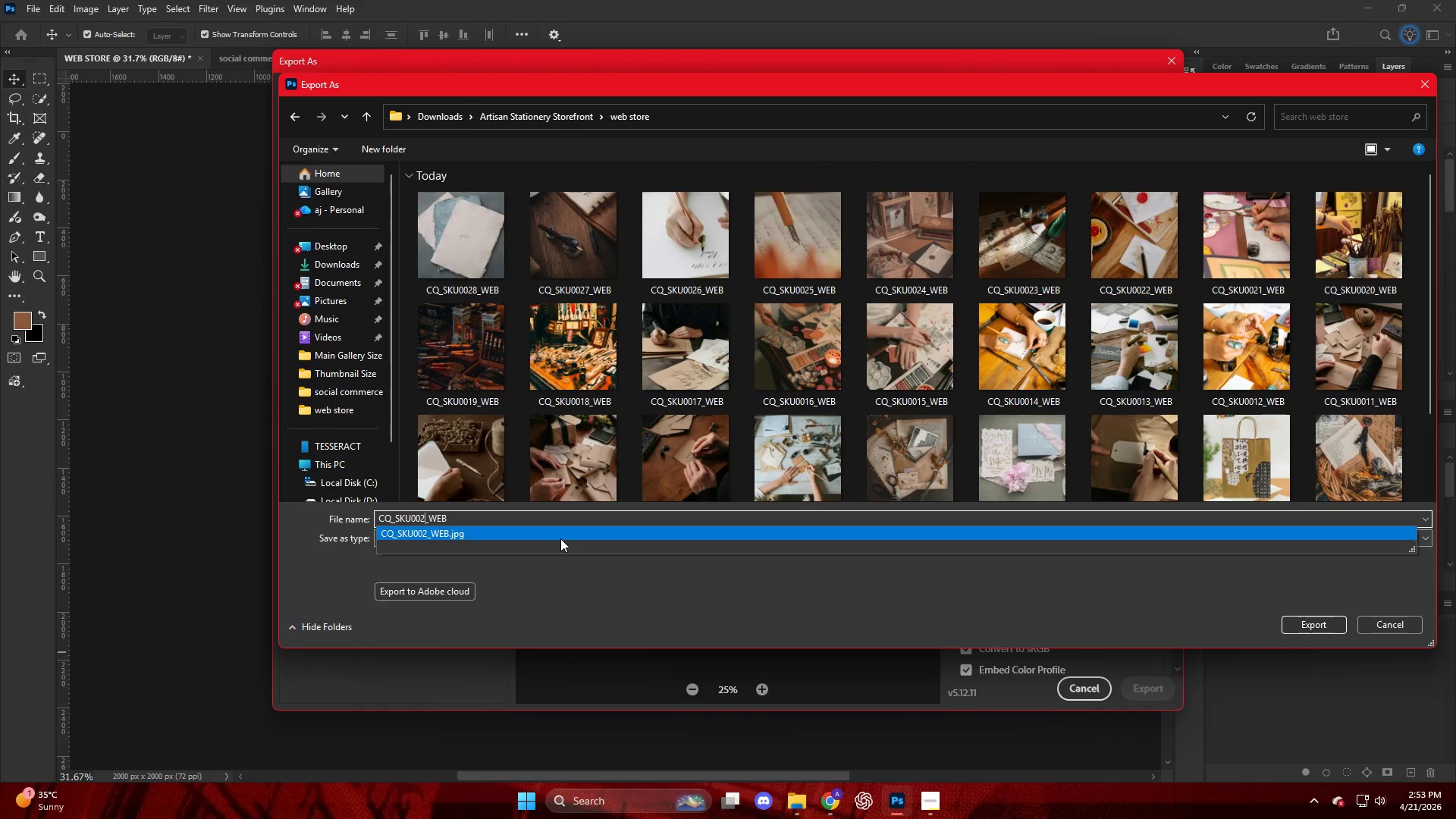 
key(Numpad9)
 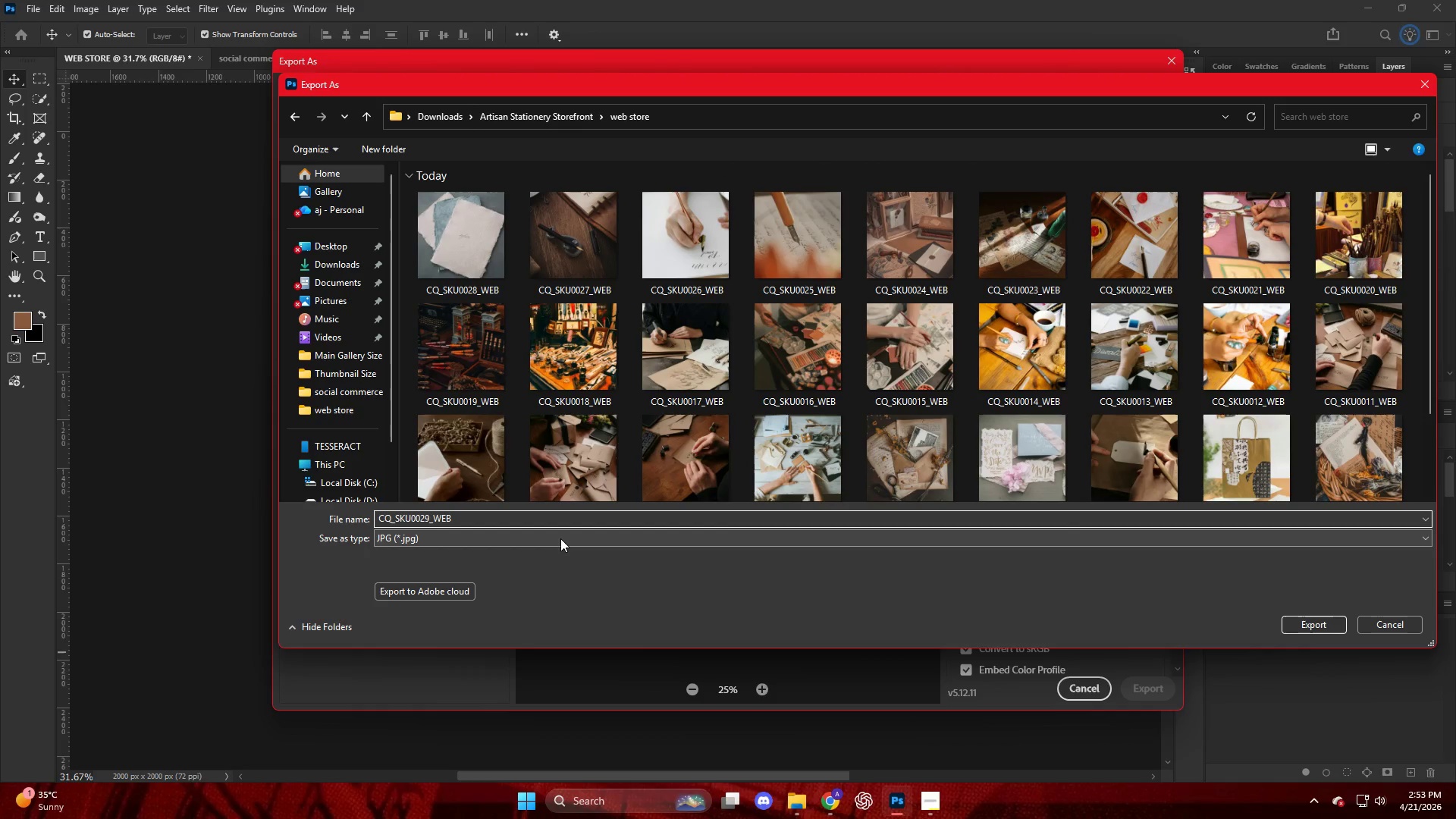 
key(NumpadEnter)
 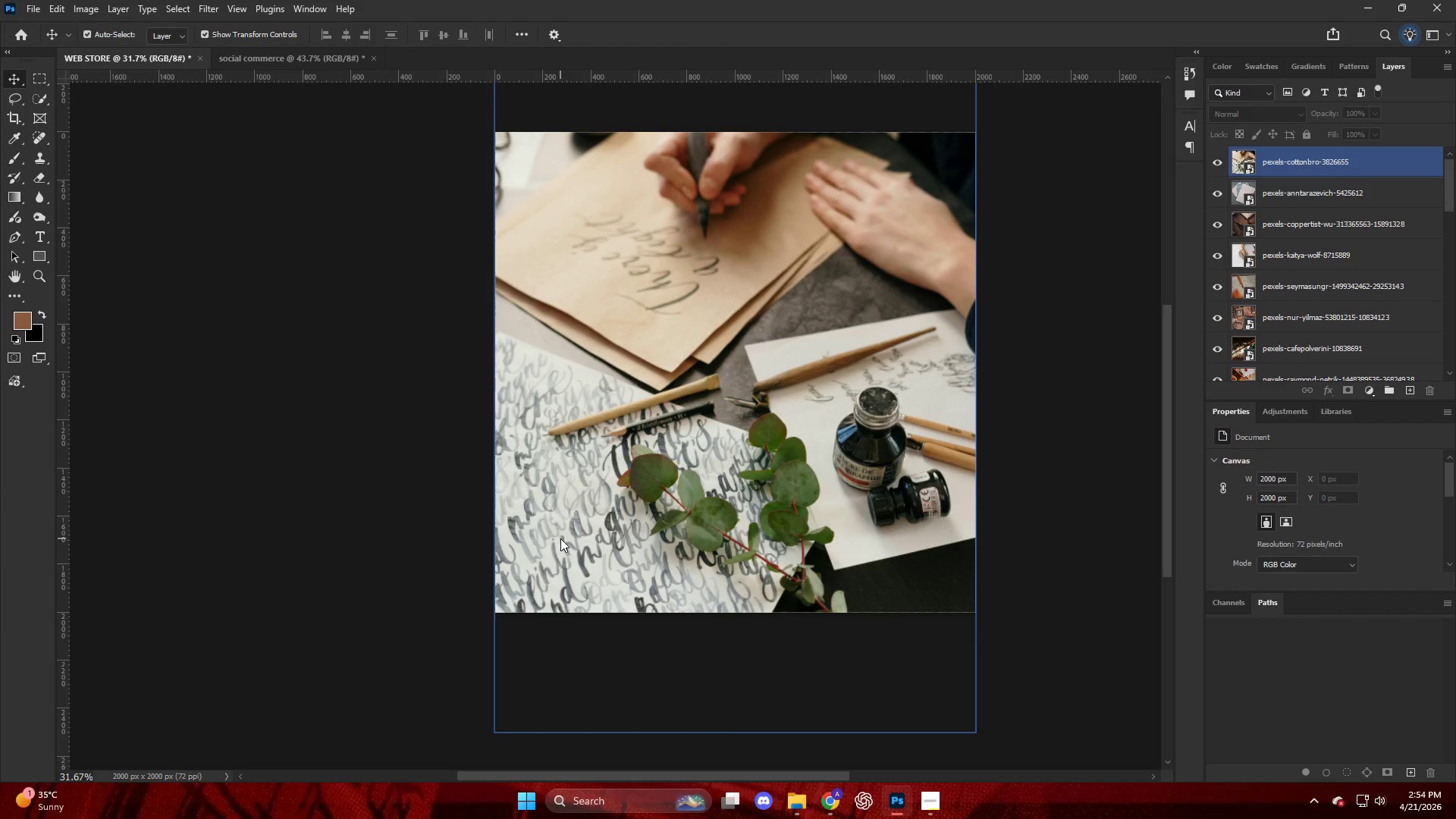 
wait(66.55)
 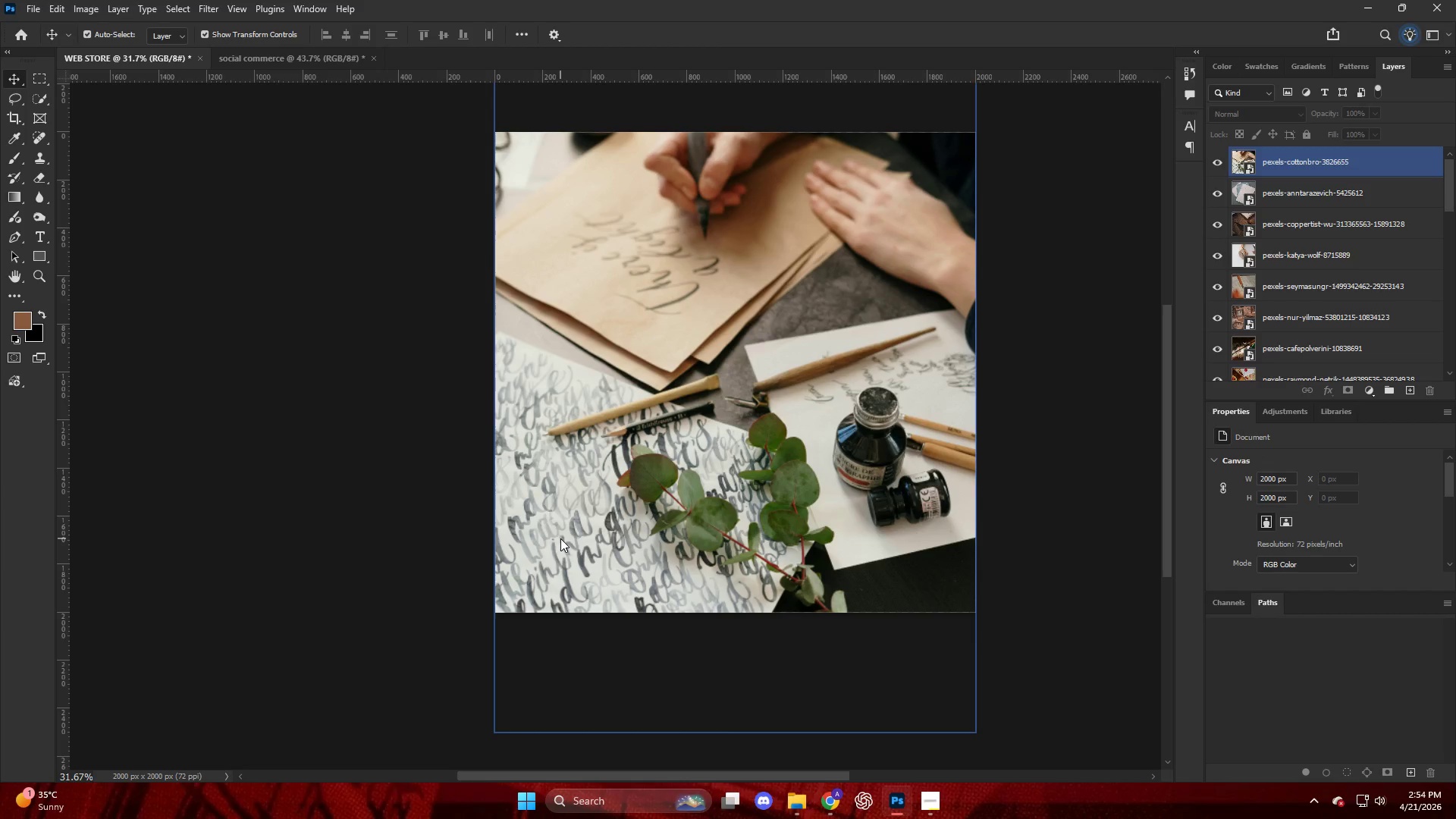 
left_click([839, 808])
 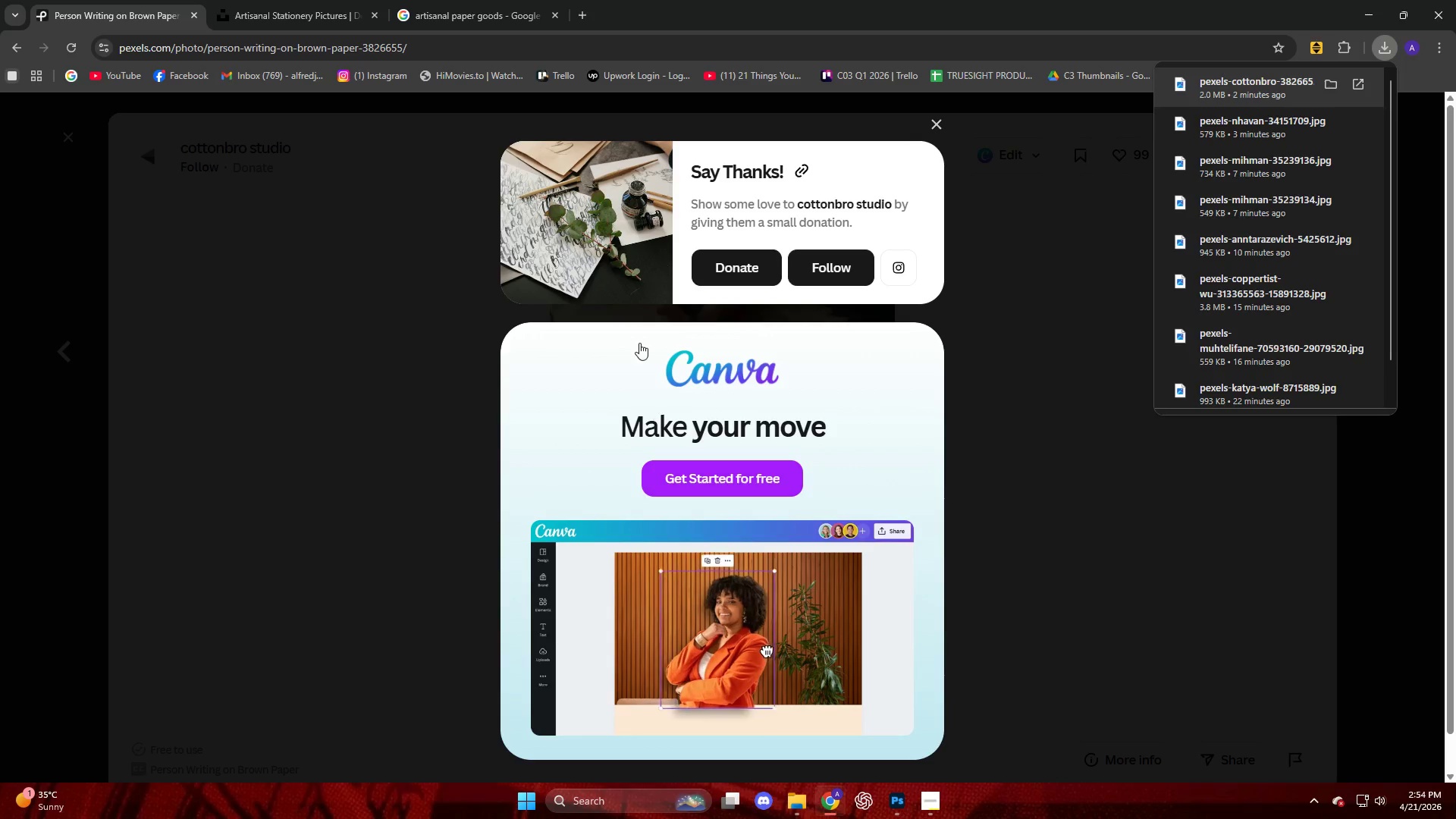 
left_click([369, 440])
 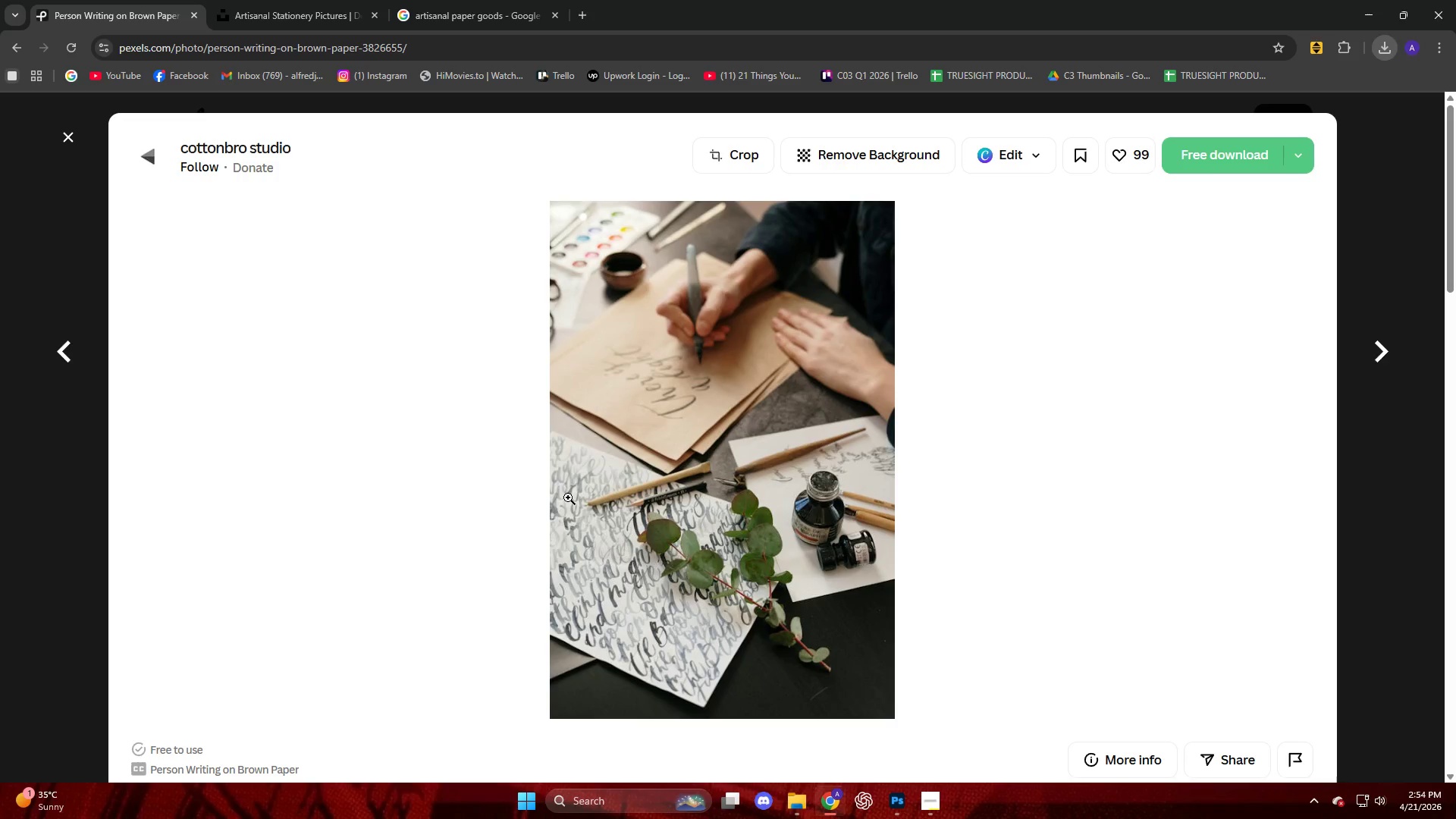 
scroll: coordinate [615, 532], scroll_direction: down, amount: 13.0
 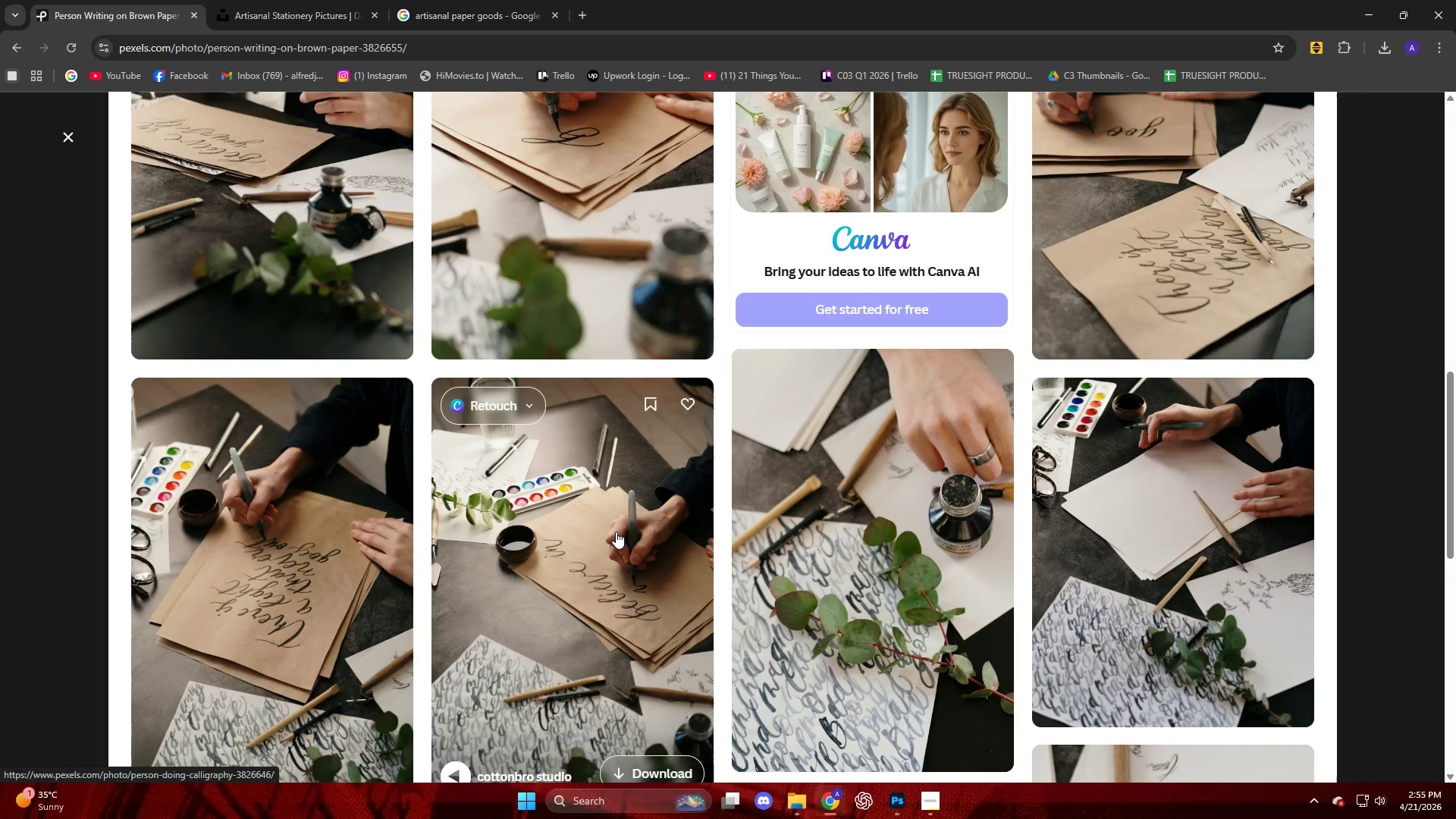 
wait(9.75)
 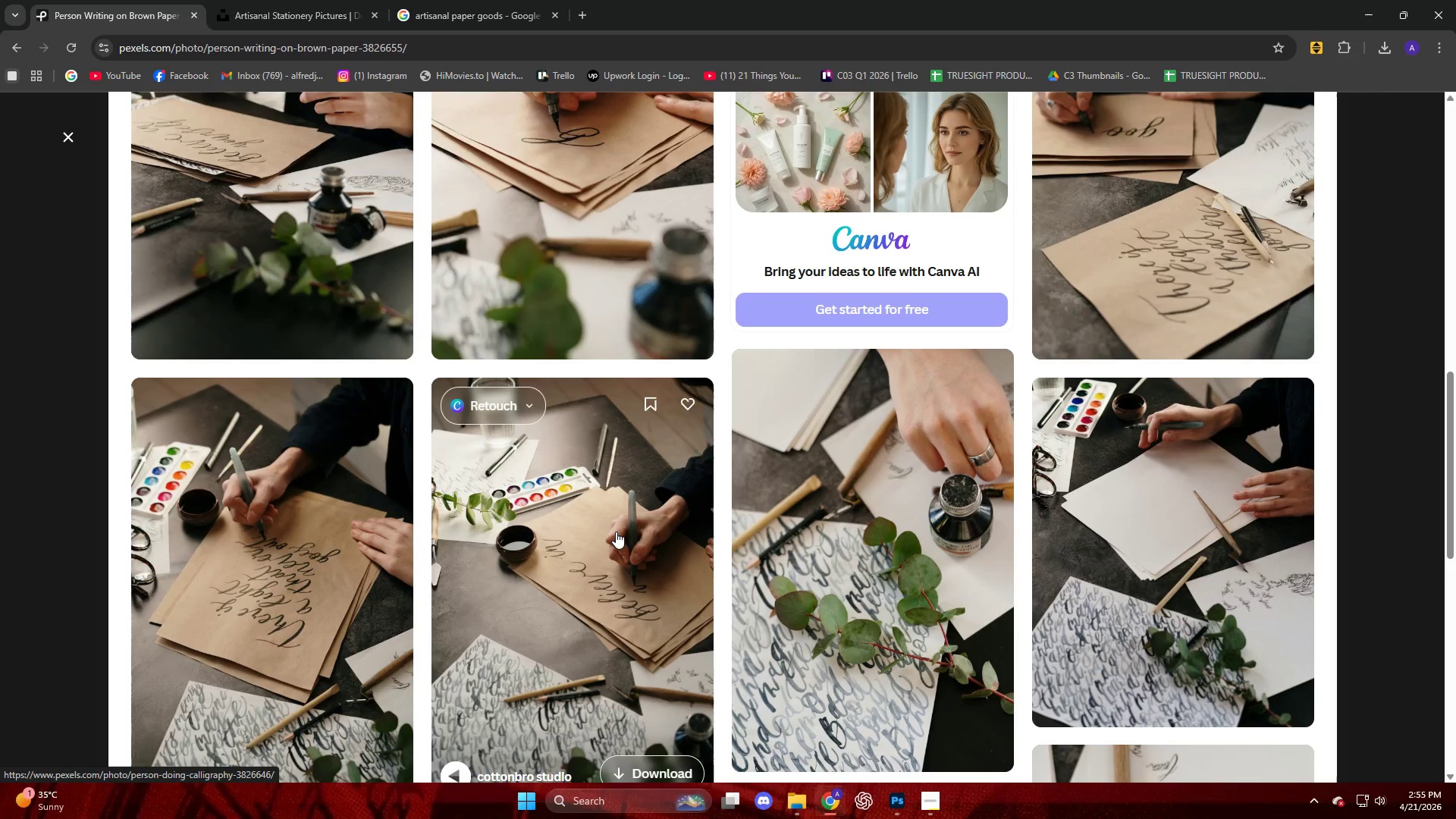 
scroll: coordinate [641, 519], scroll_direction: down, amount: 15.0
 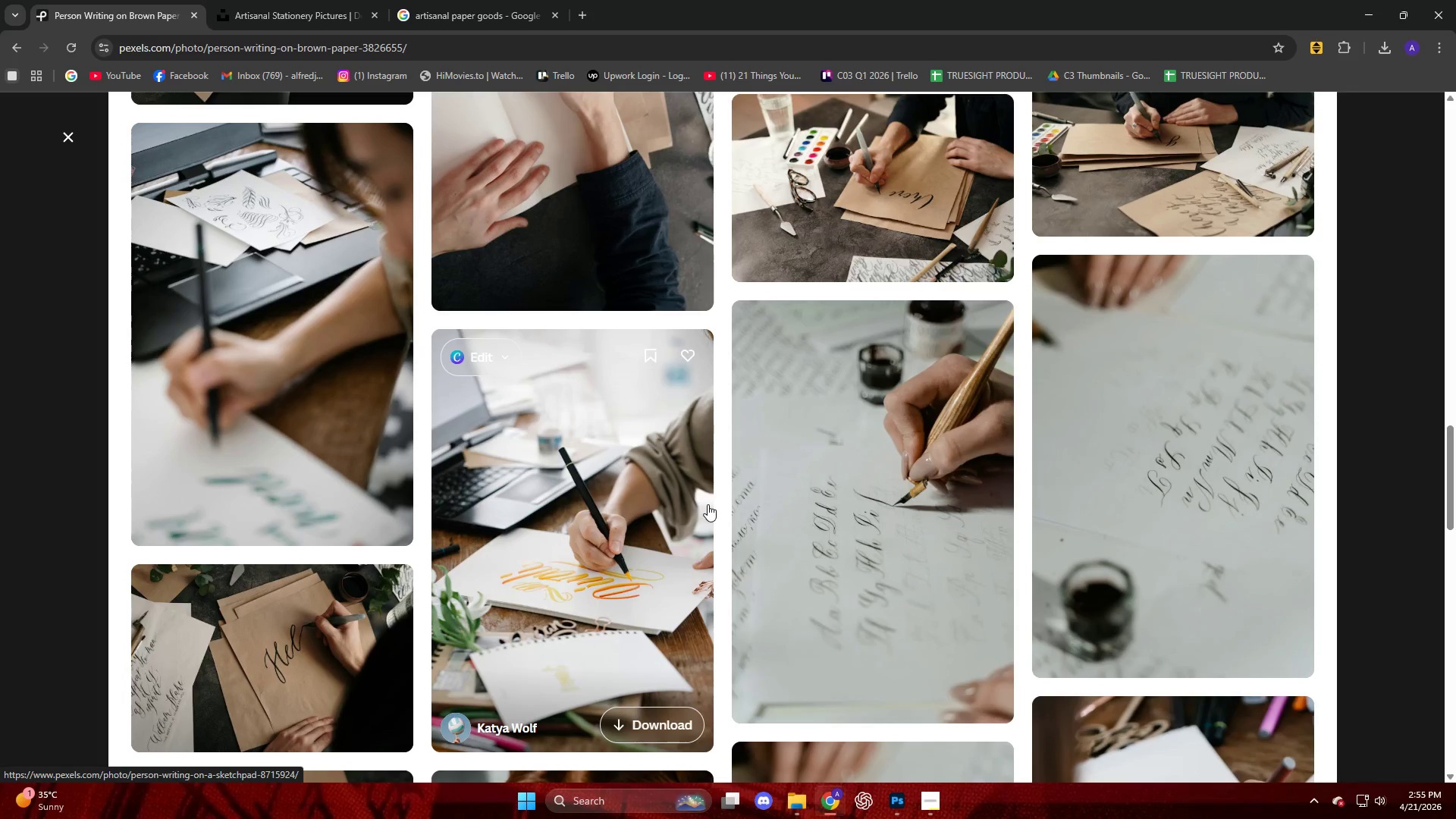 
scroll: coordinate [790, 377], scroll_direction: up, amount: 4.0
 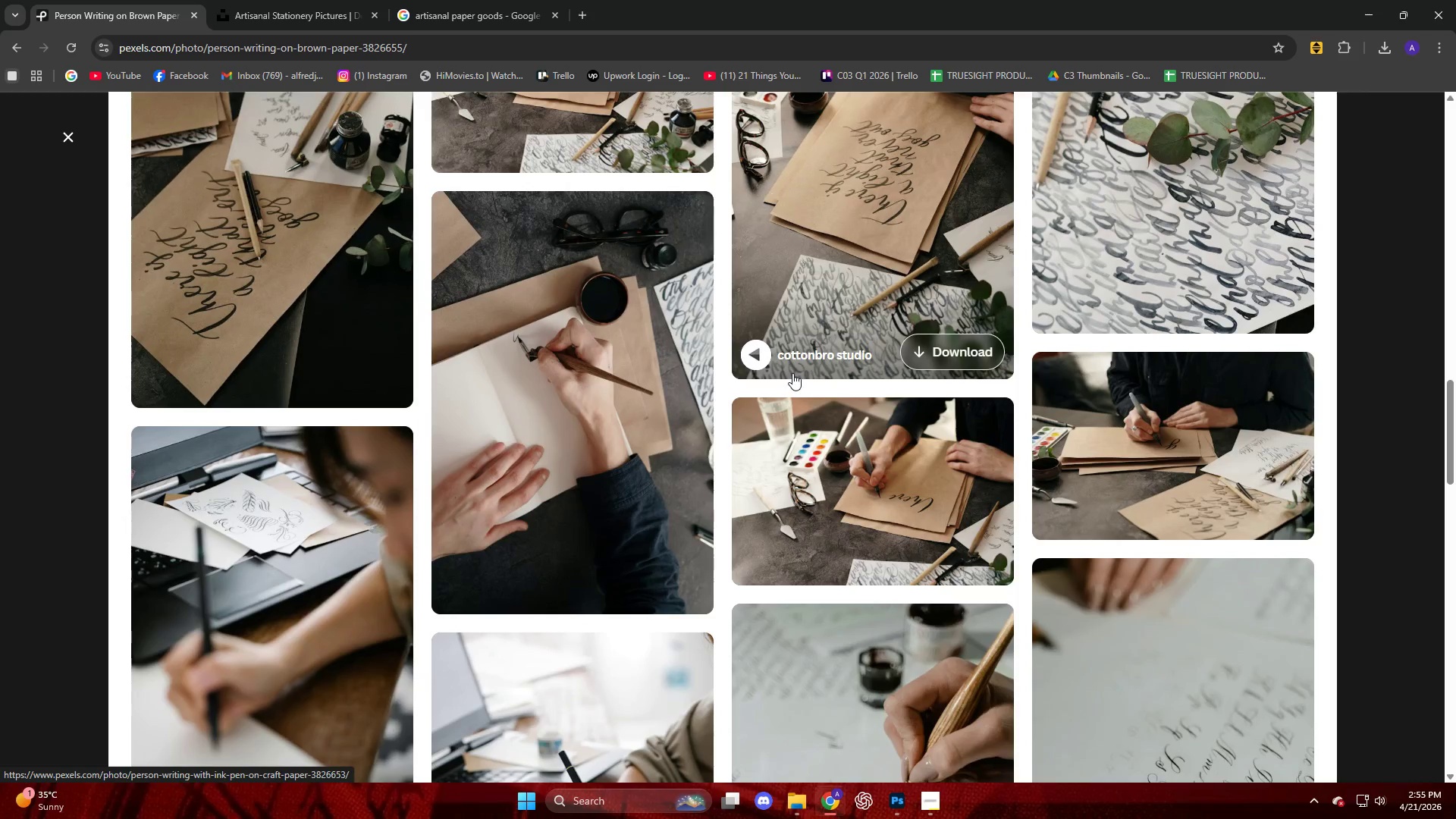 
scroll: coordinate [692, 475], scroll_direction: down, amount: 35.0
 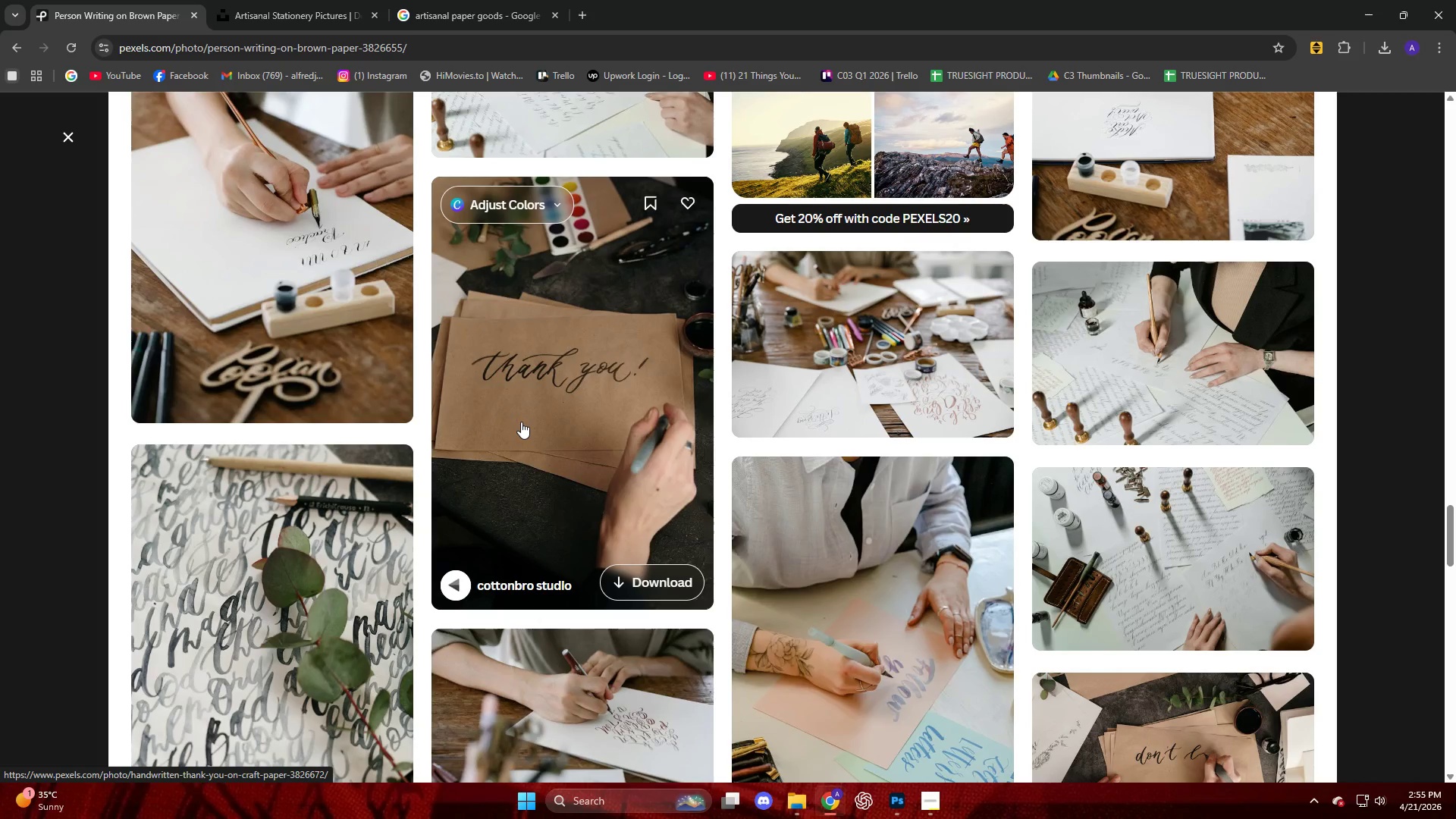 
left_click([521, 422])
 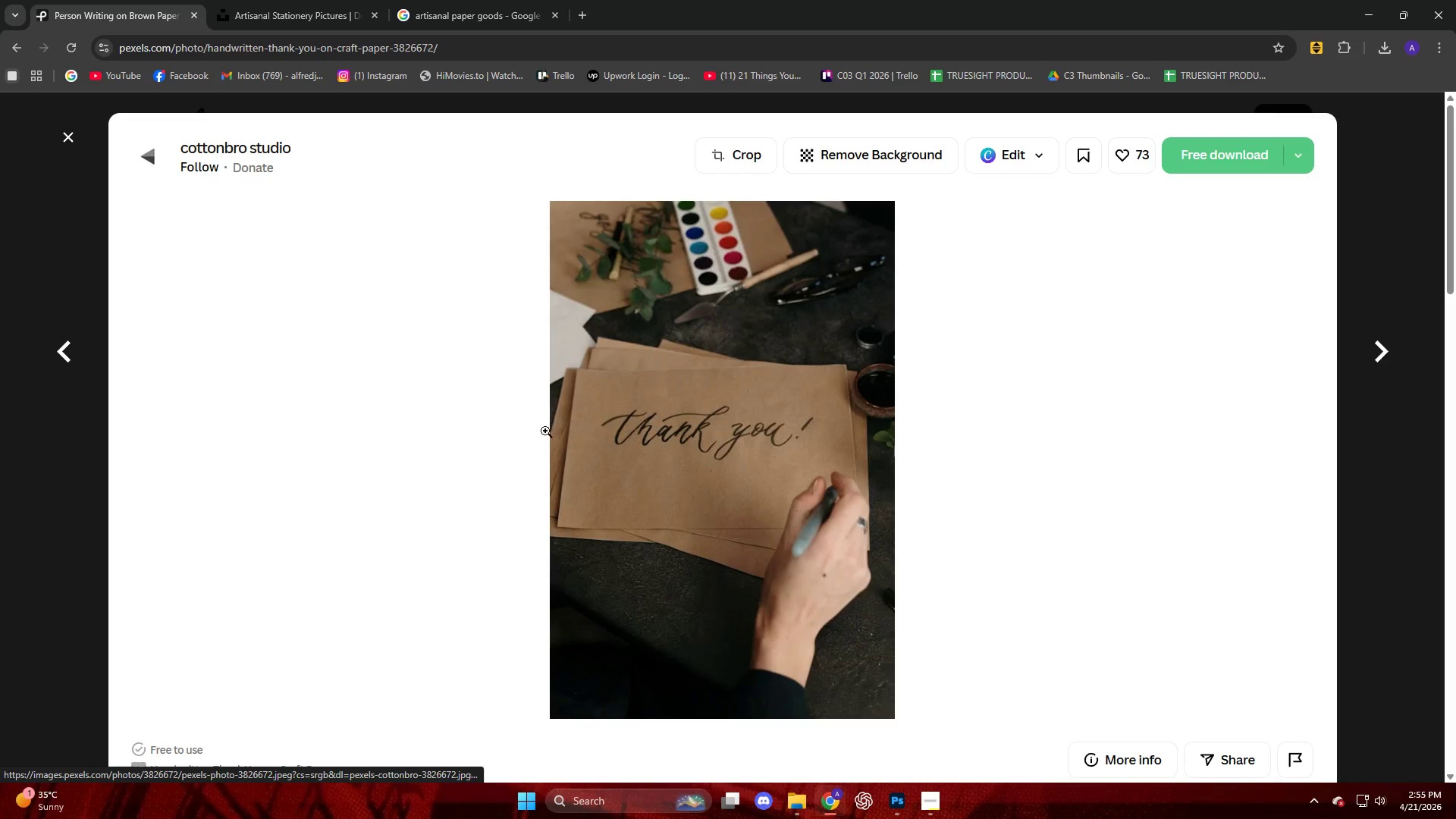 
scroll: coordinate [931, 519], scroll_direction: down, amount: 29.0
 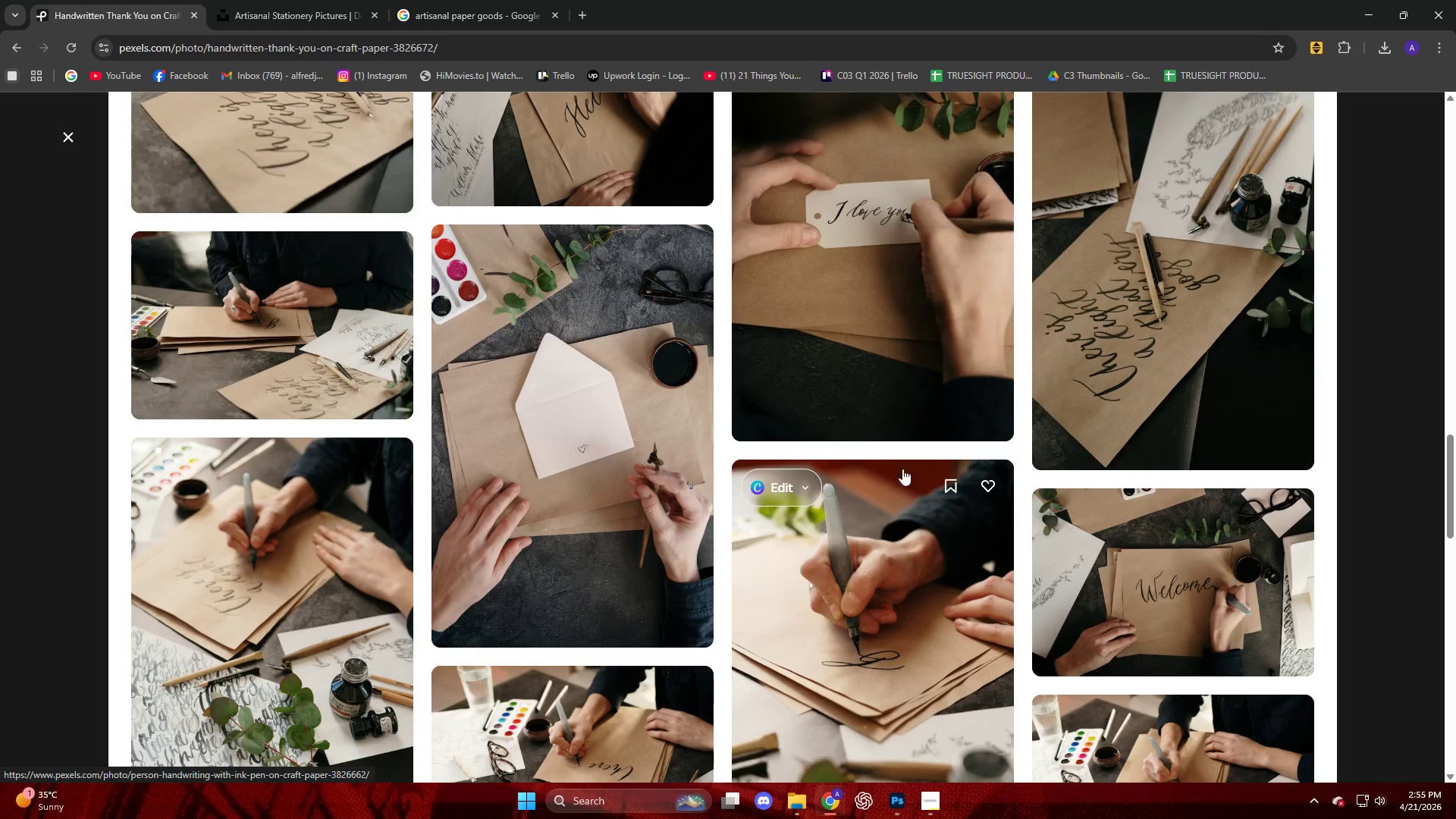 
scroll: coordinate [636, 236], scroll_direction: up, amount: 16.0
 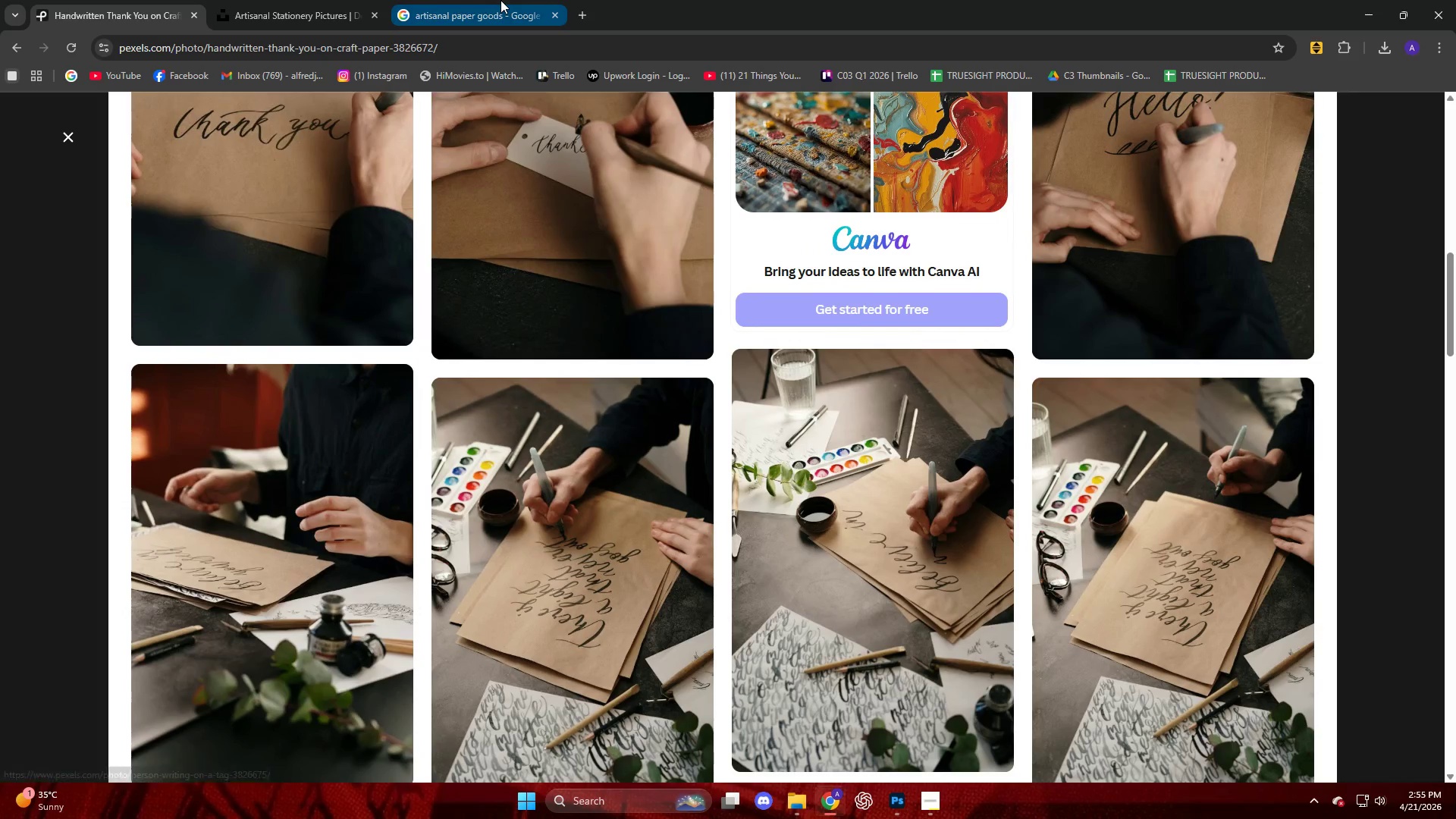 
left_click([500, 0])
 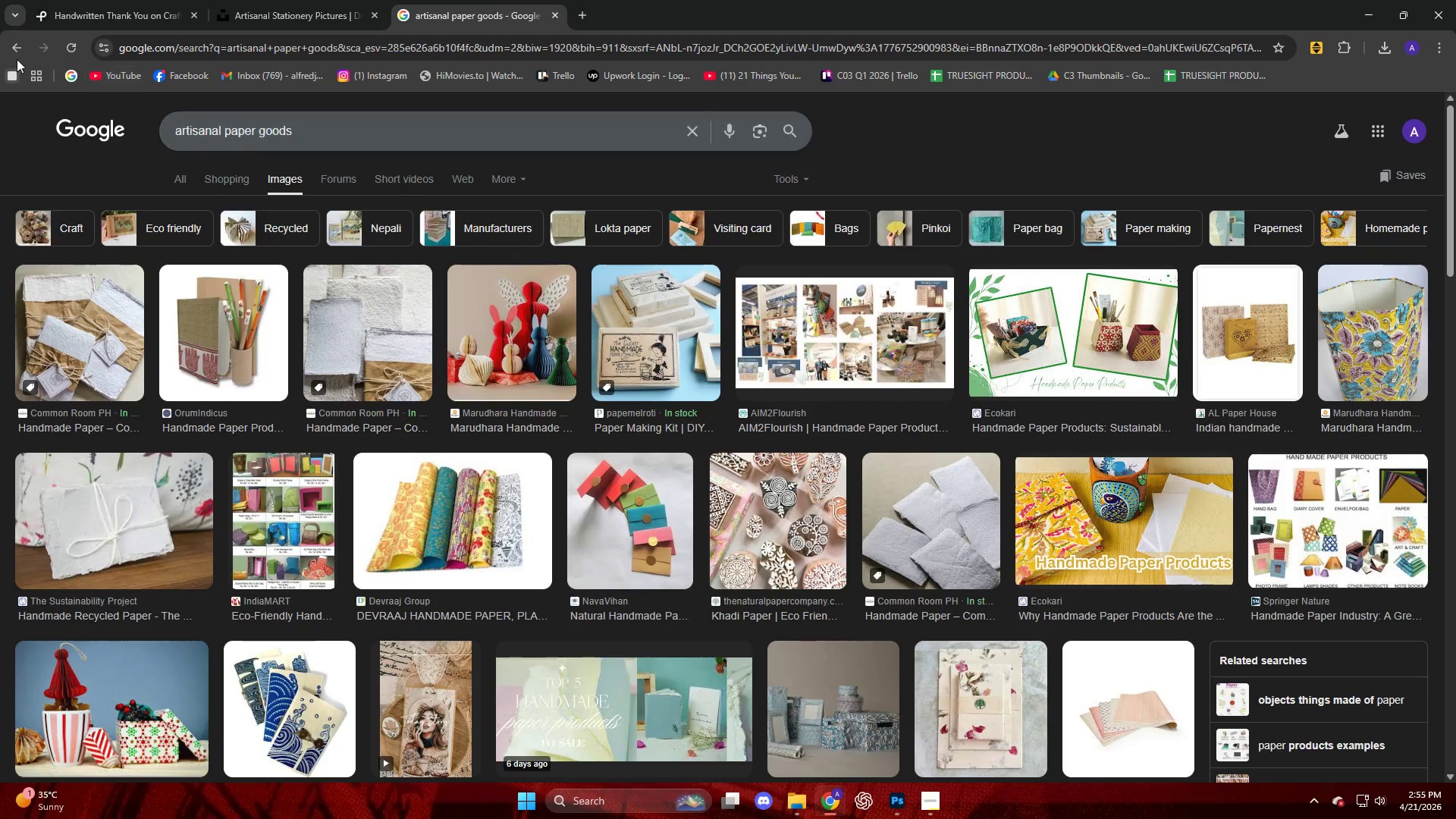 
left_click([15, 43])
 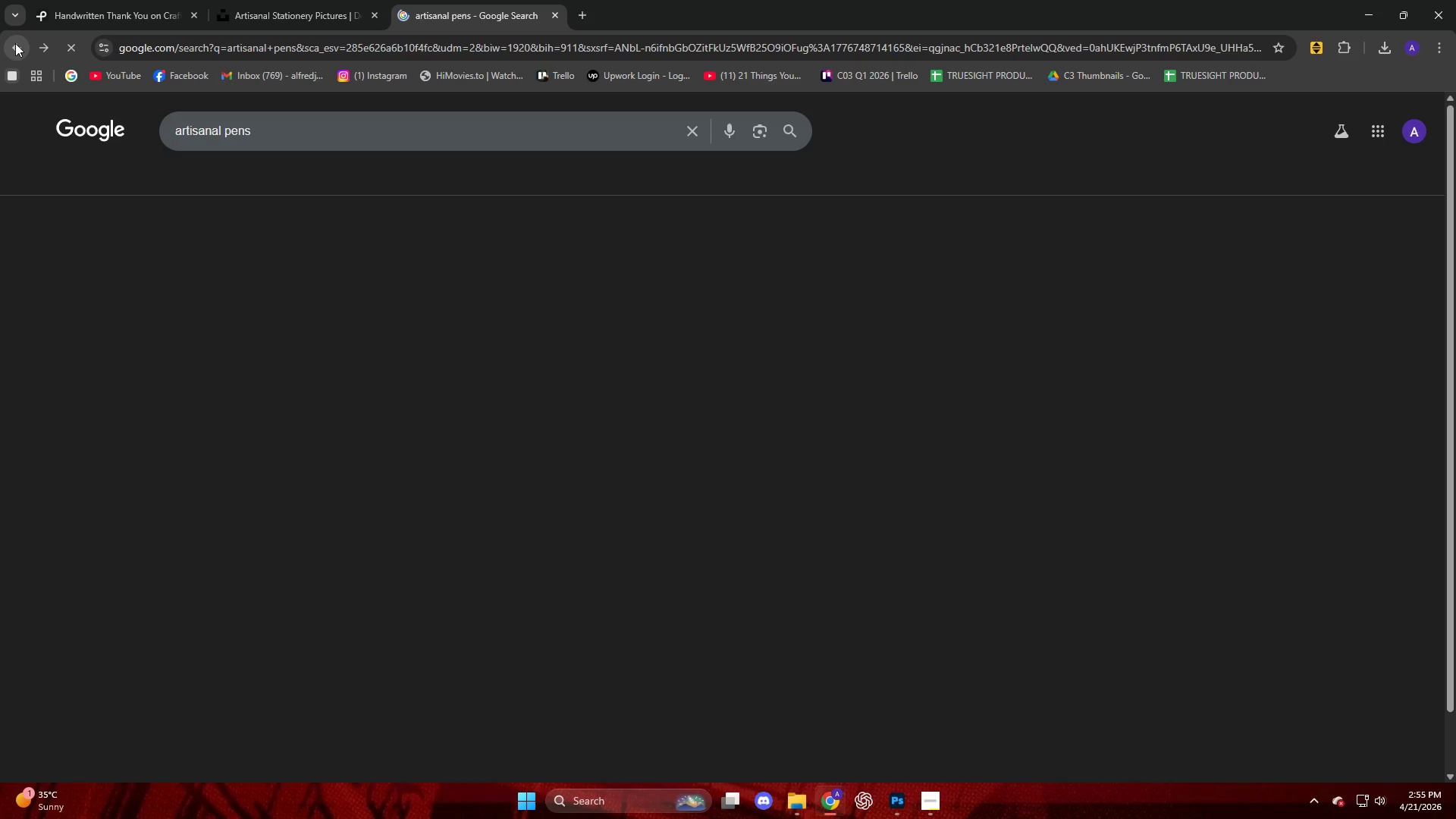 
left_click([15, 43])
 